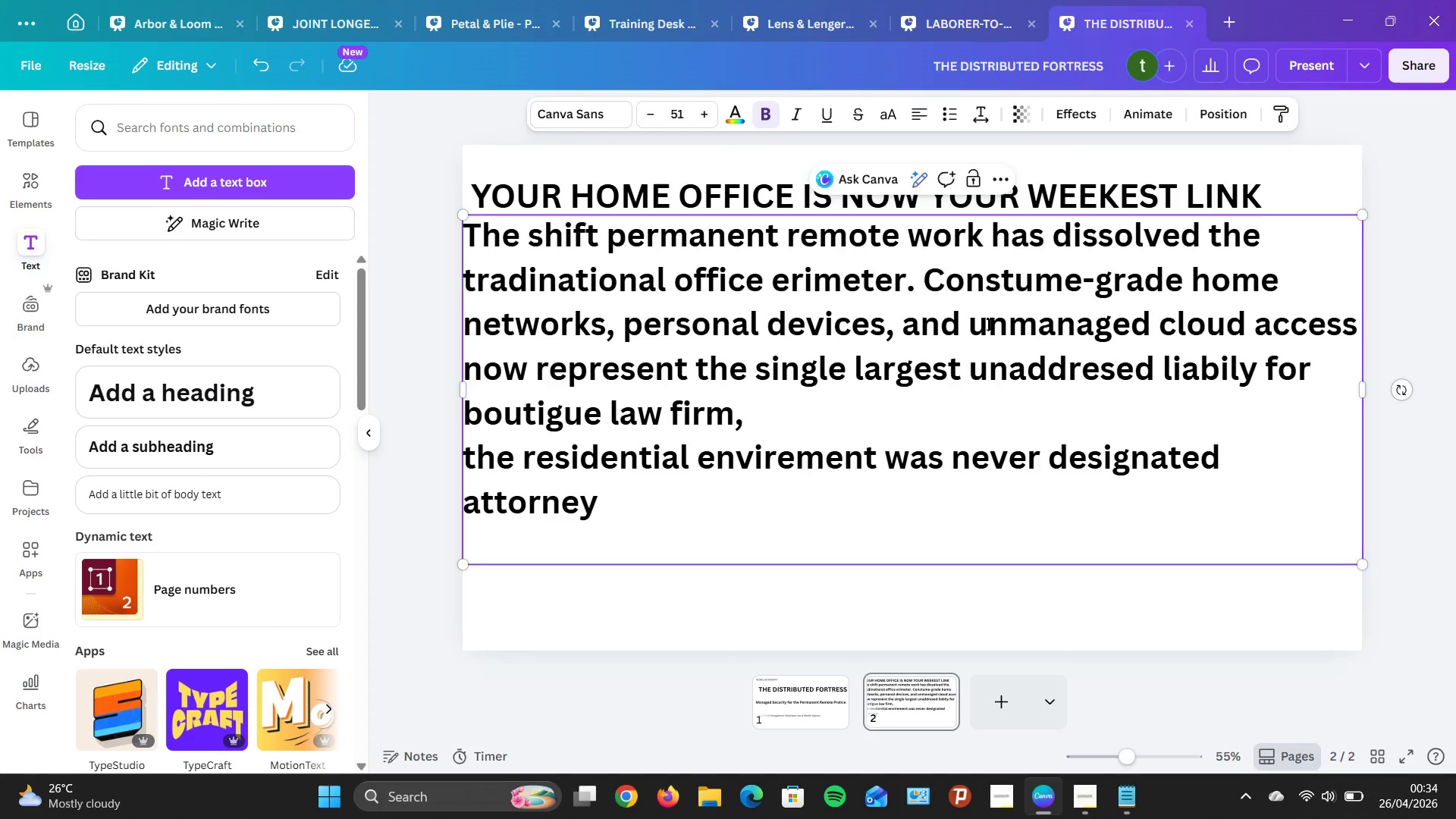 
wait(13.08)
 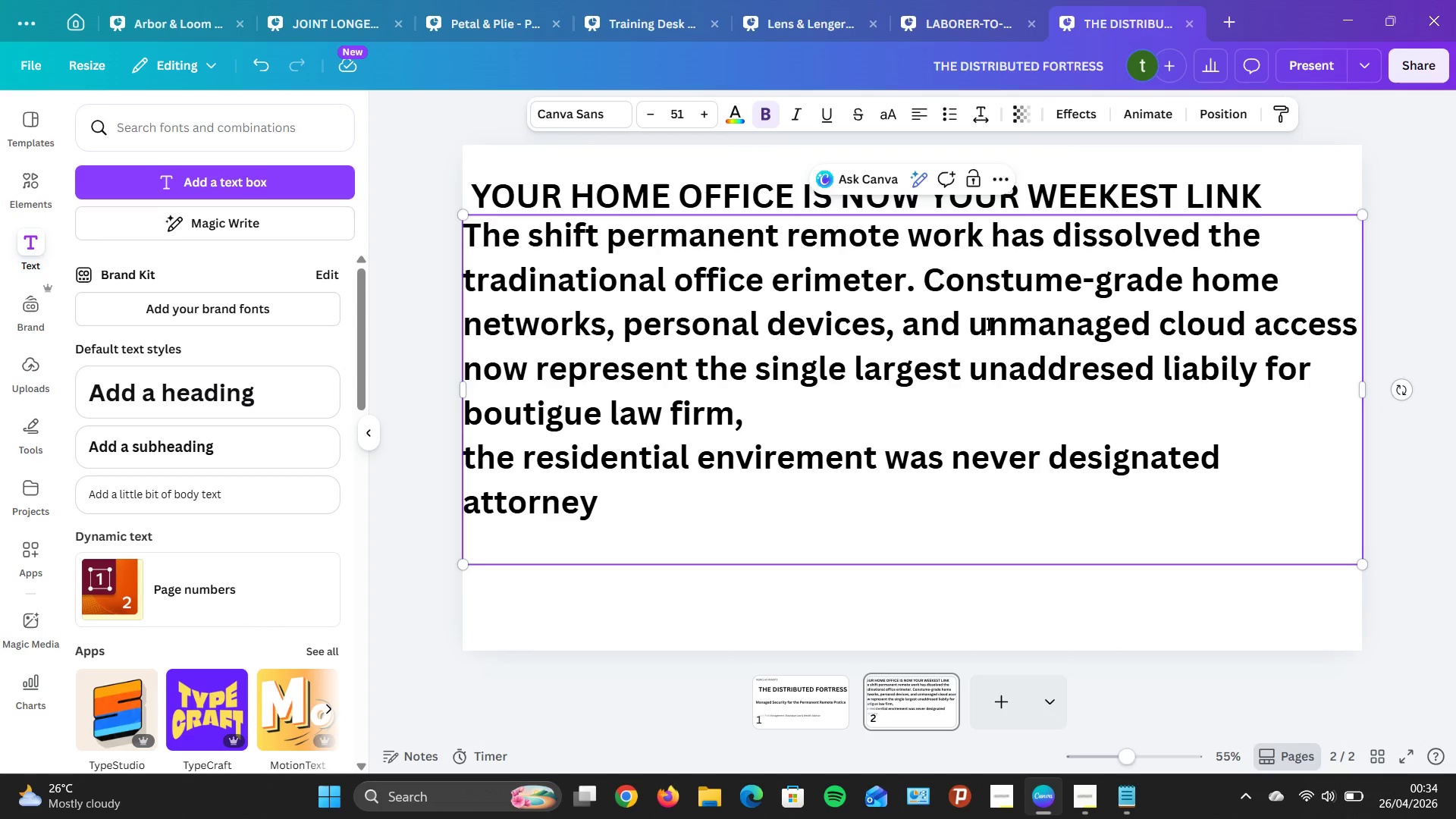 
type(-- ckrnt )
key(Backspace)
key(Backspace)
key(Backspace)
key(Backspace)
key(Backspace)
type(hrift welcome)
 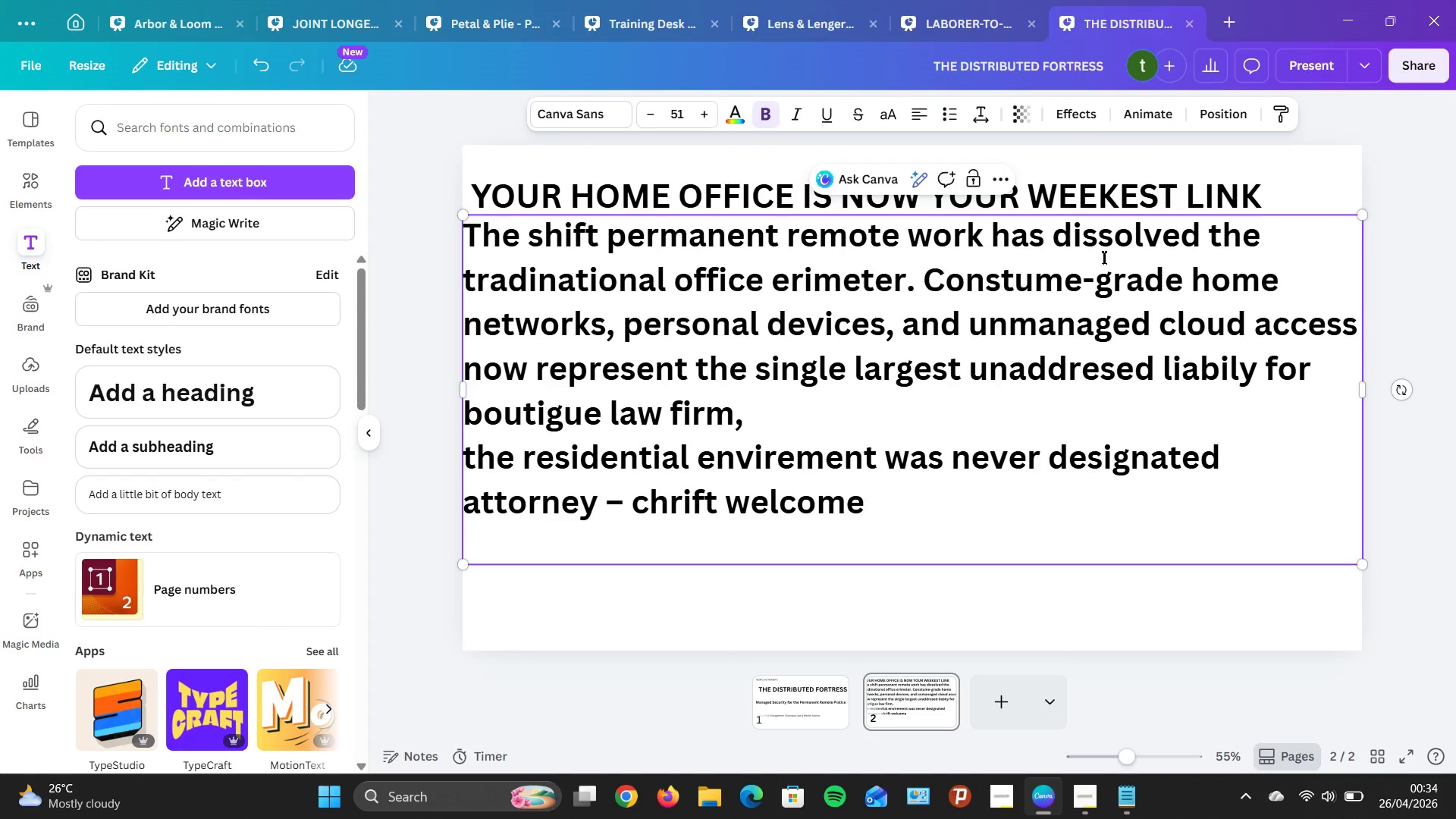 
wait(14.97)
 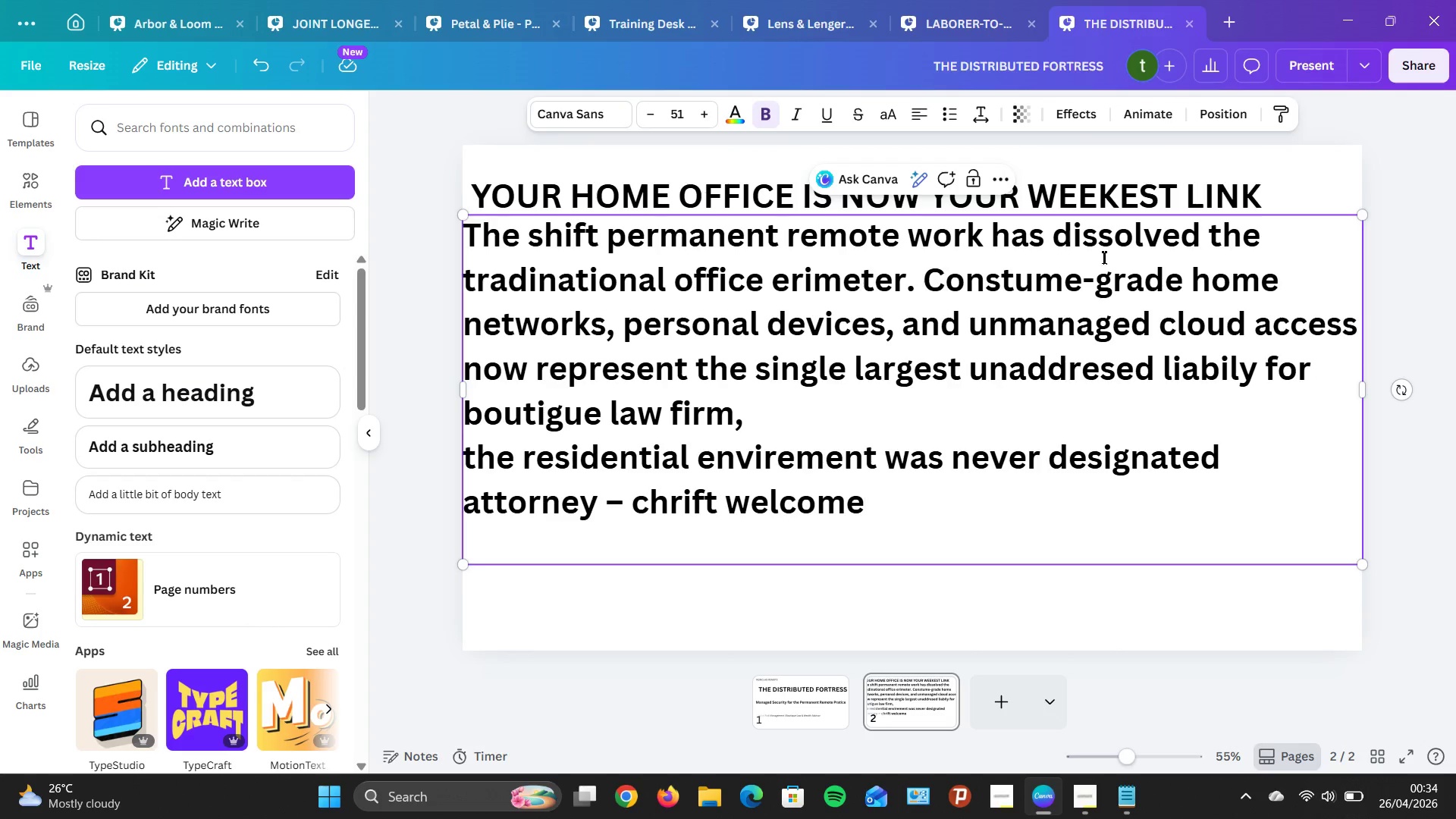 
key(Backspace)
key(Backspace)
key(Backspace)
key(Backspace)
key(Backspace)
key(Backspace)
key(Backspace)
key(Backspace)
key(Backspace)
key(Backspace)
key(Backspace)
key(Backspace)
key(Backspace)
key(Backspace)
type(prerf)
 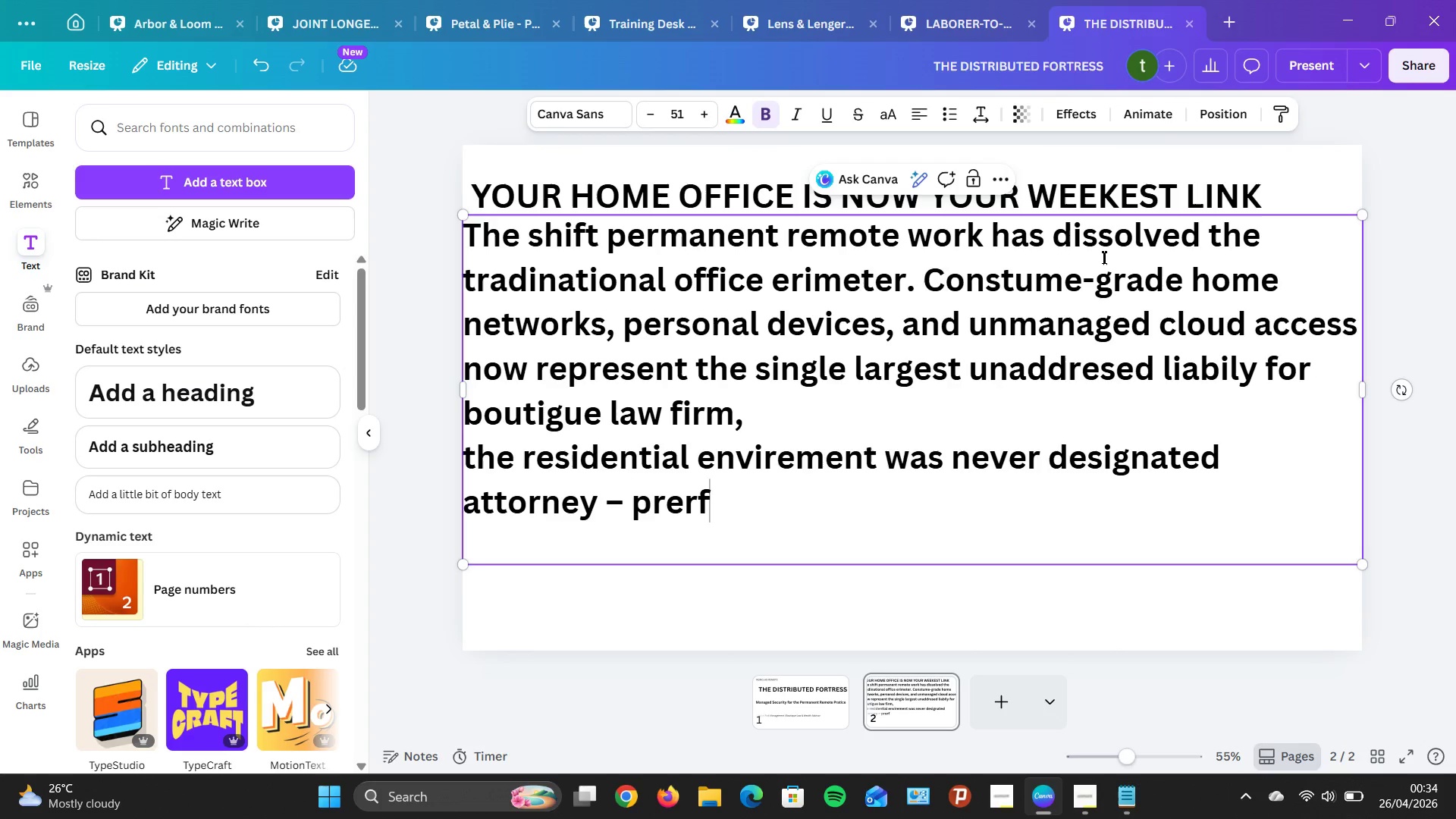 
type(l)
key(Backspace)
key(Backspace)
key(Backspace)
key(Backspace)
type(isar==)
key(Backspace)
key(Backspace)
key(Backspace)
 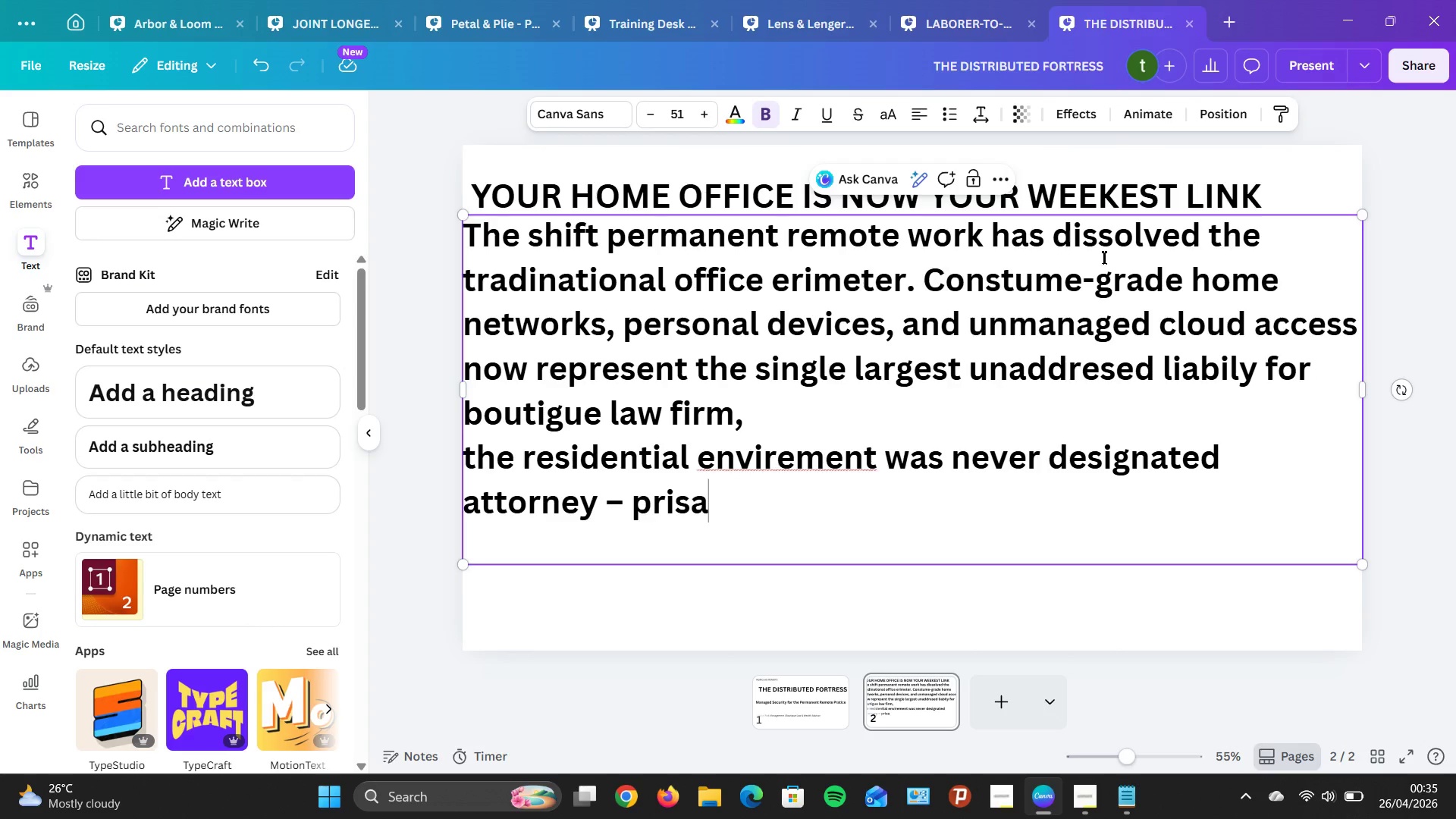 
wait(6.42)
 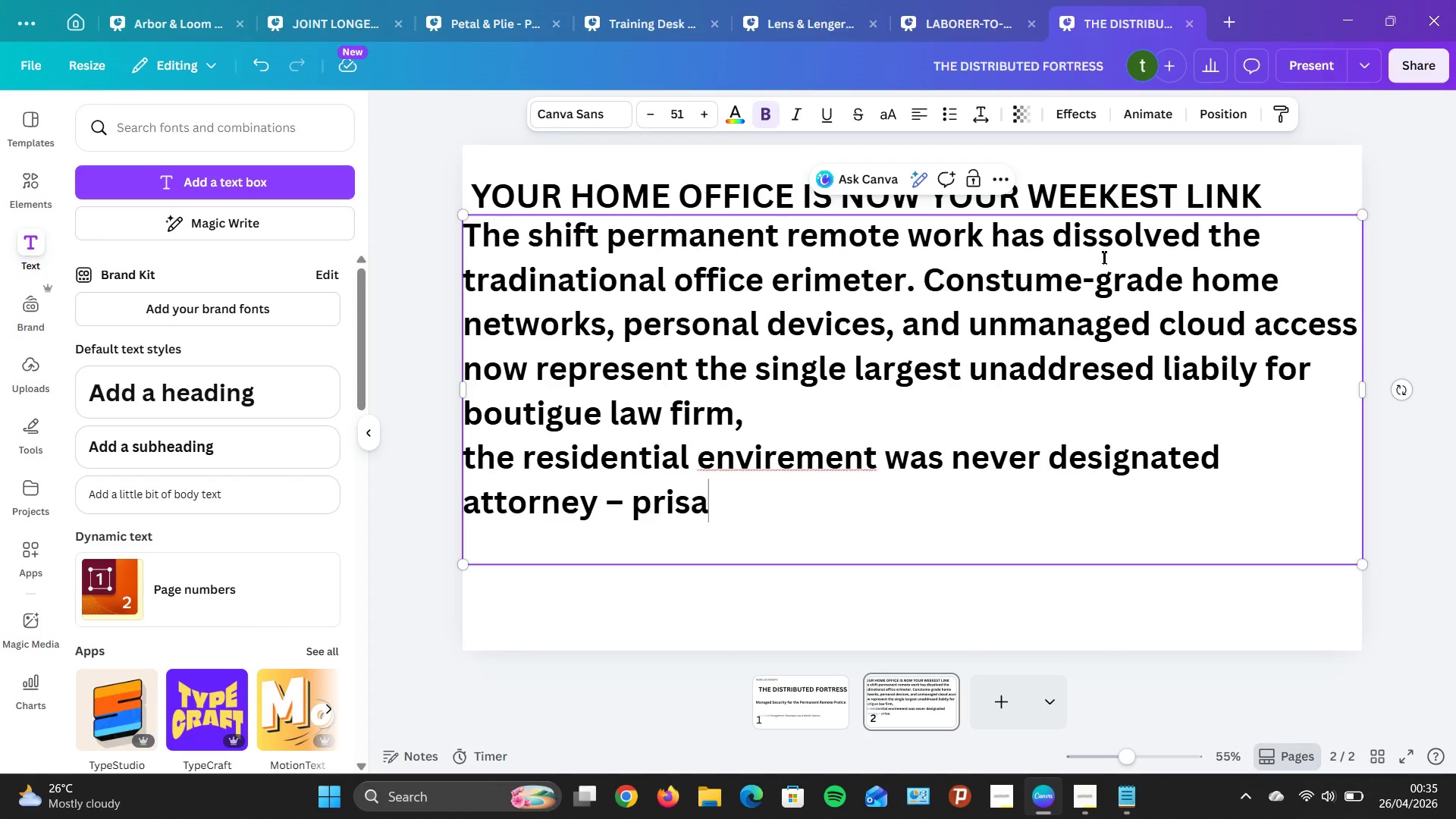 
key(ArrowLeft)
 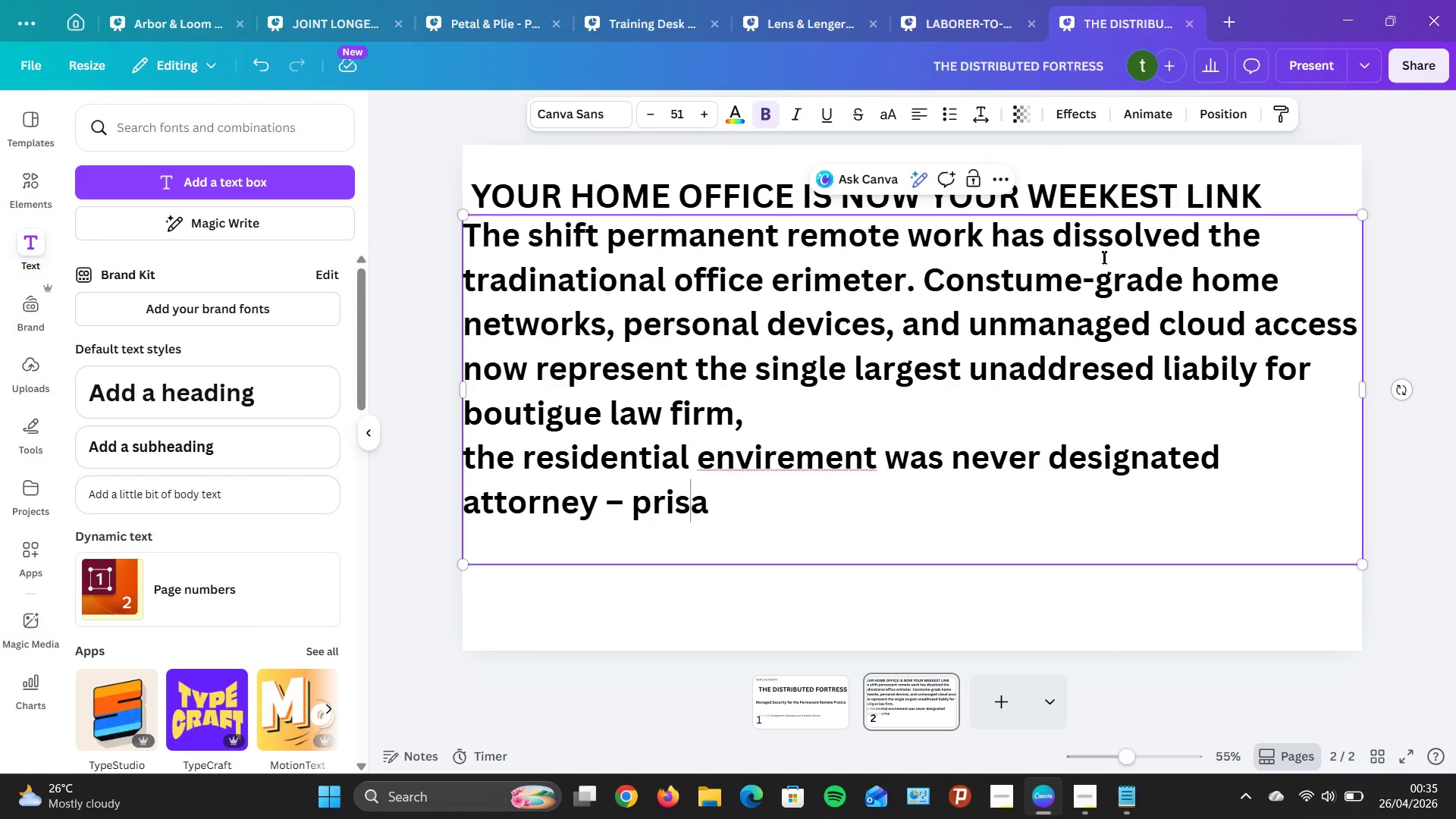 
key(Backspace)
 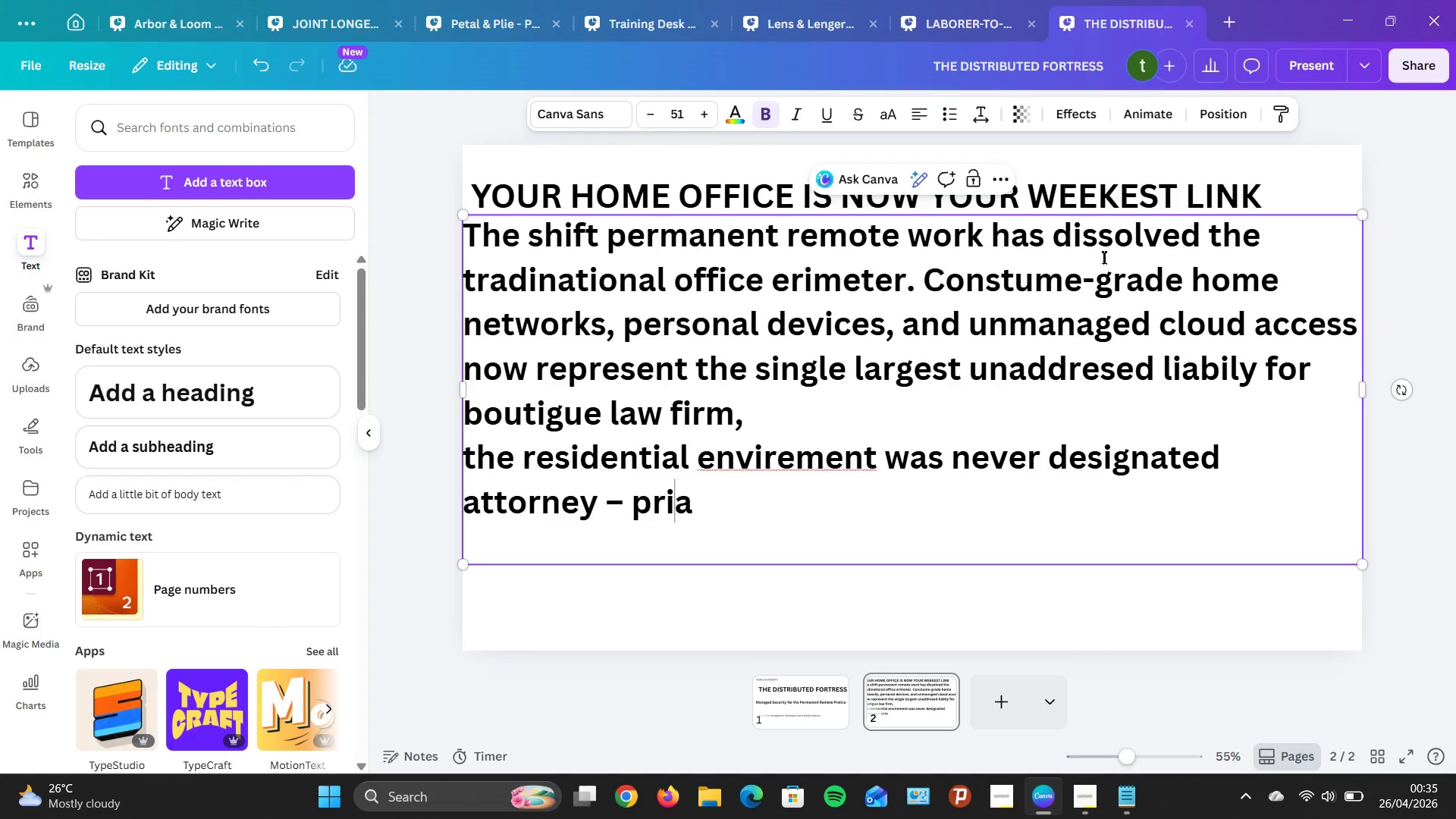 
key(Backspace)
 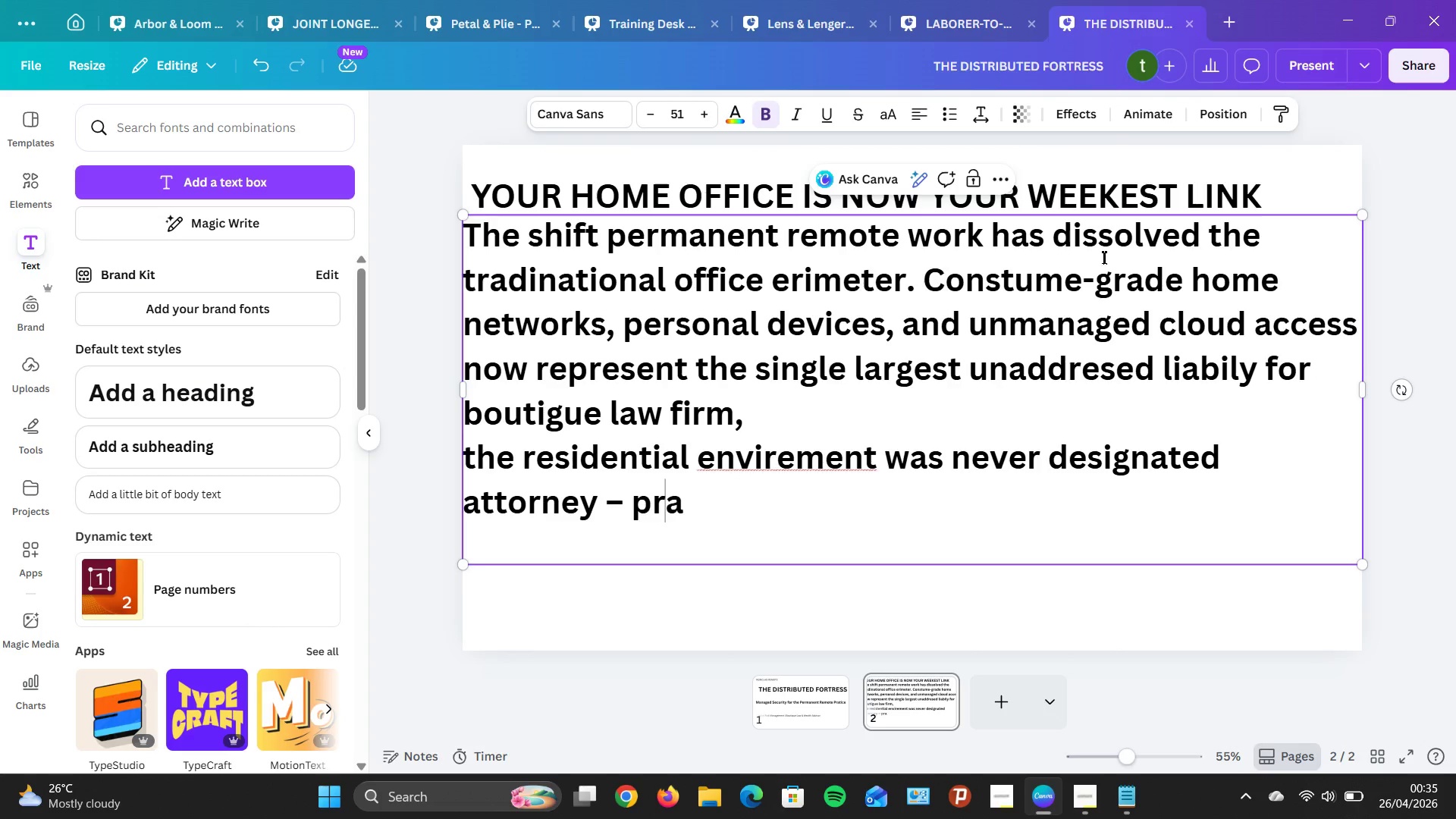 
key(ArrowRight)
 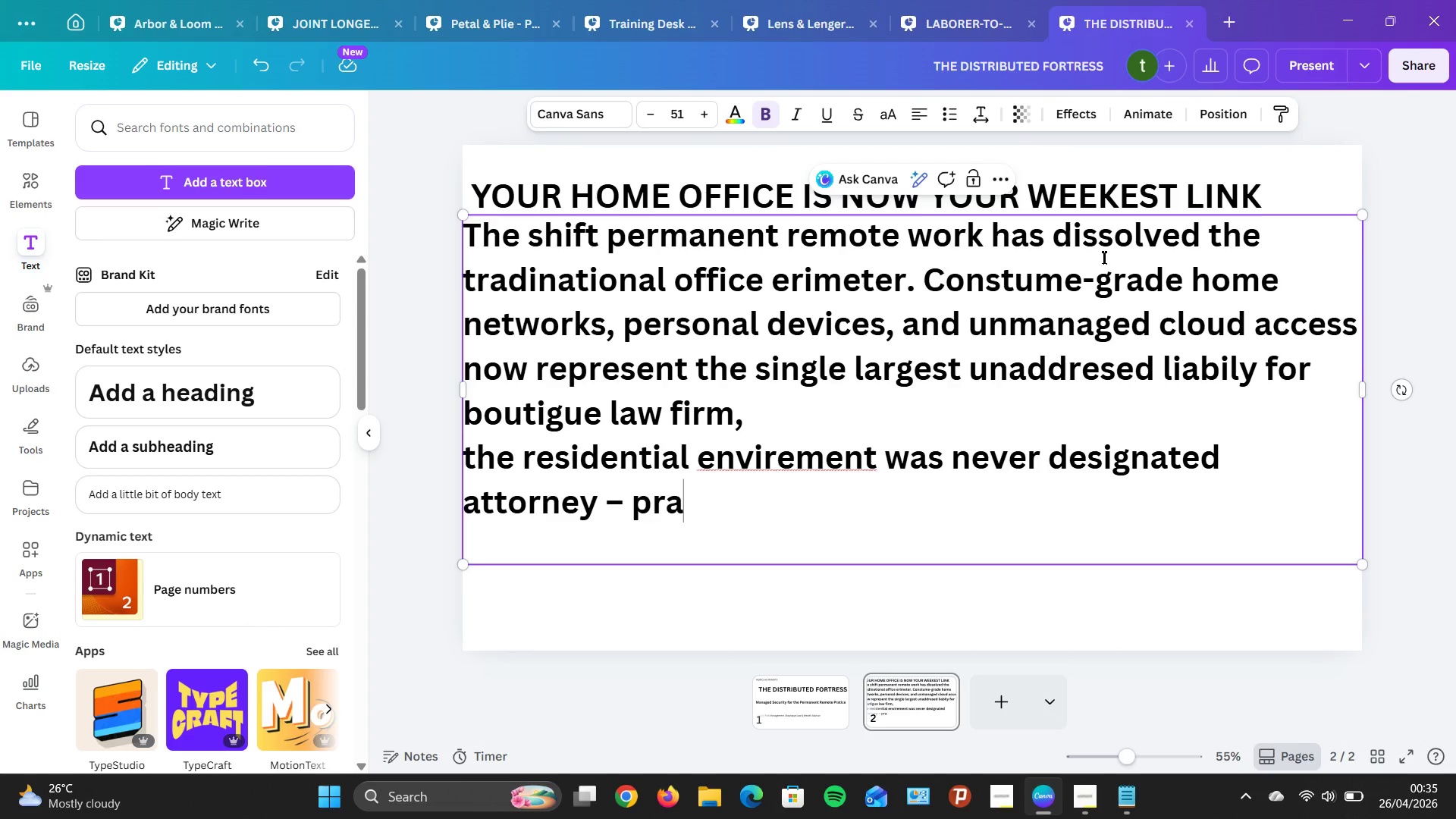 
key(Backspace)
type(ivi)
key(Backspace)
type(legd )
 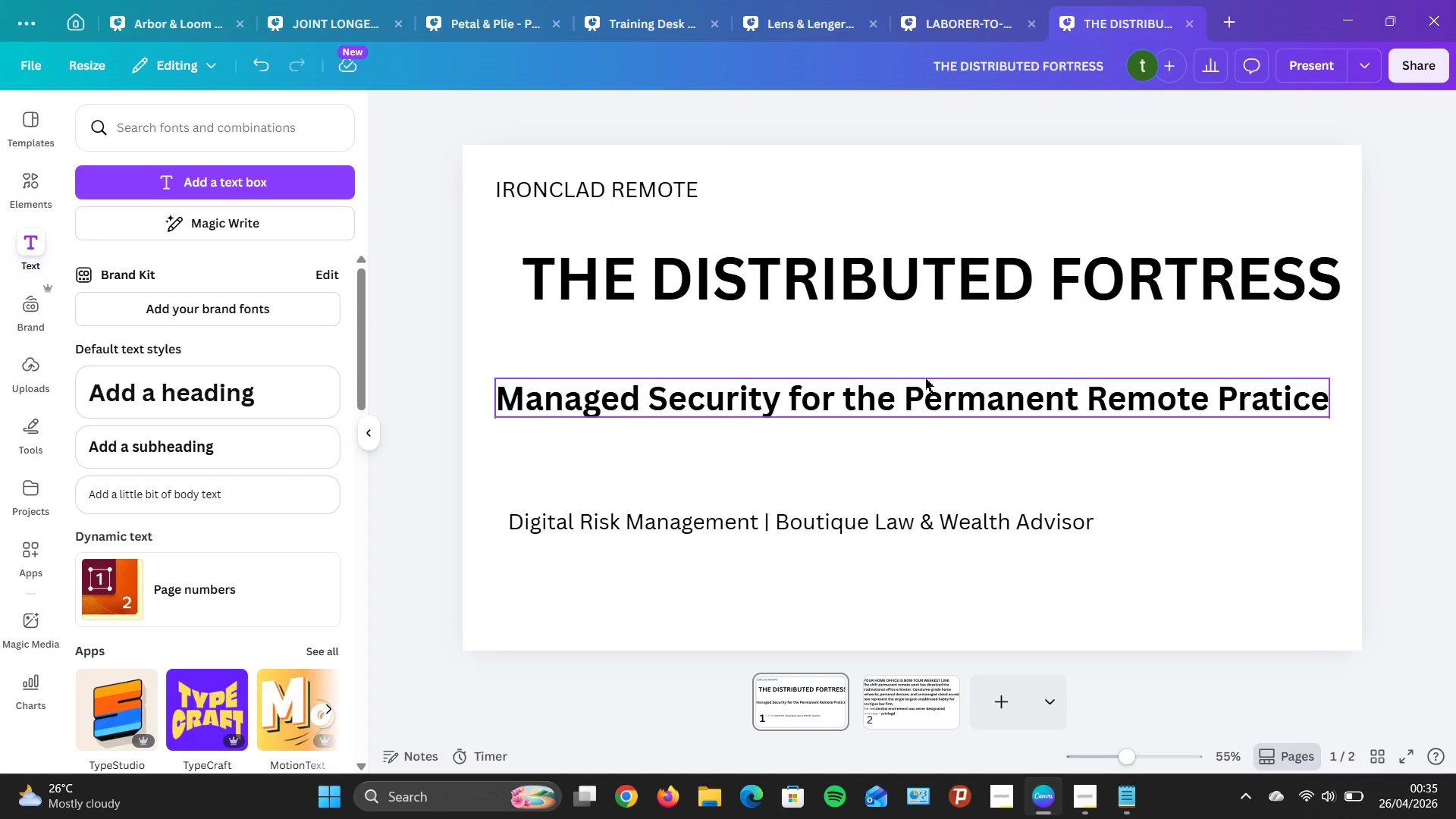 
wait(17.09)
 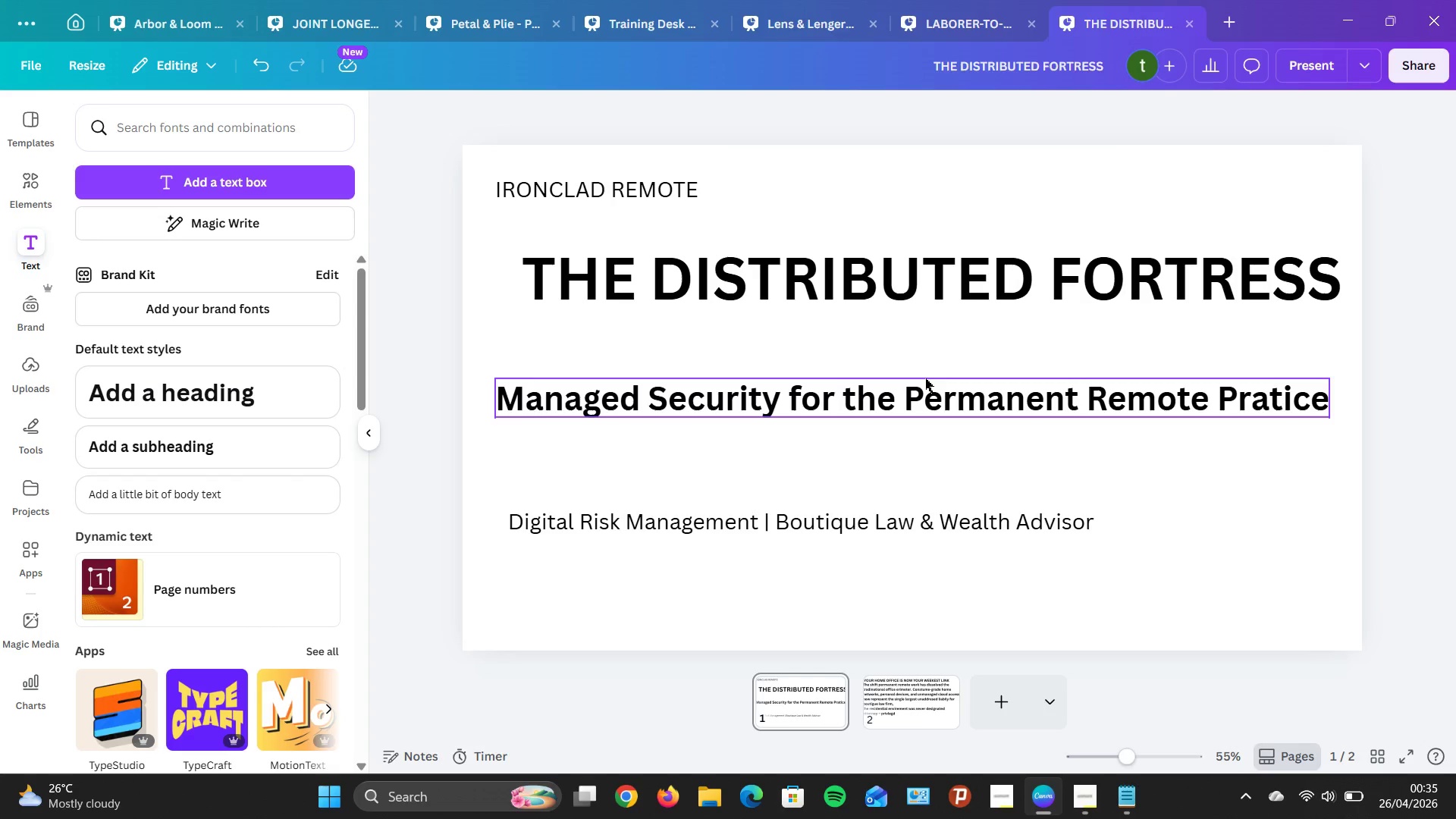 
key(ArrowRight)
 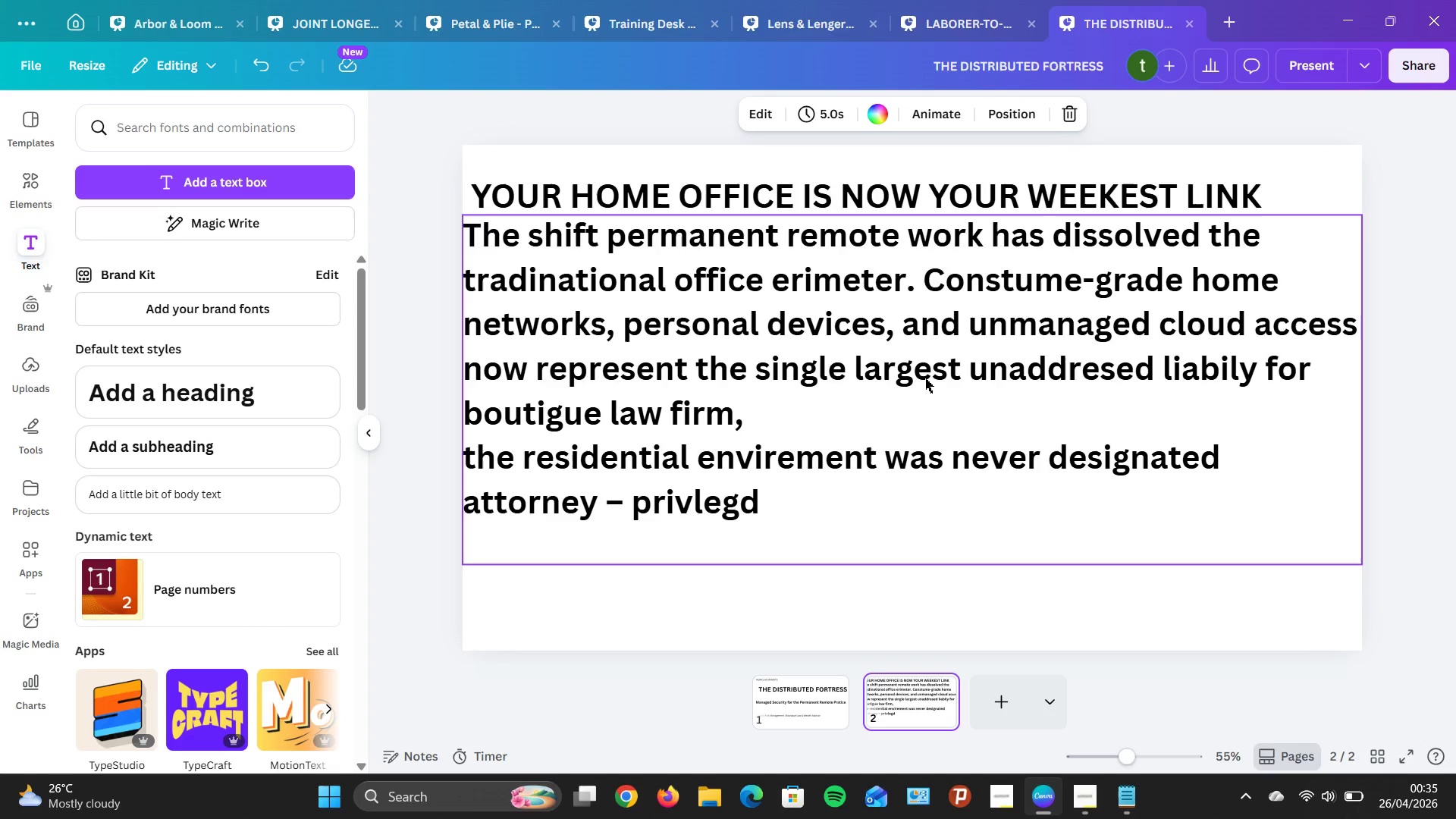 
wait(21.66)
 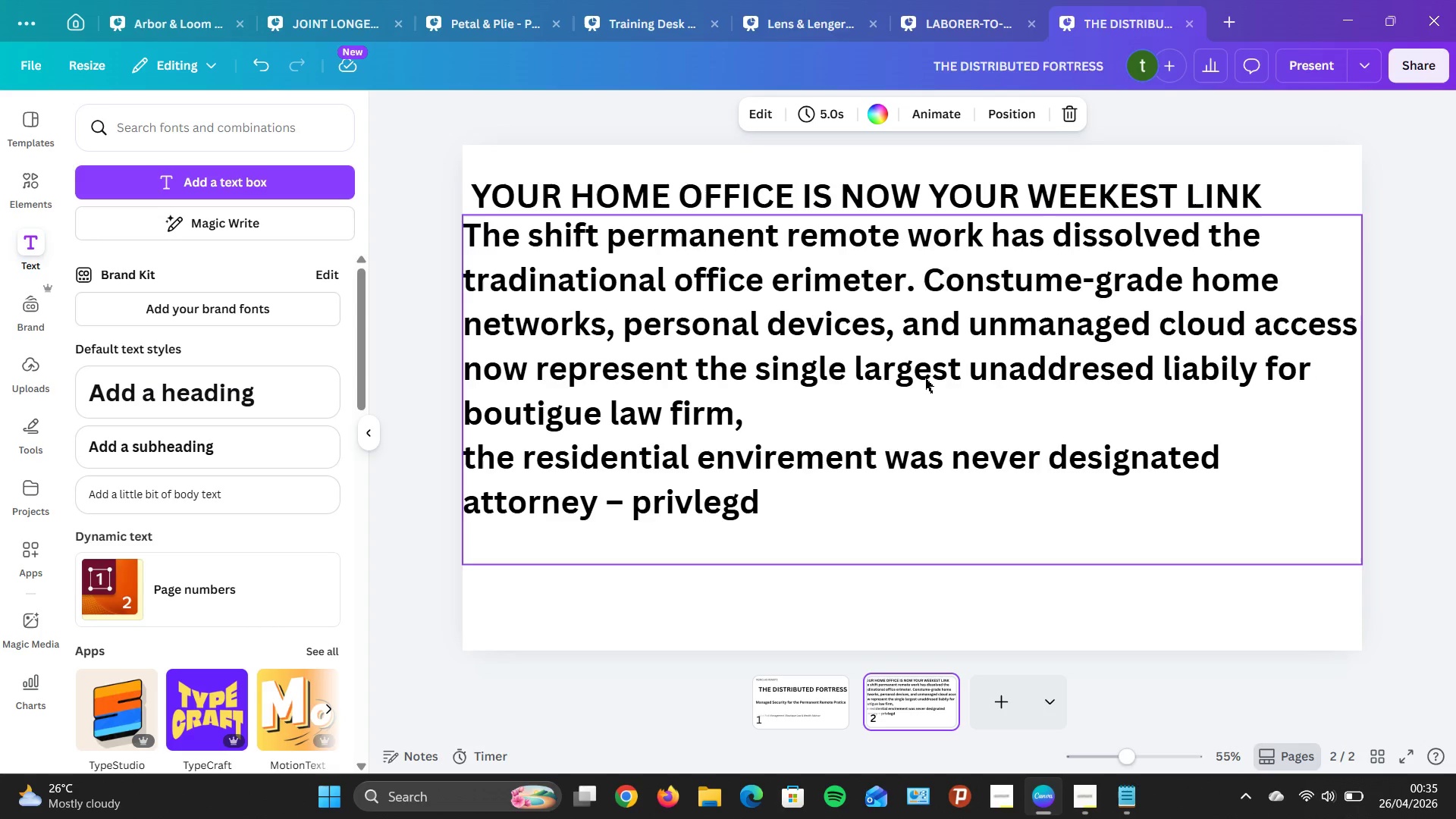 
type(bata)
 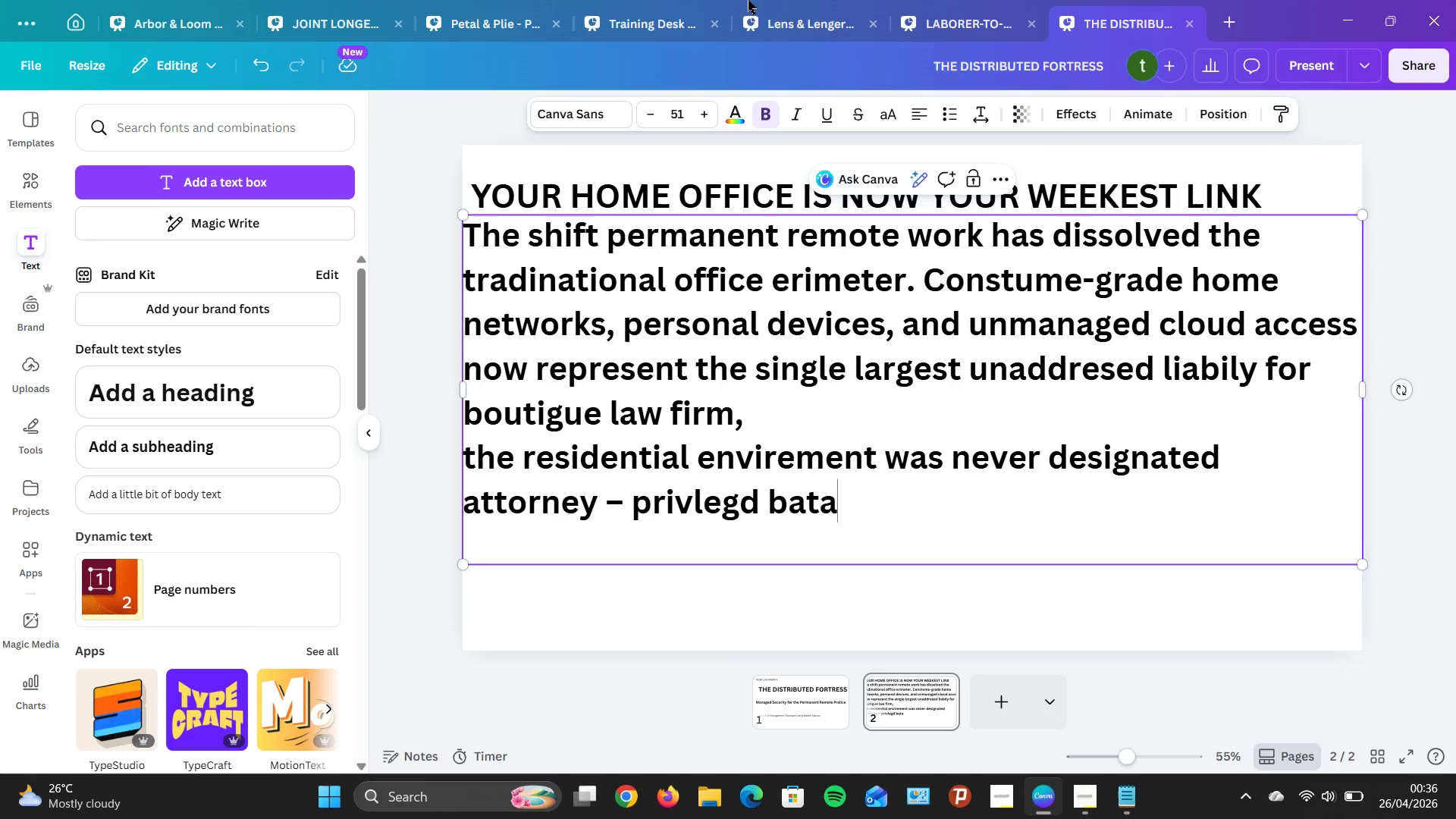 
wait(9.36)
 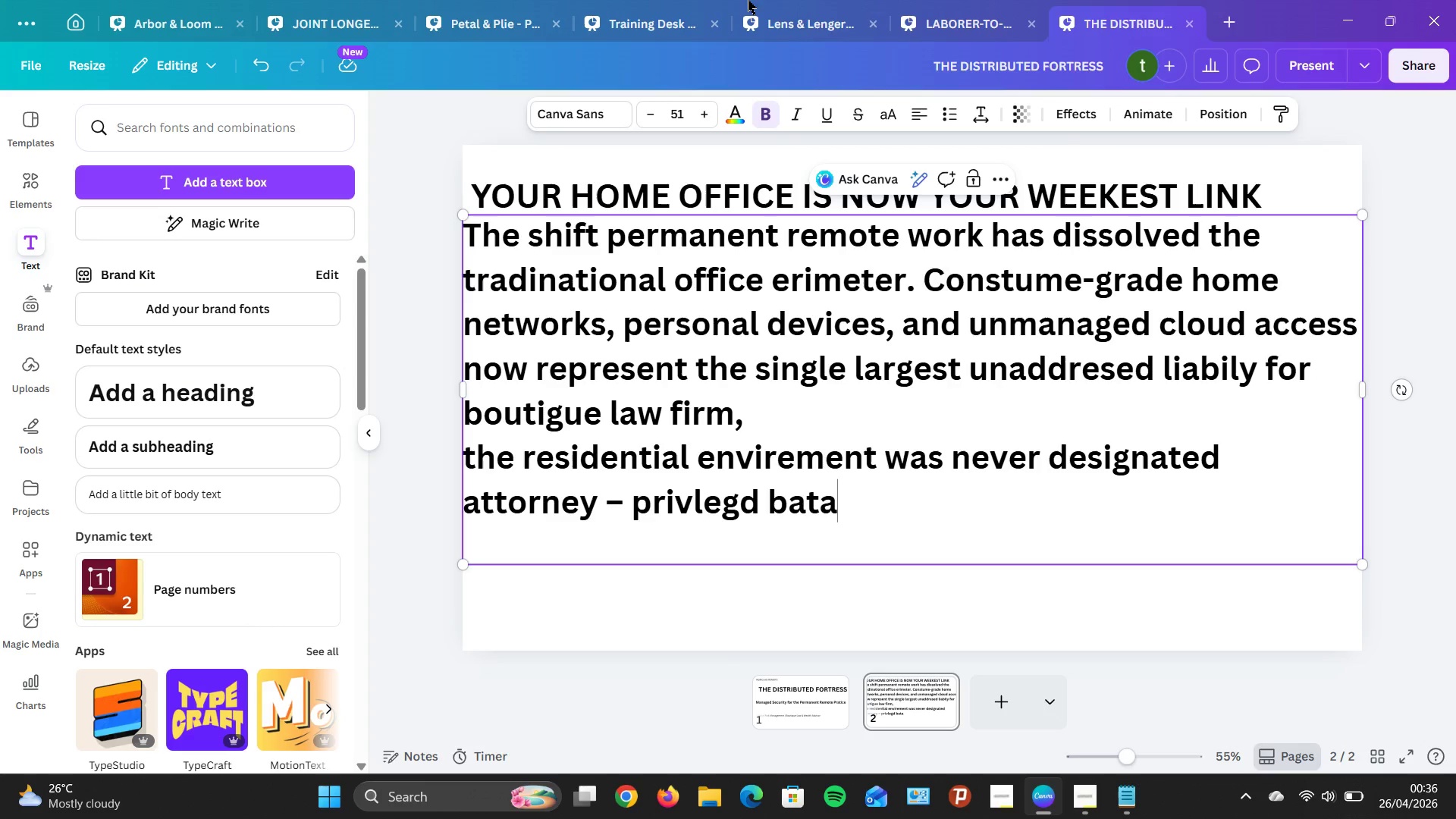 
mouse_move([761, -1])
 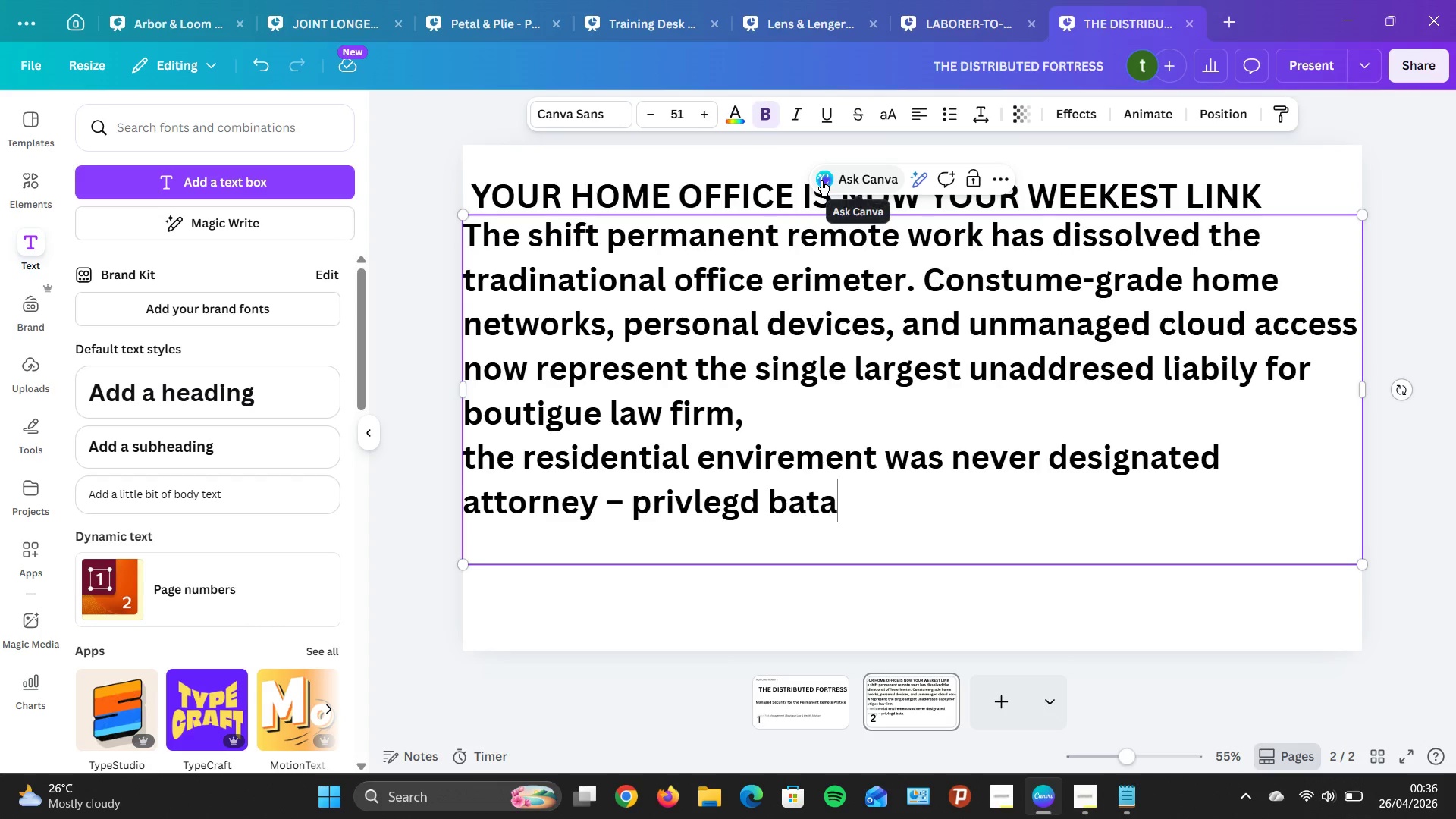 
wait(8.32)
 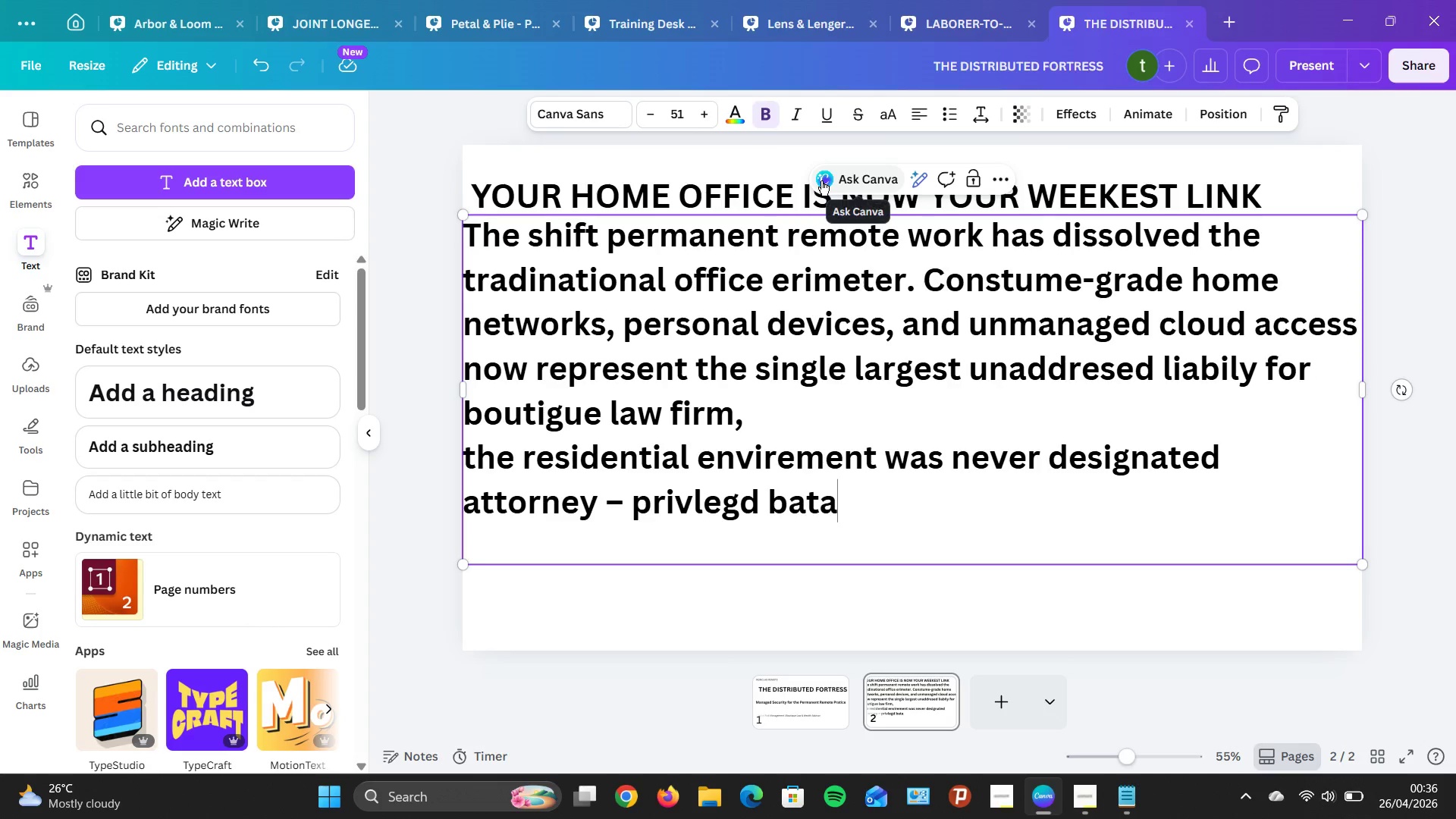 
left_click_drag(start_coordinate=[846, 125], to_coordinate=[846, 121])
 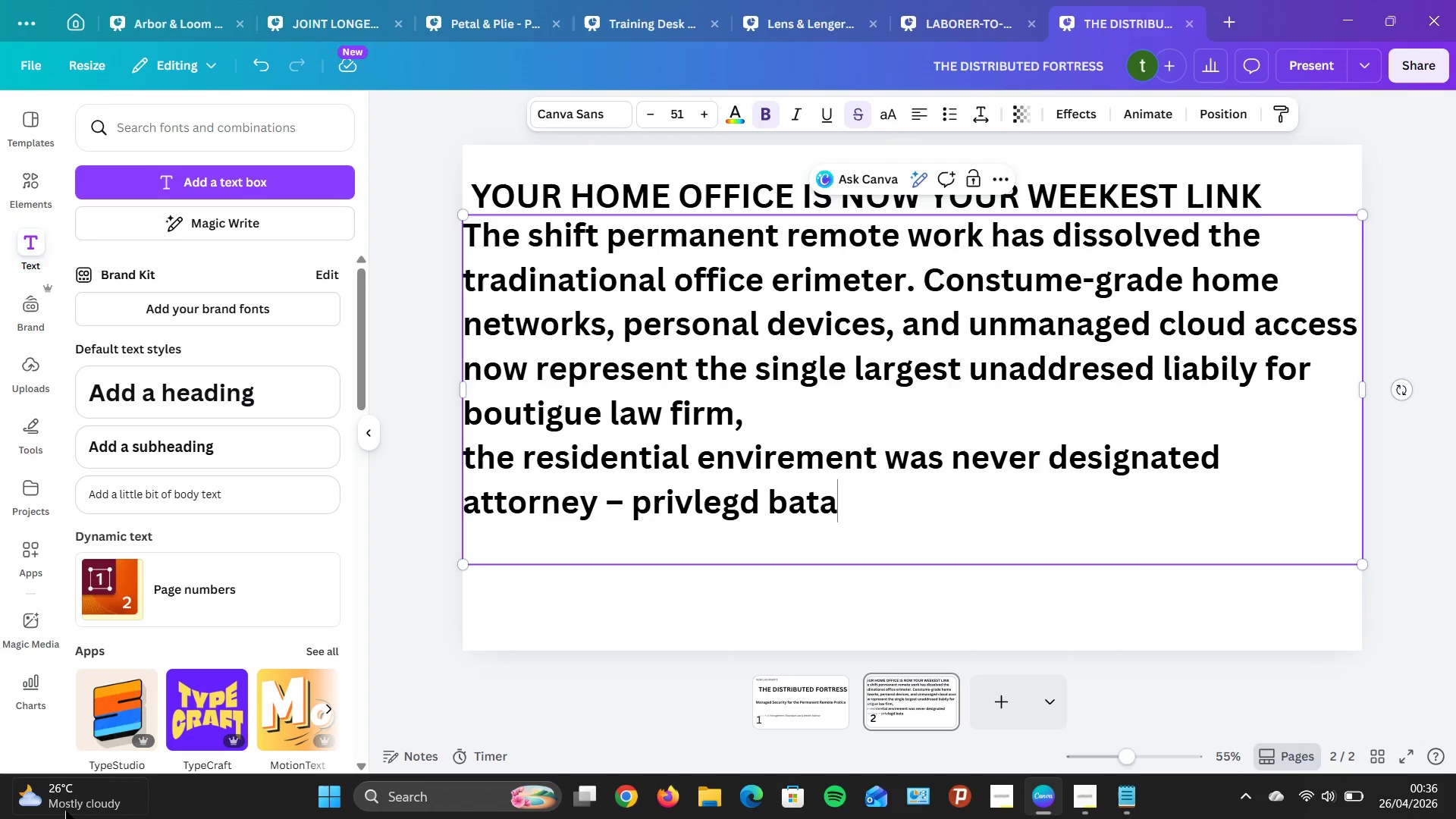 
wait(5.75)
 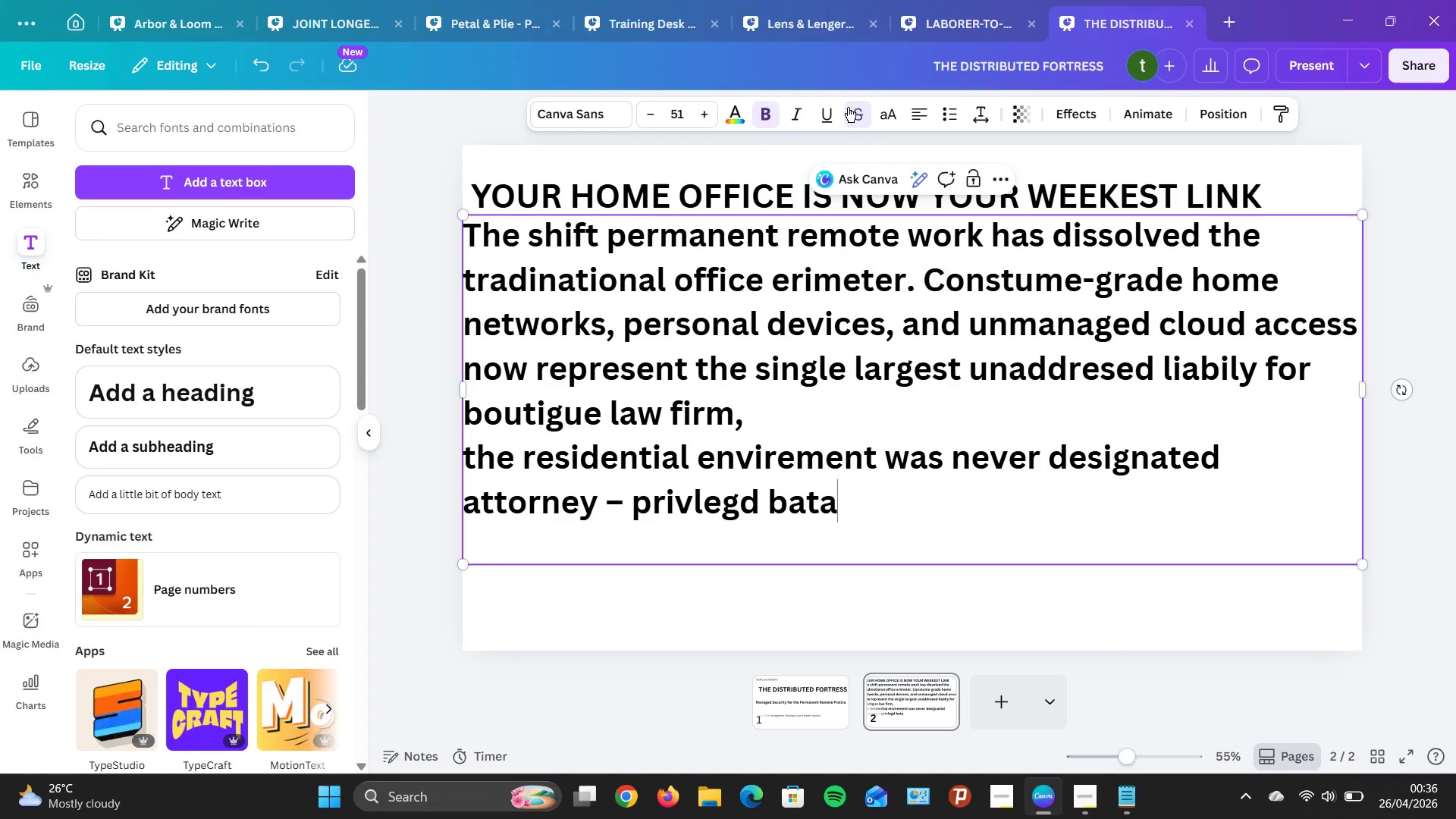 
left_click([46, 805])
 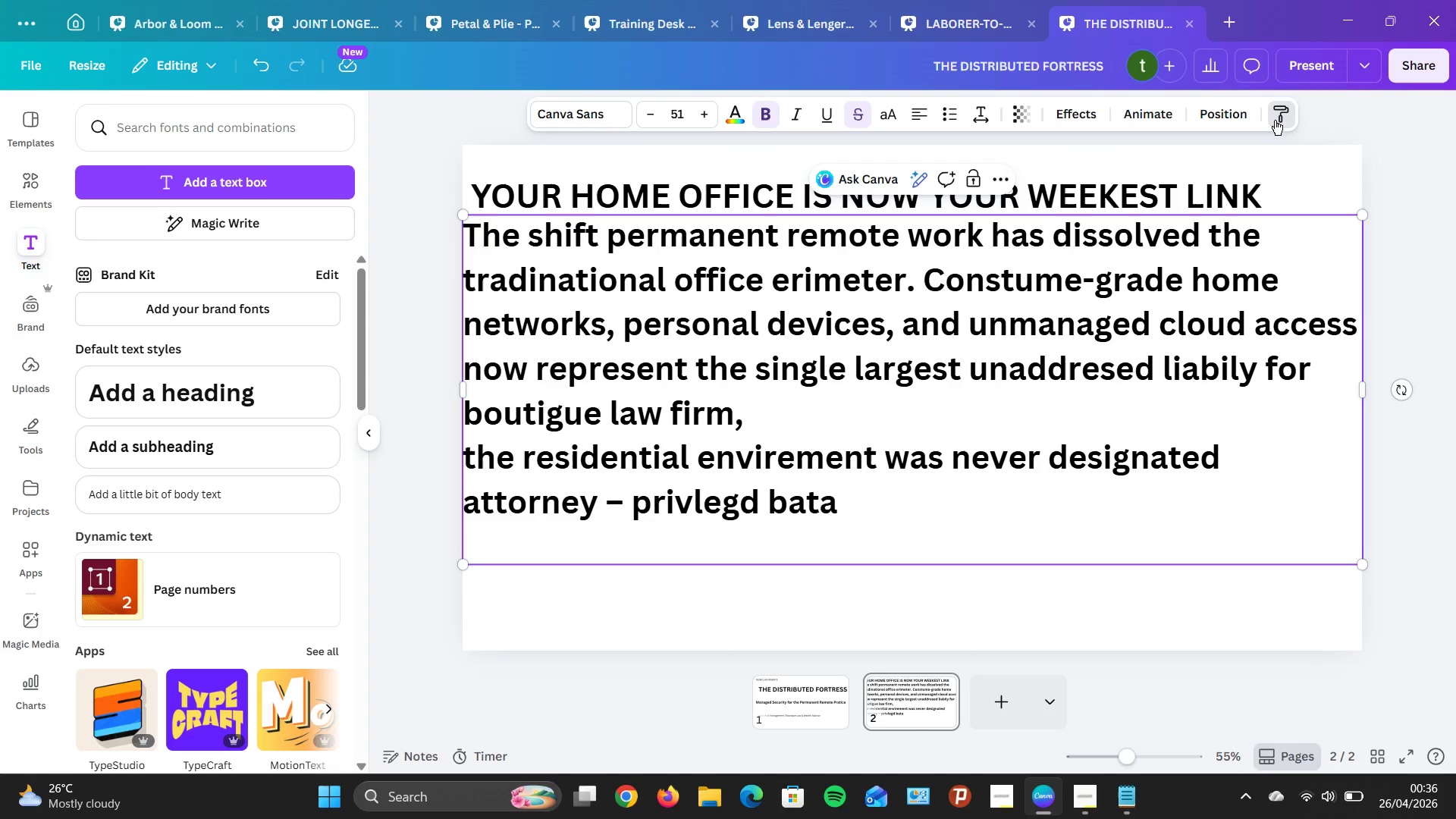 
wait(22.22)
 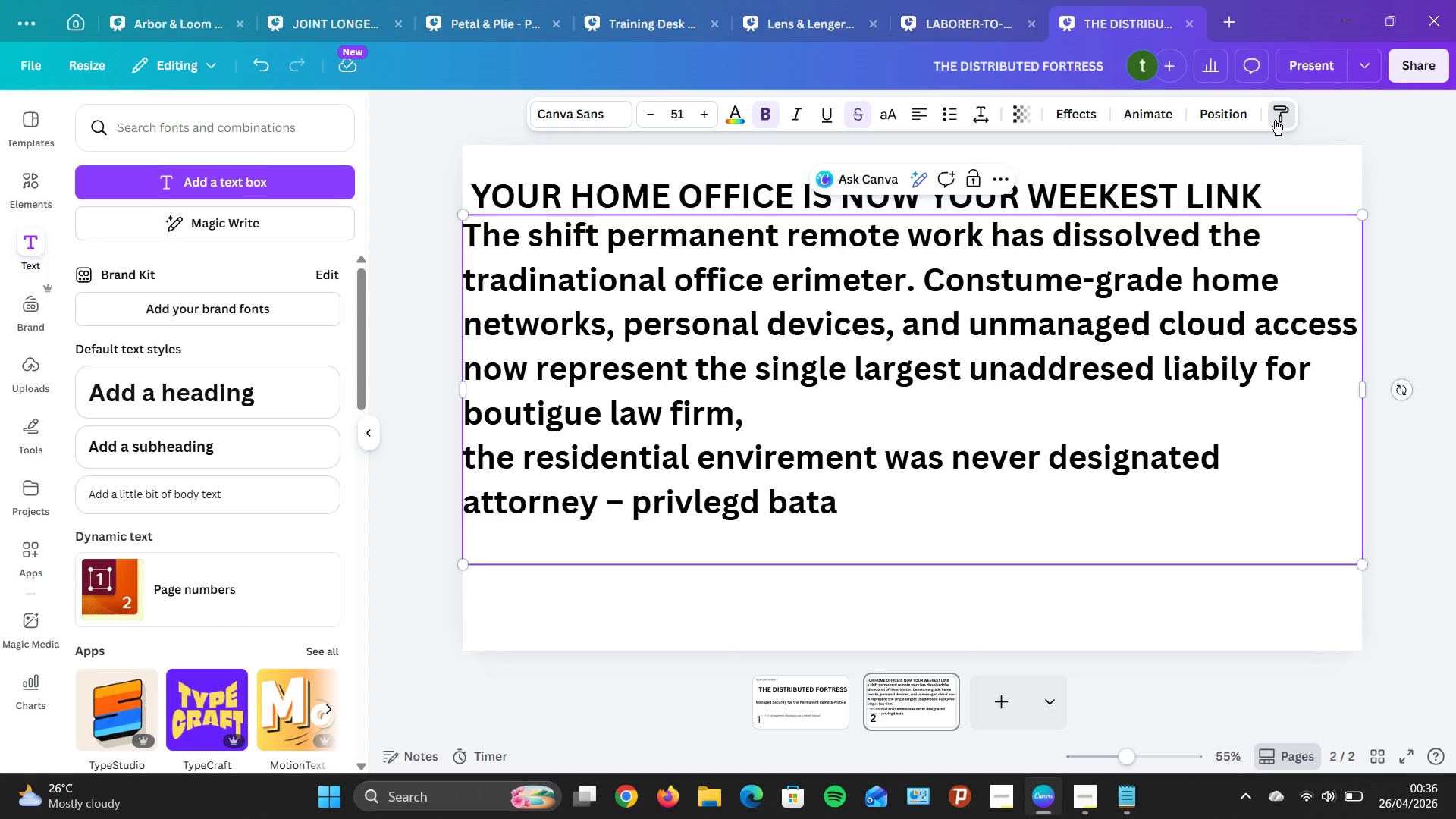 
scroll: coordinate [707, 36], scroll_direction: none, amount: 0.0
 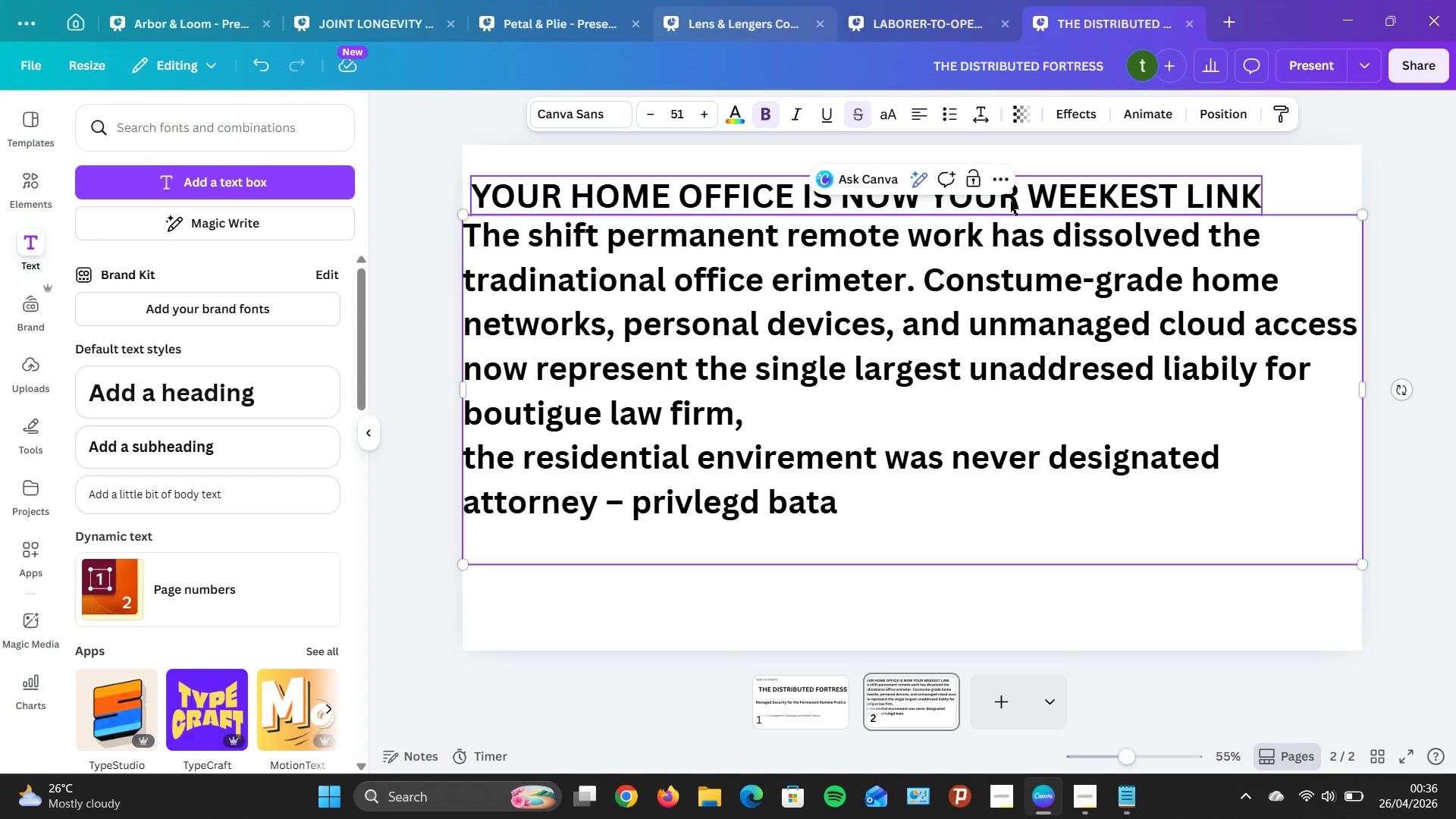 
wait(9.27)
 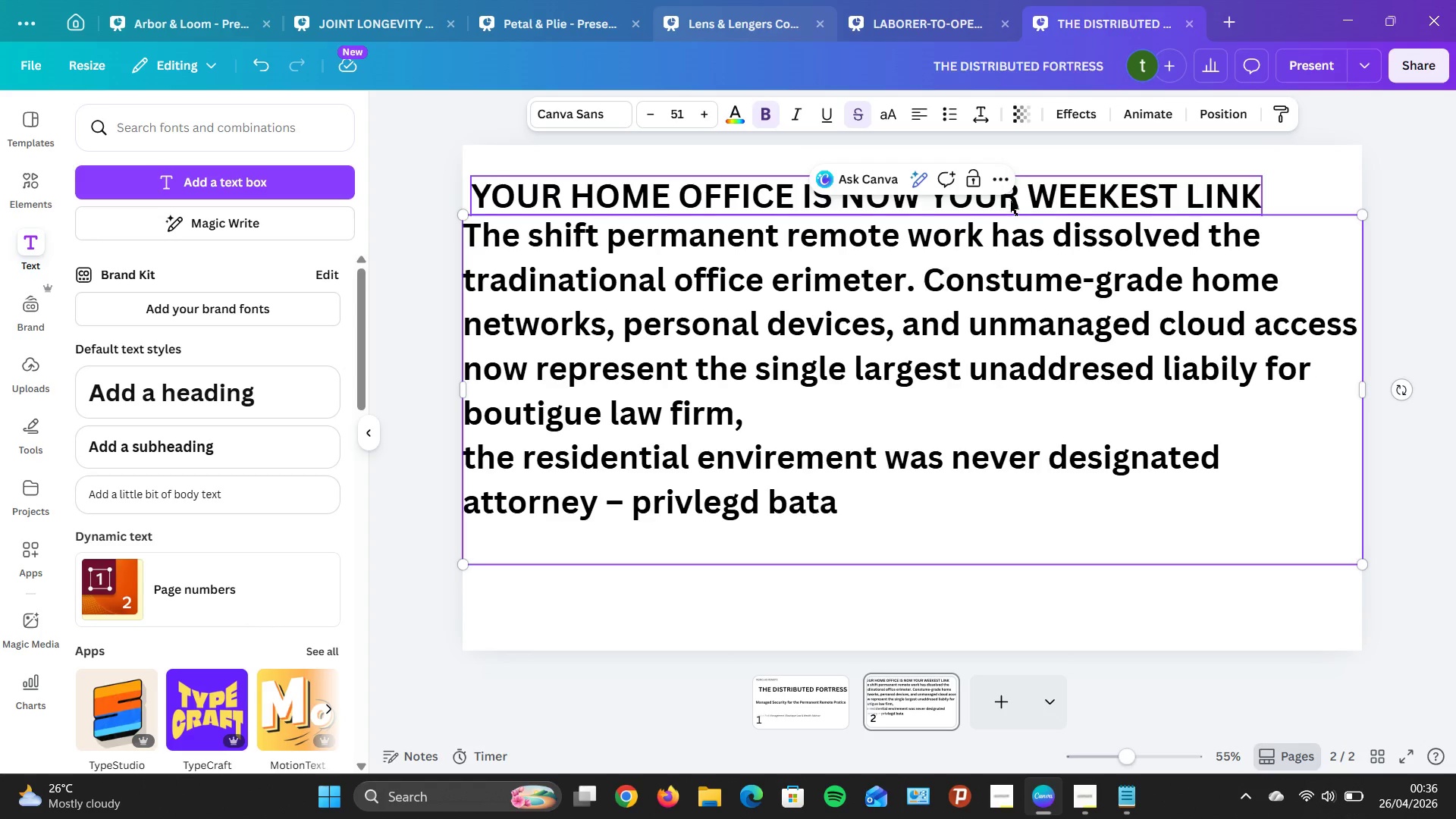 
key(Backspace)
 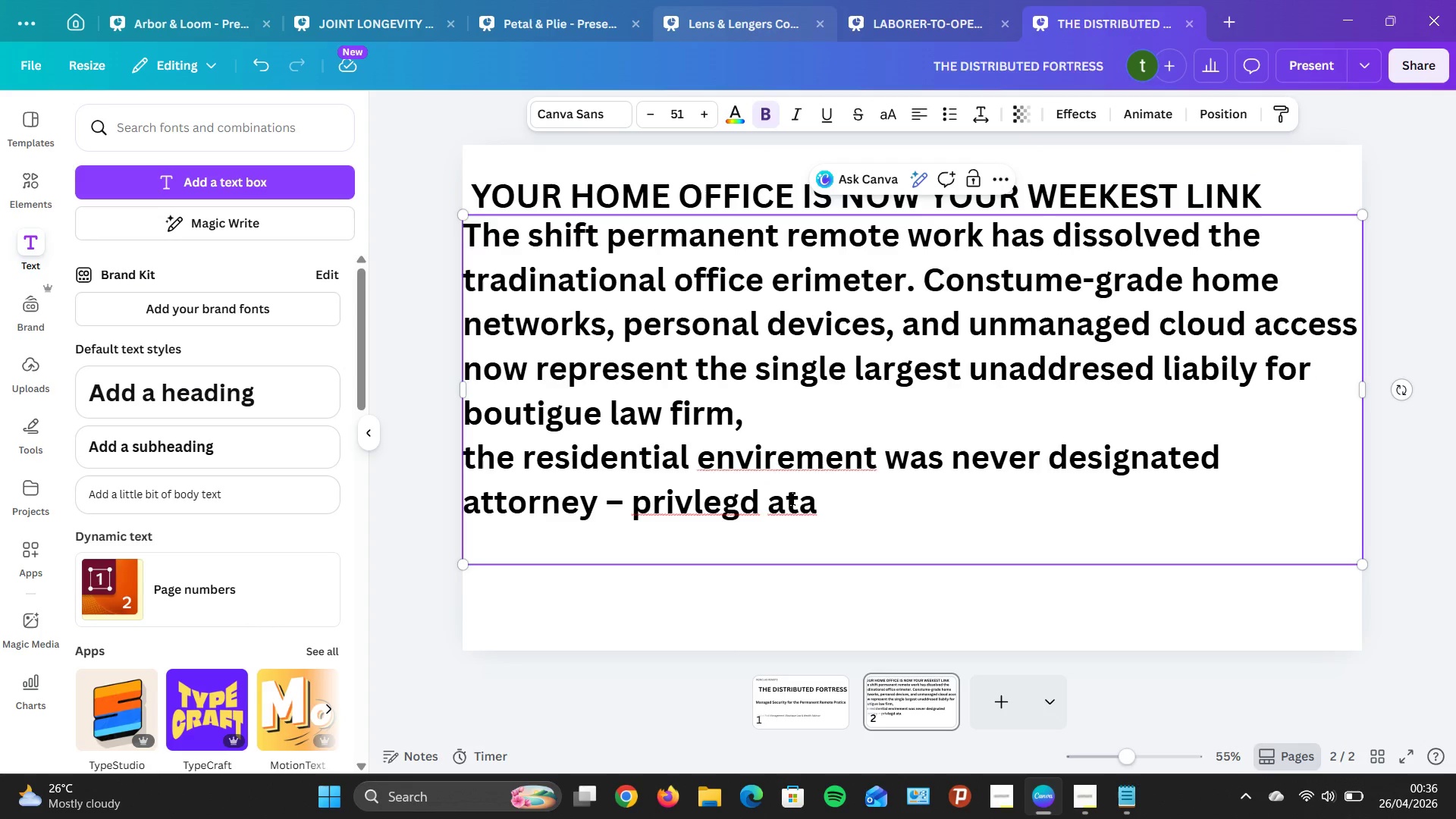 
key(CapsLock)
 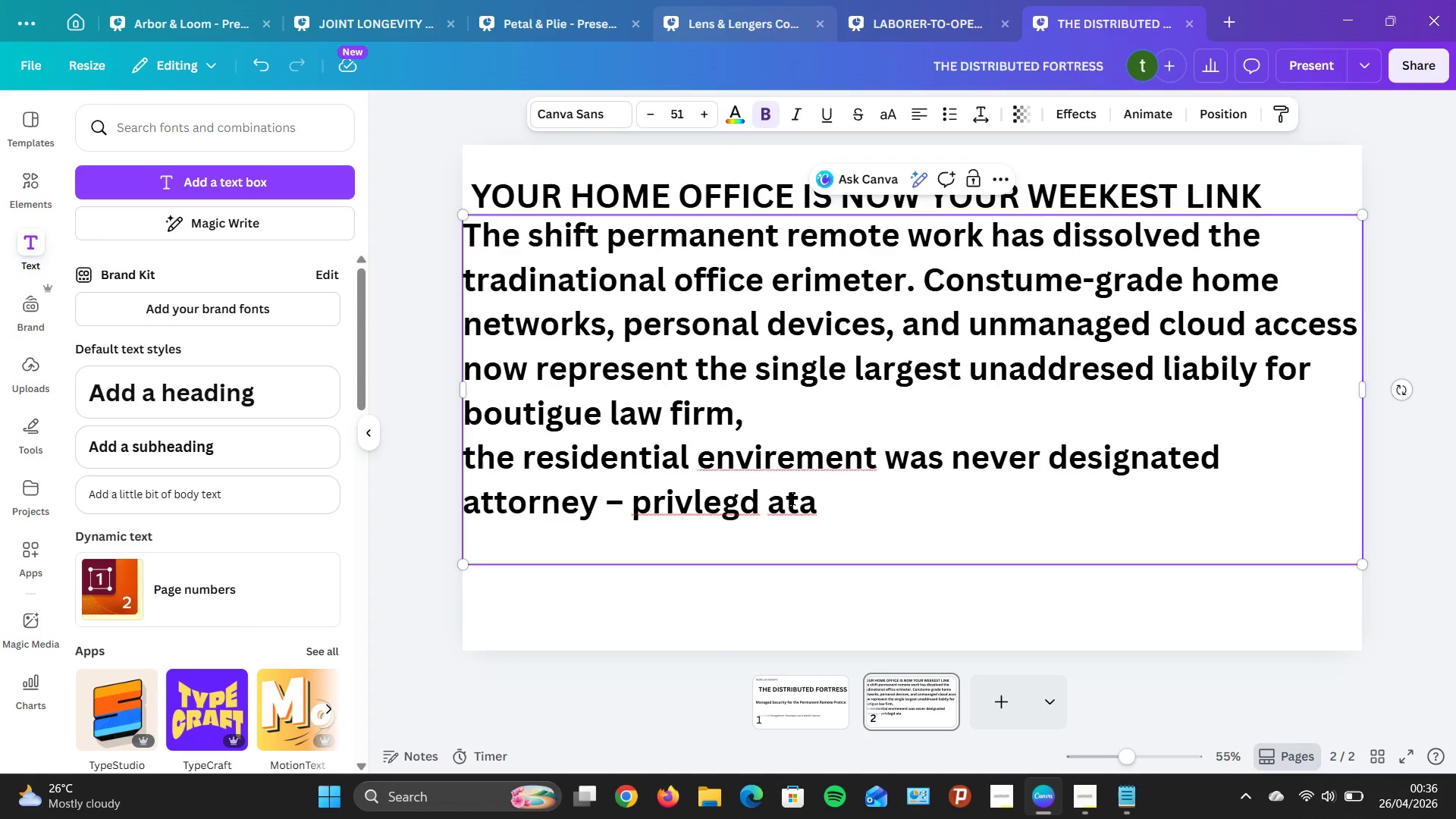 
key(B)
 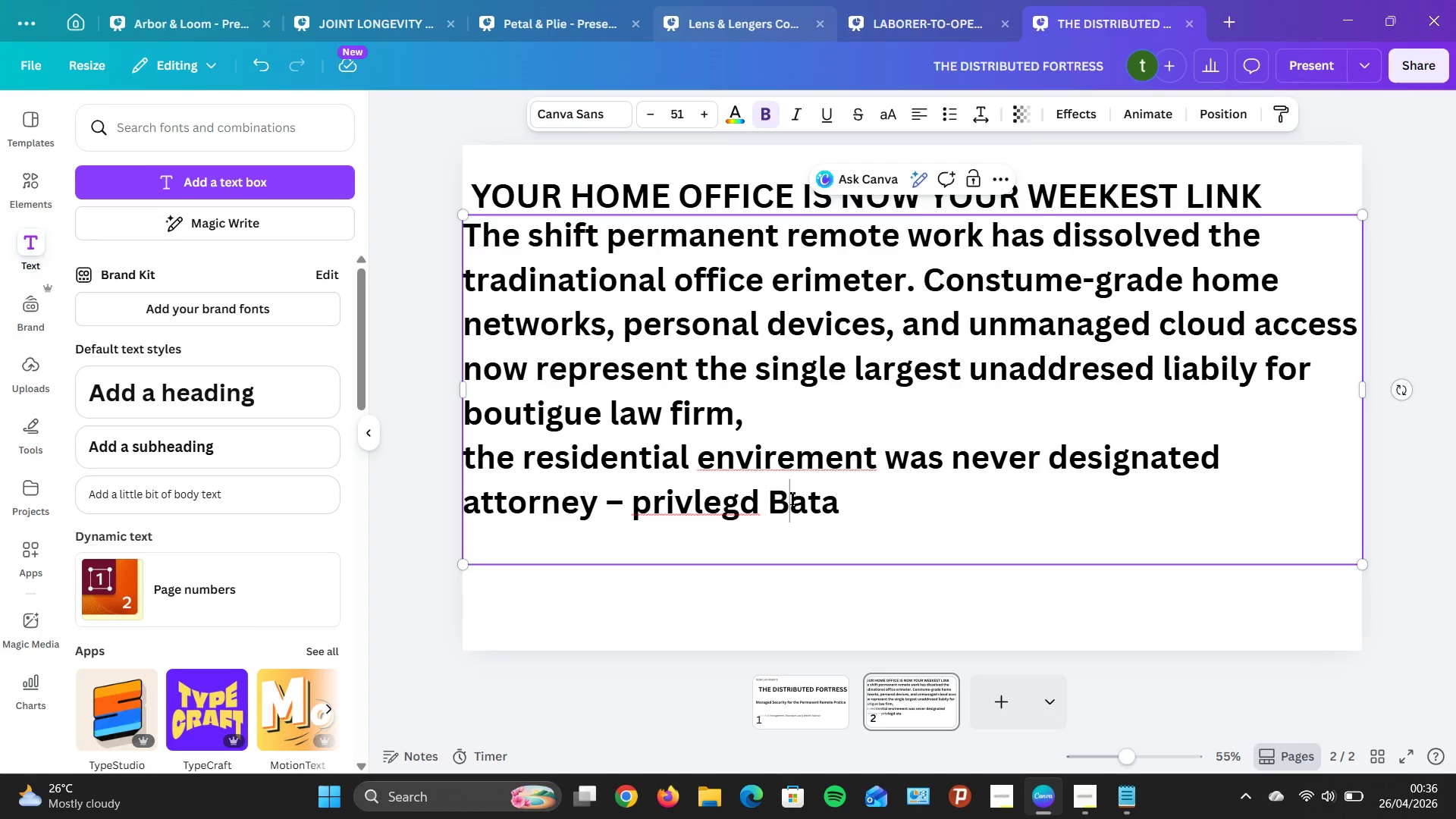 
key(CapsLock)
 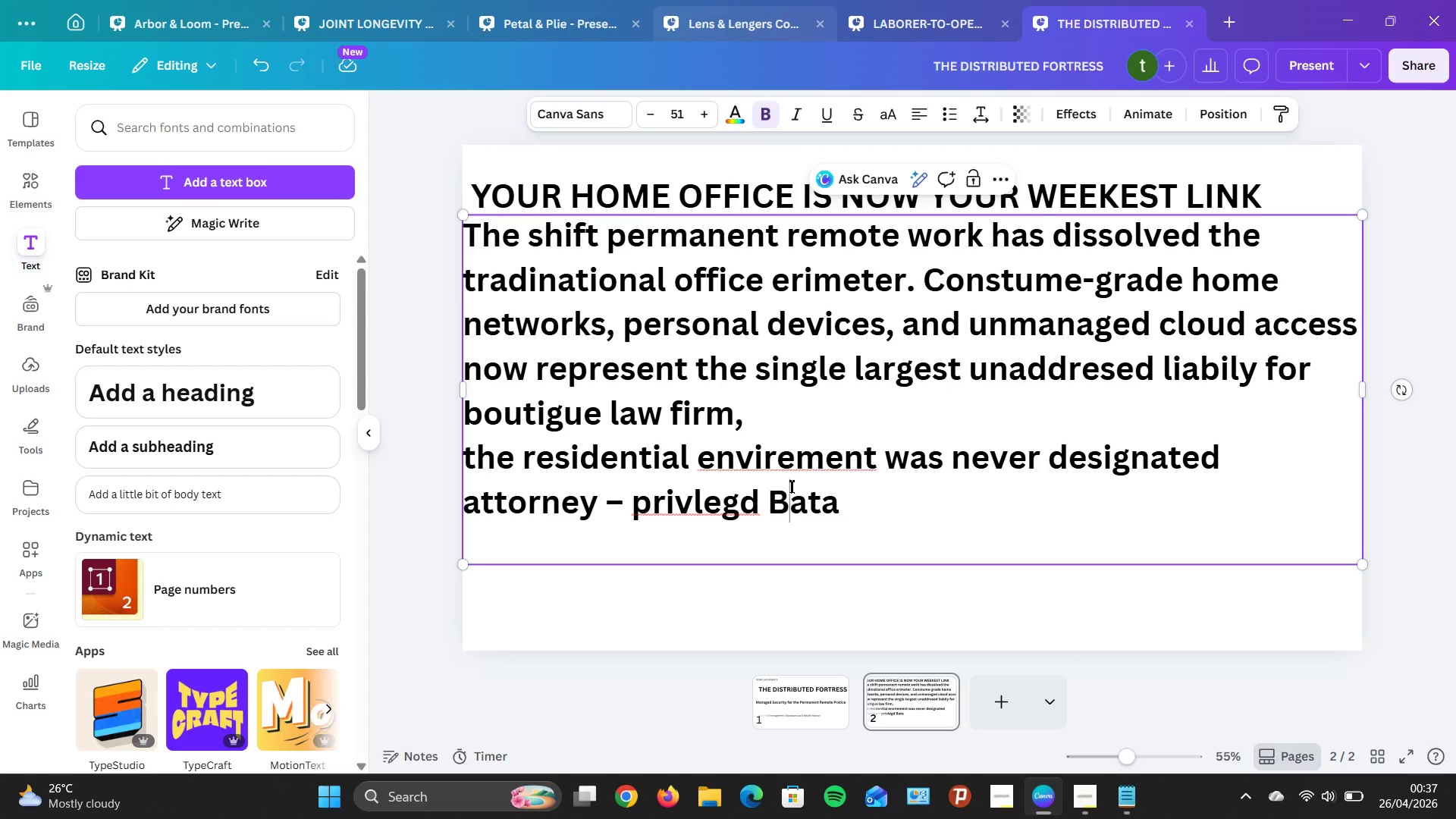 
key(Space)
 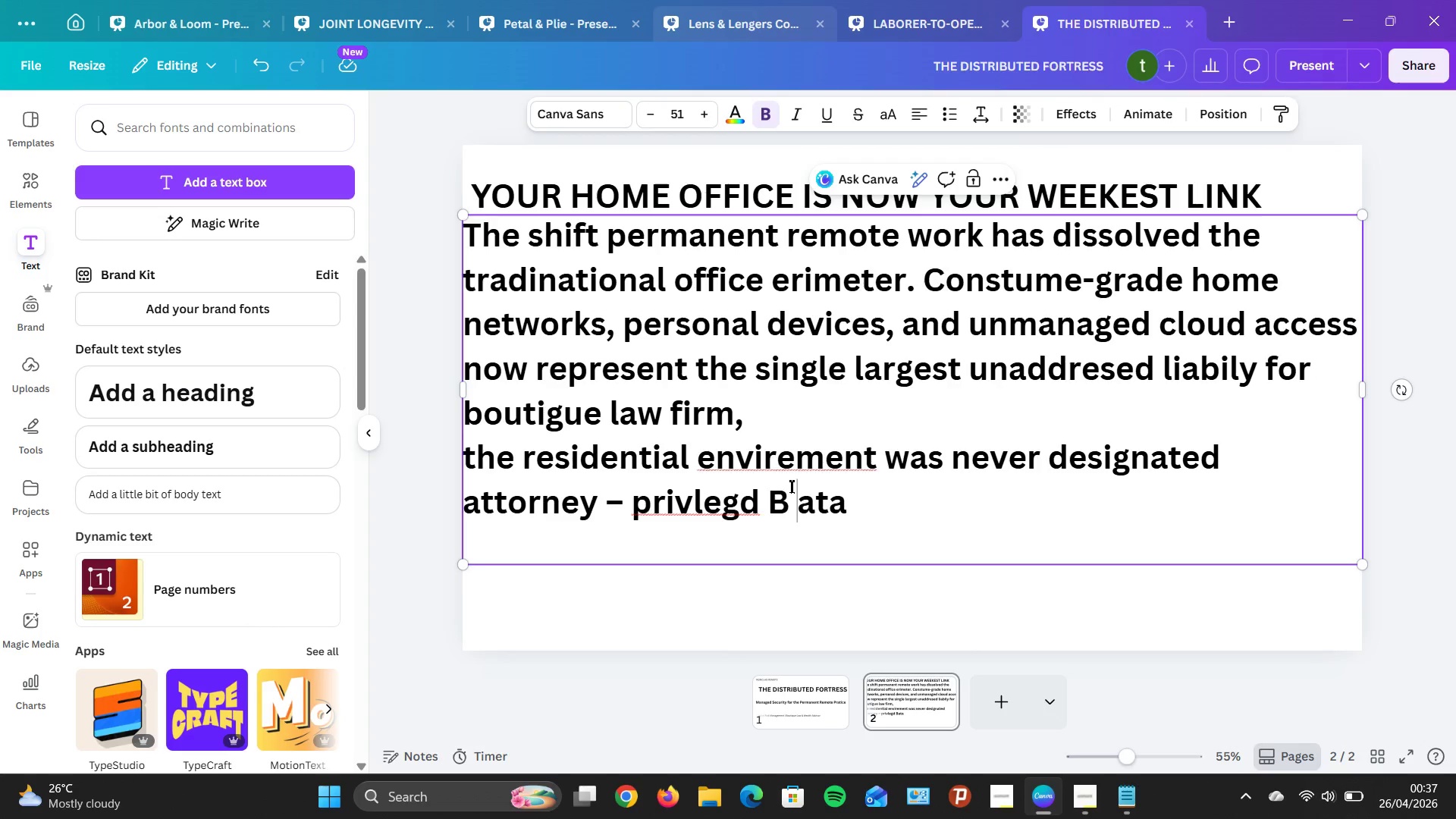 
key(Space)
 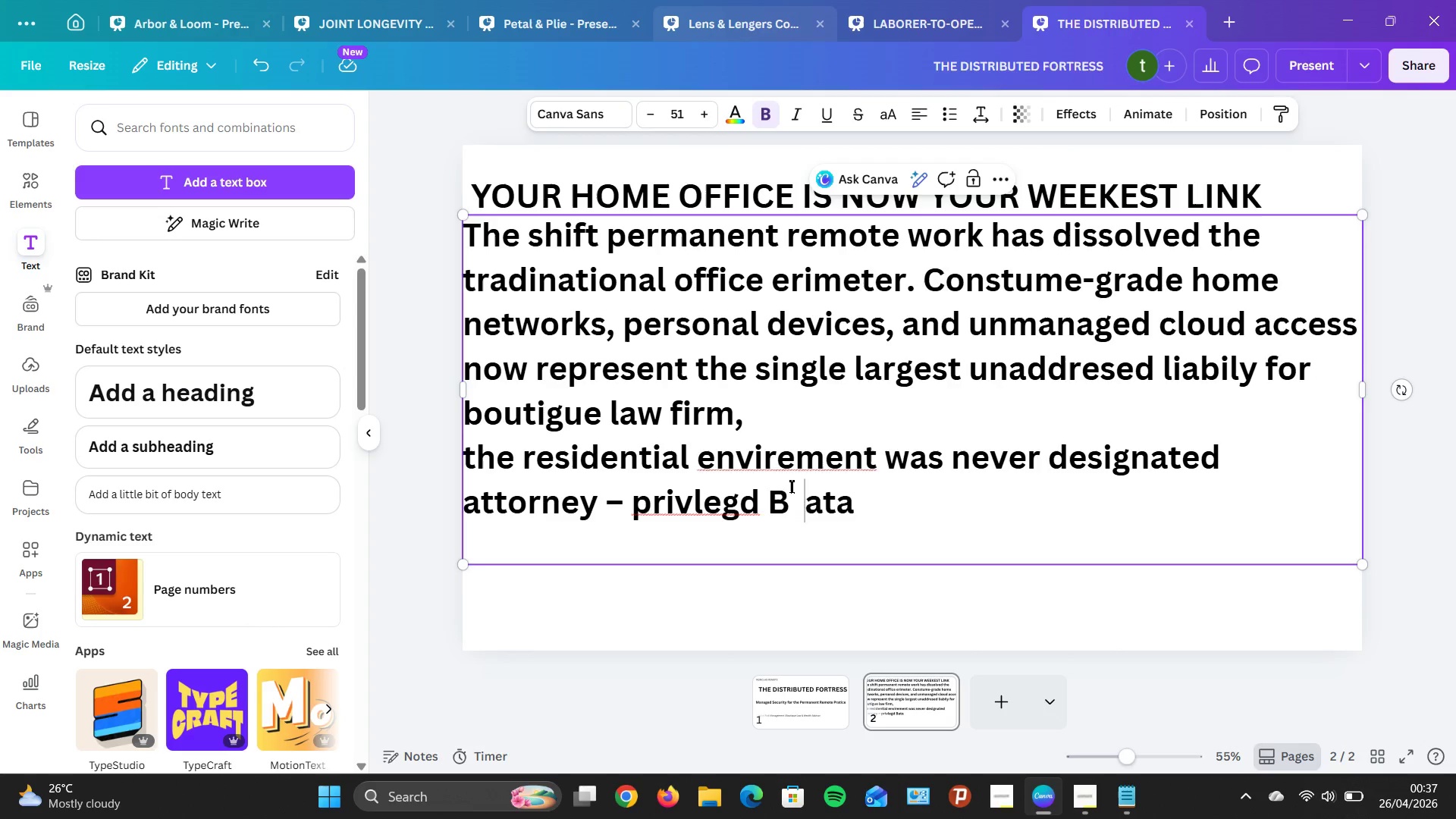 
key(Space)
 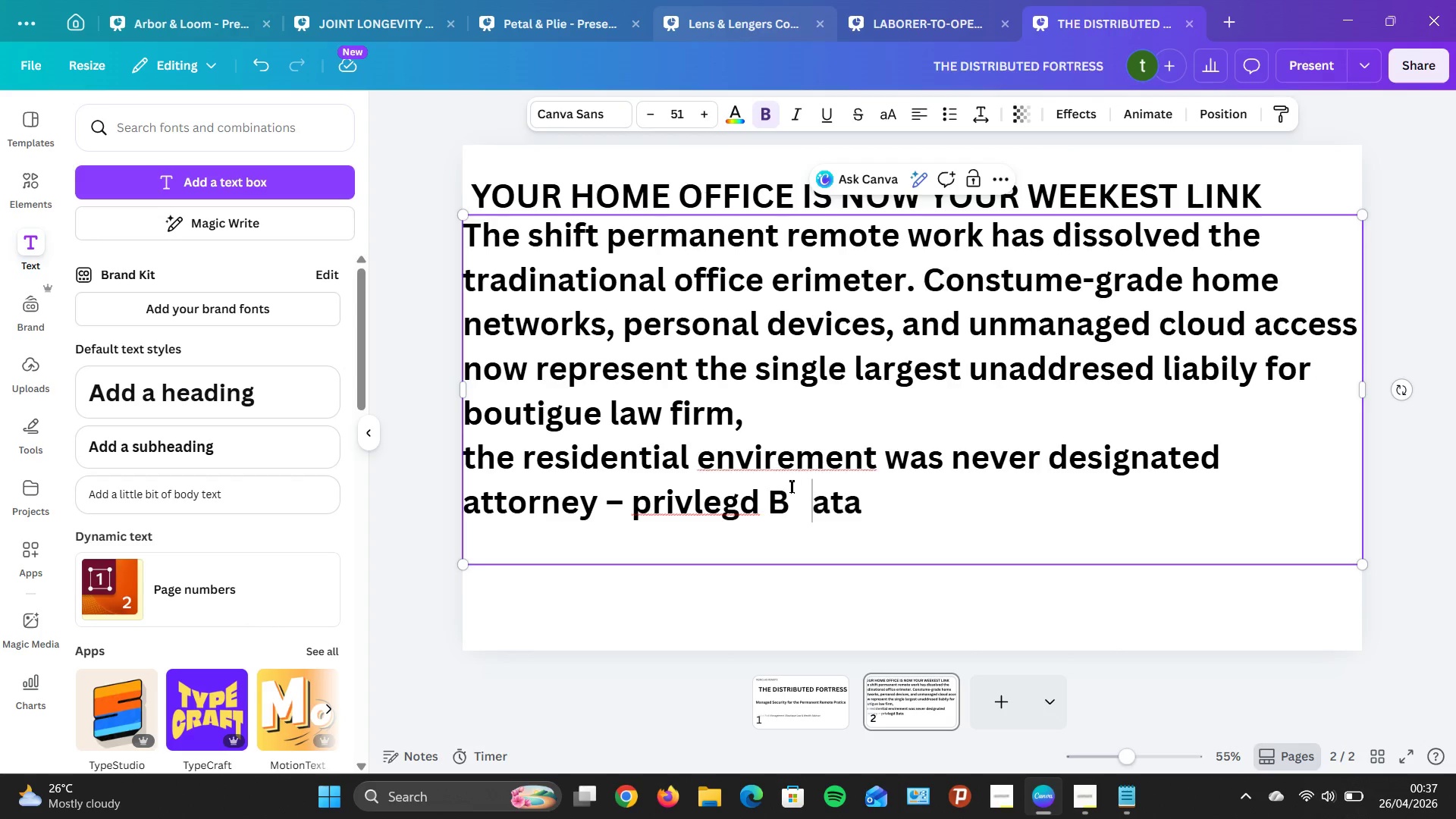 
key(Space)
 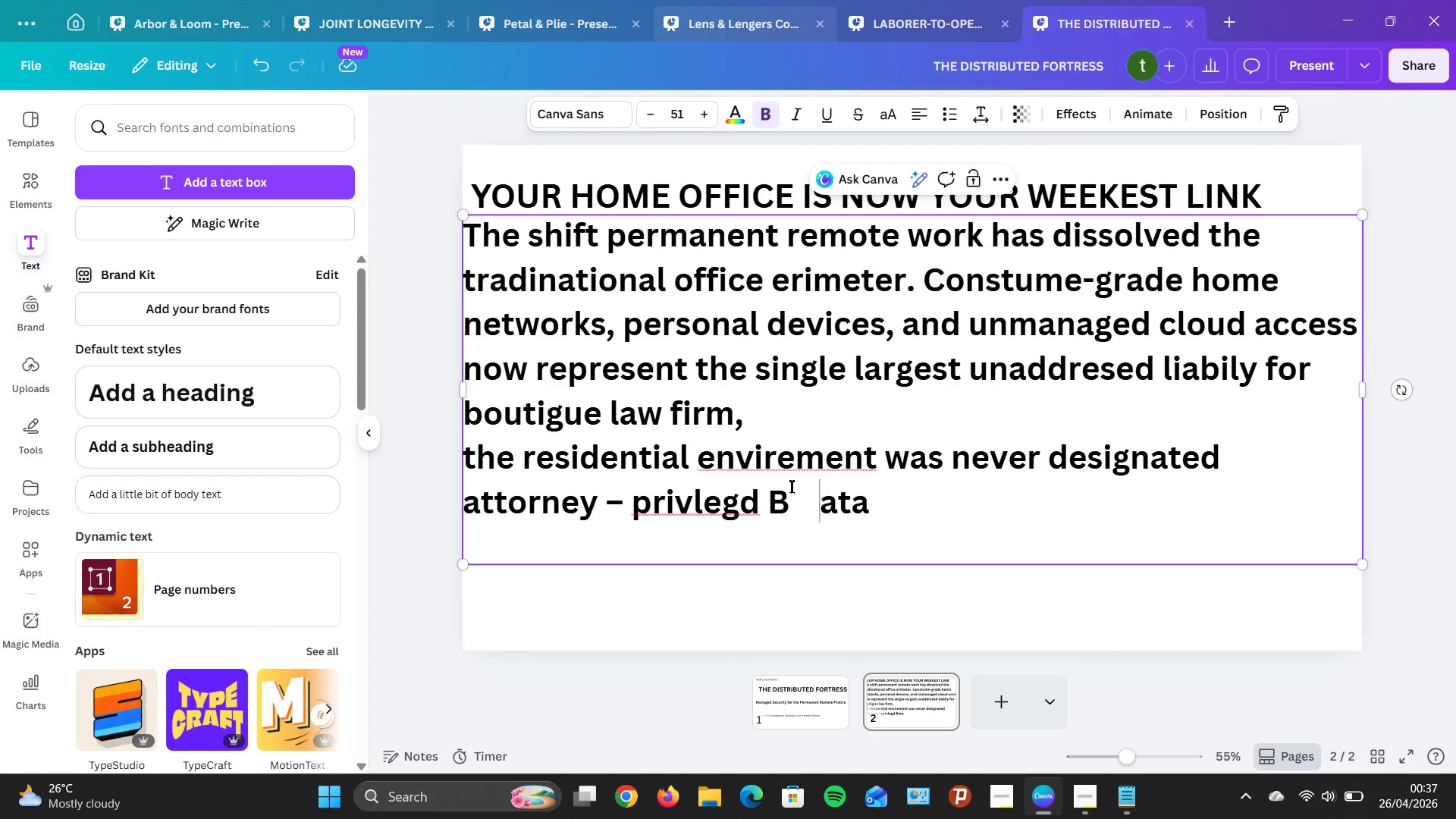 
key(Space)
 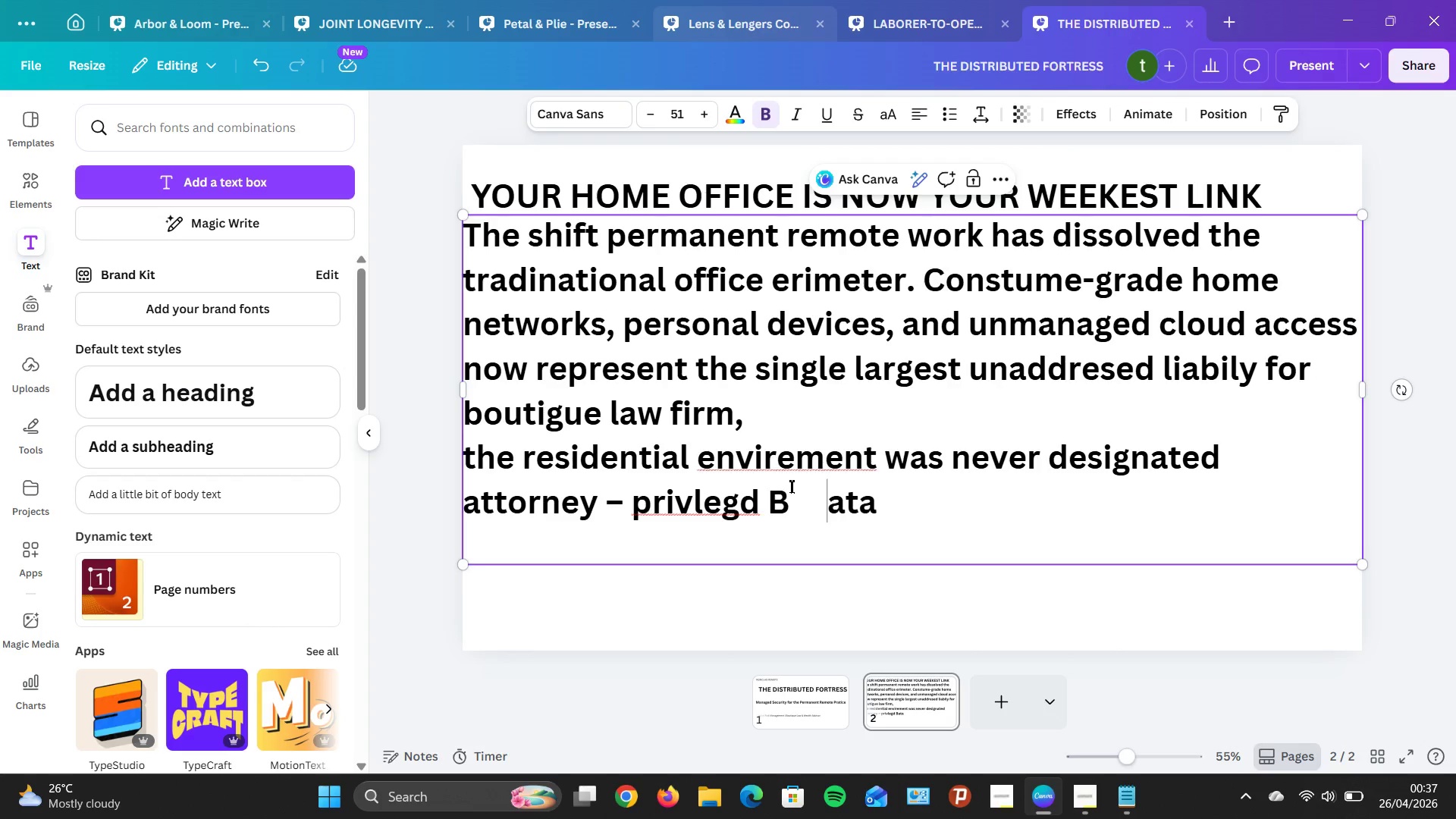 
key(Space)
 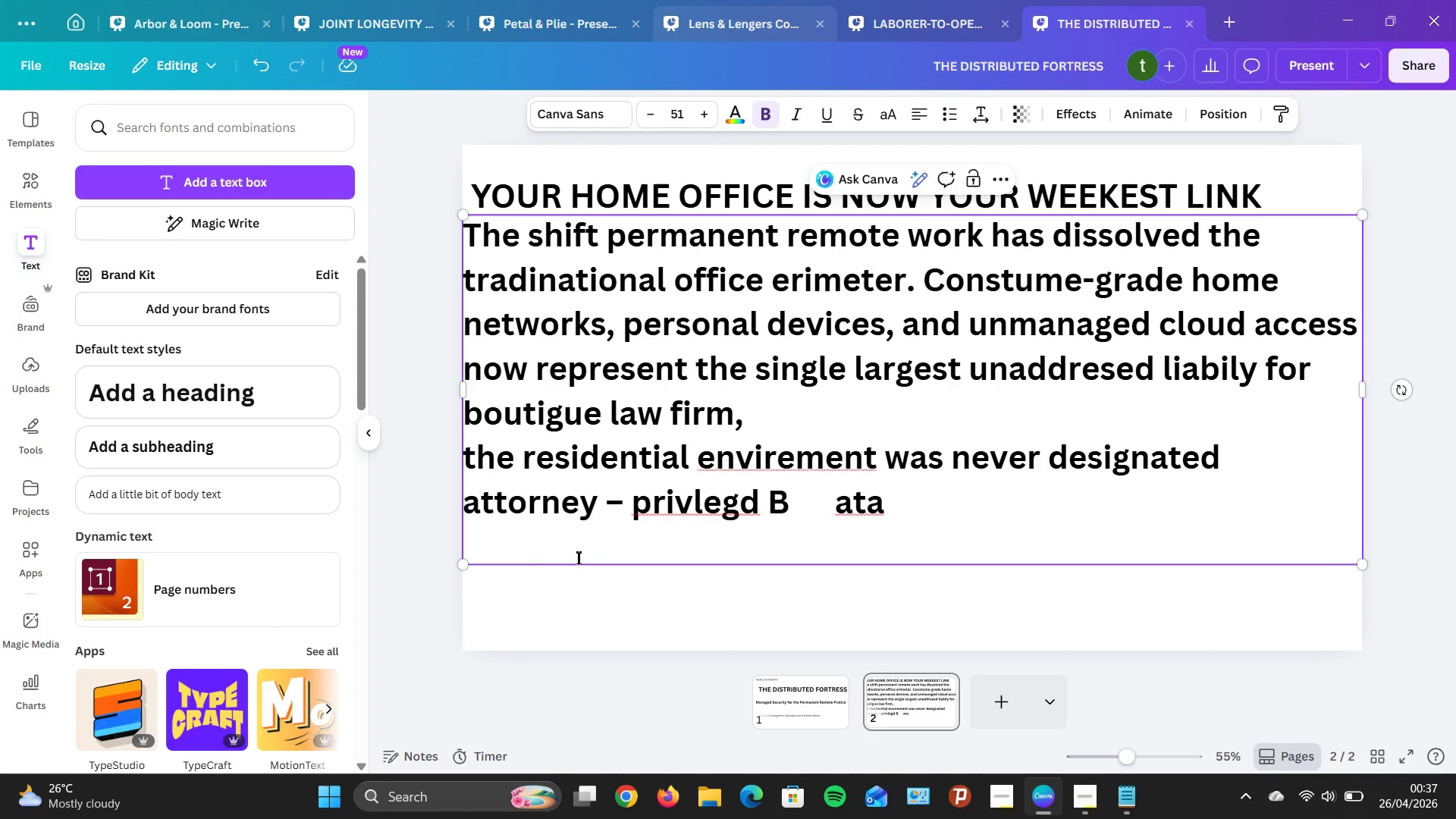 
wait(7.05)
 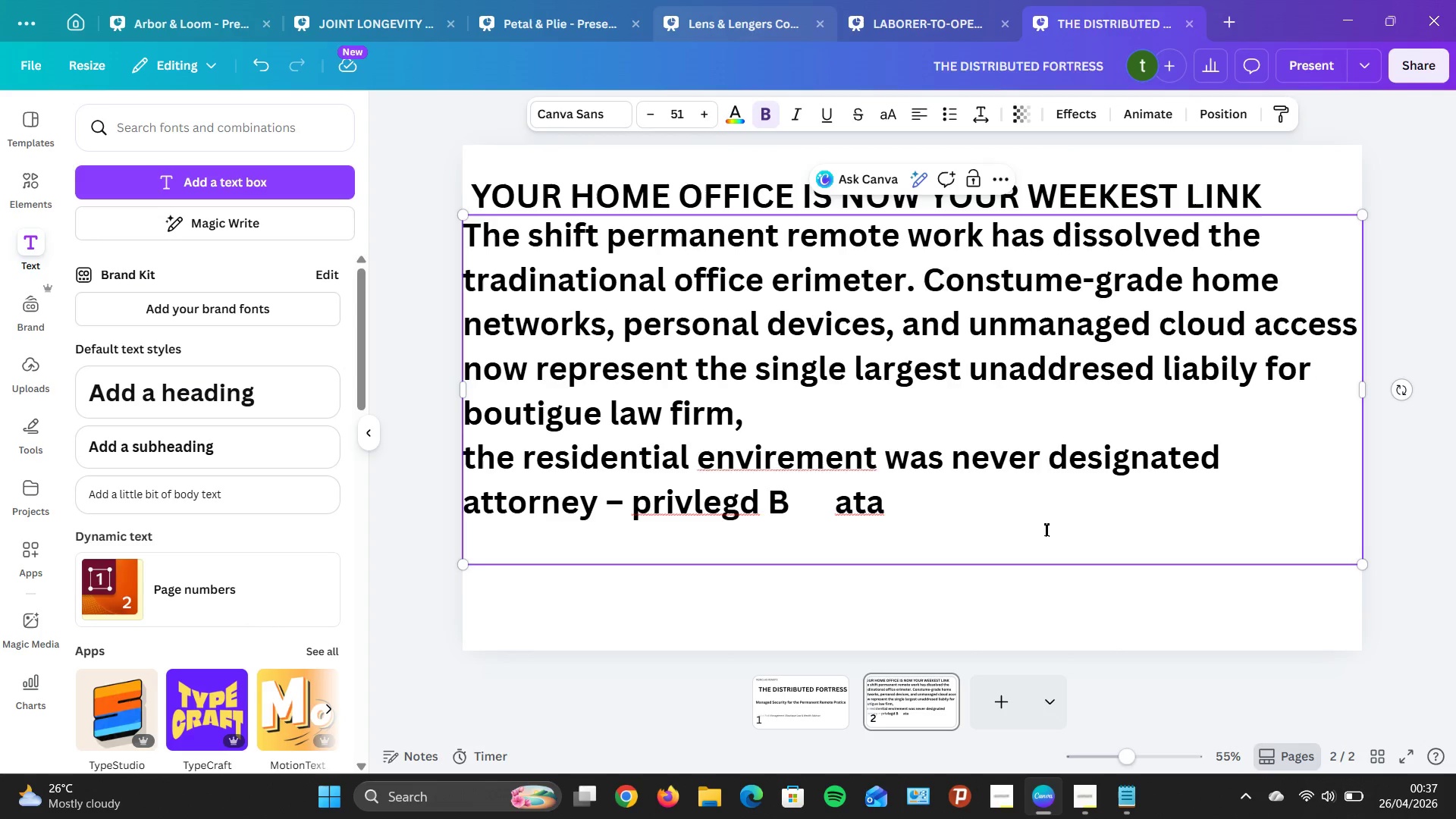 
left_click([463, 560])
 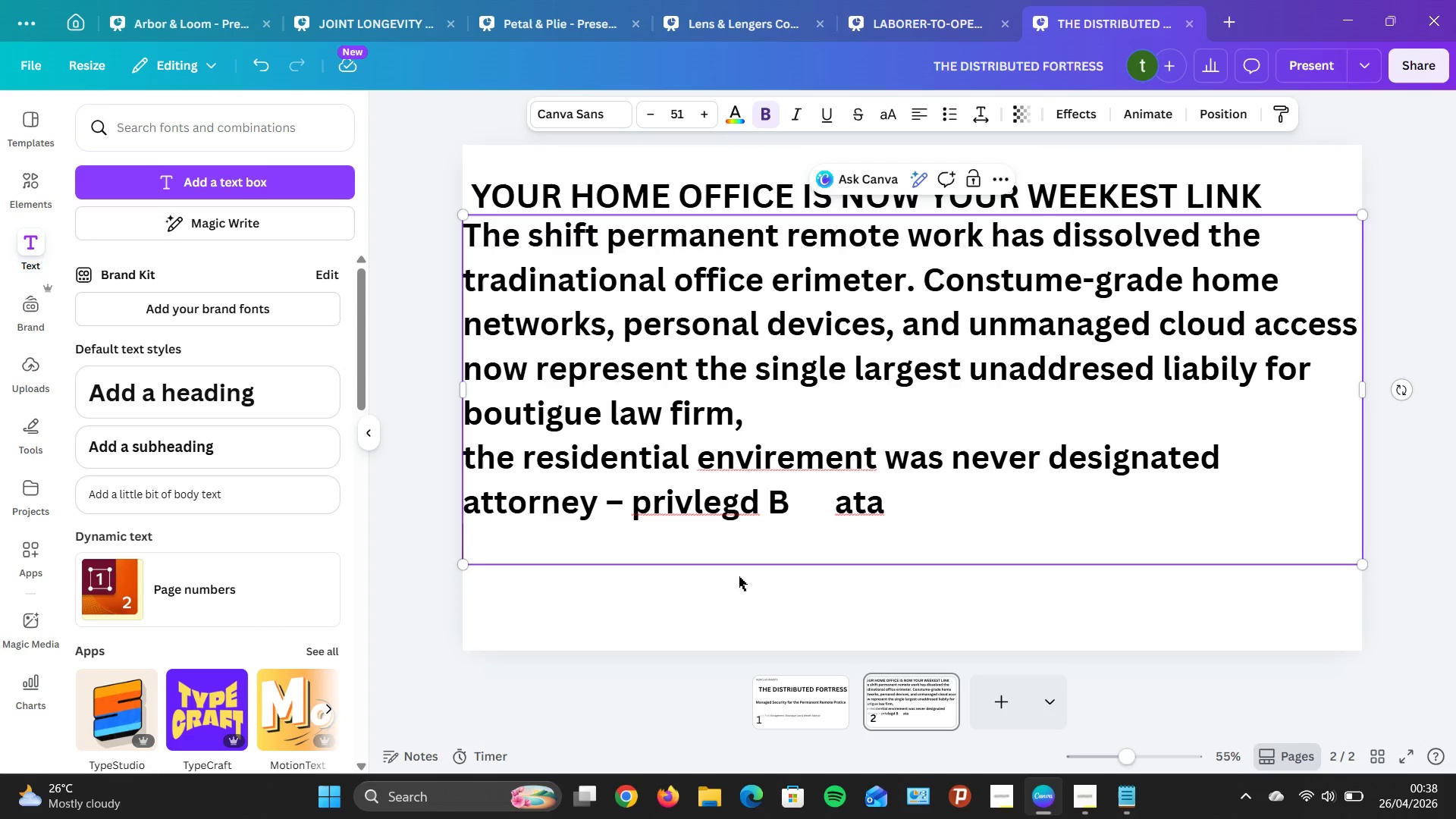 
wait(61.38)
 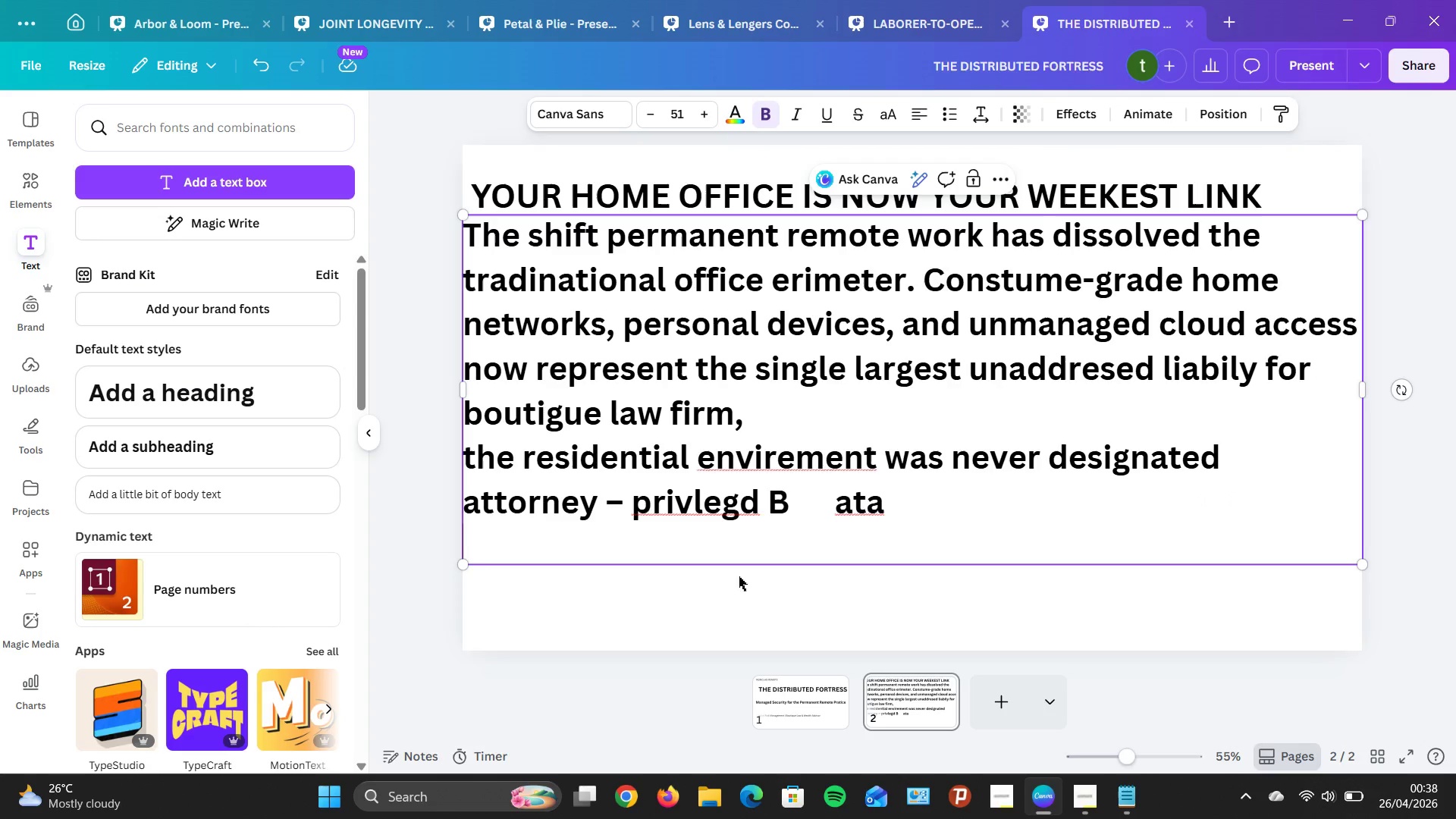 
key(CapsLock)
 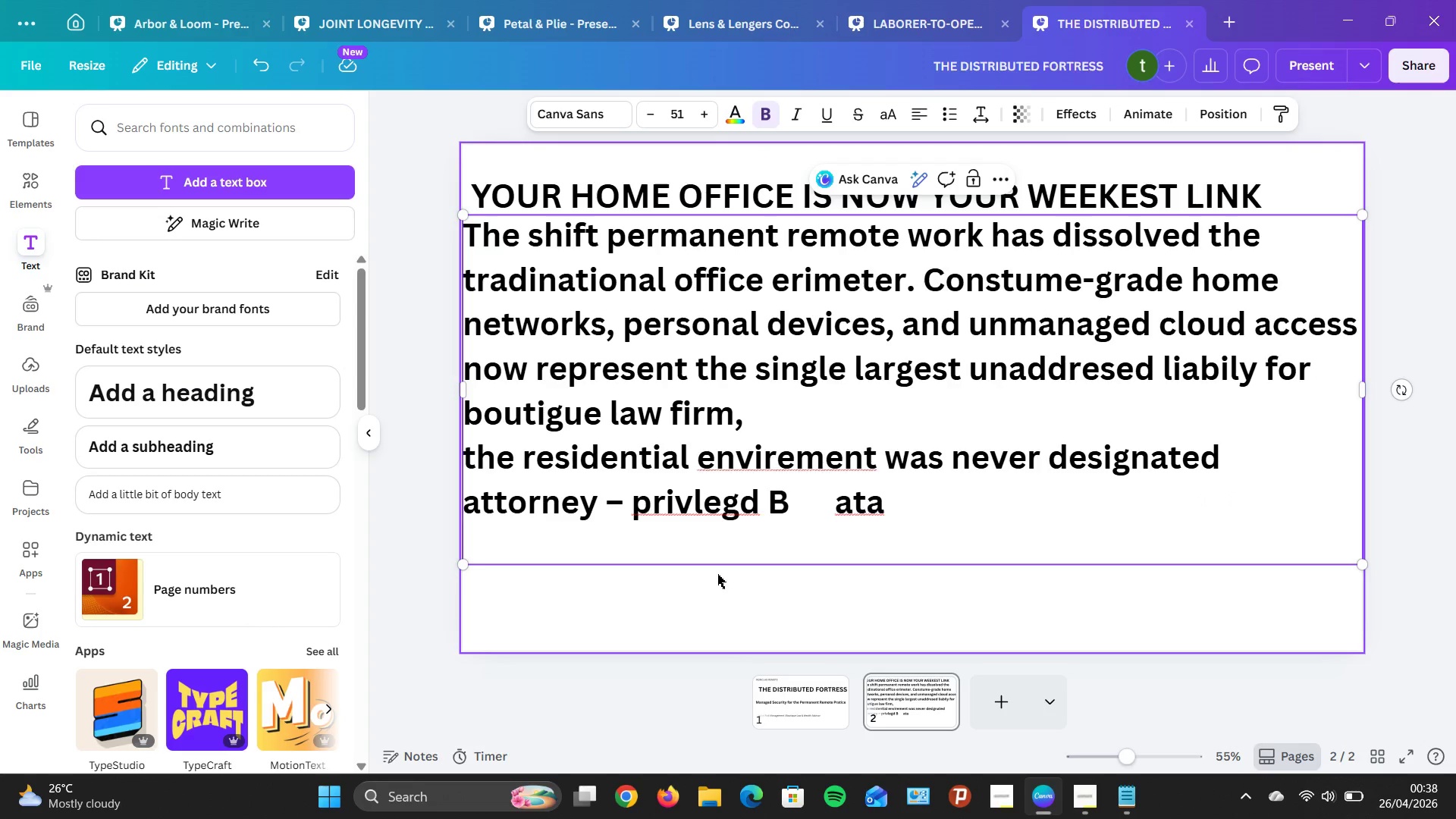 
key(E)
 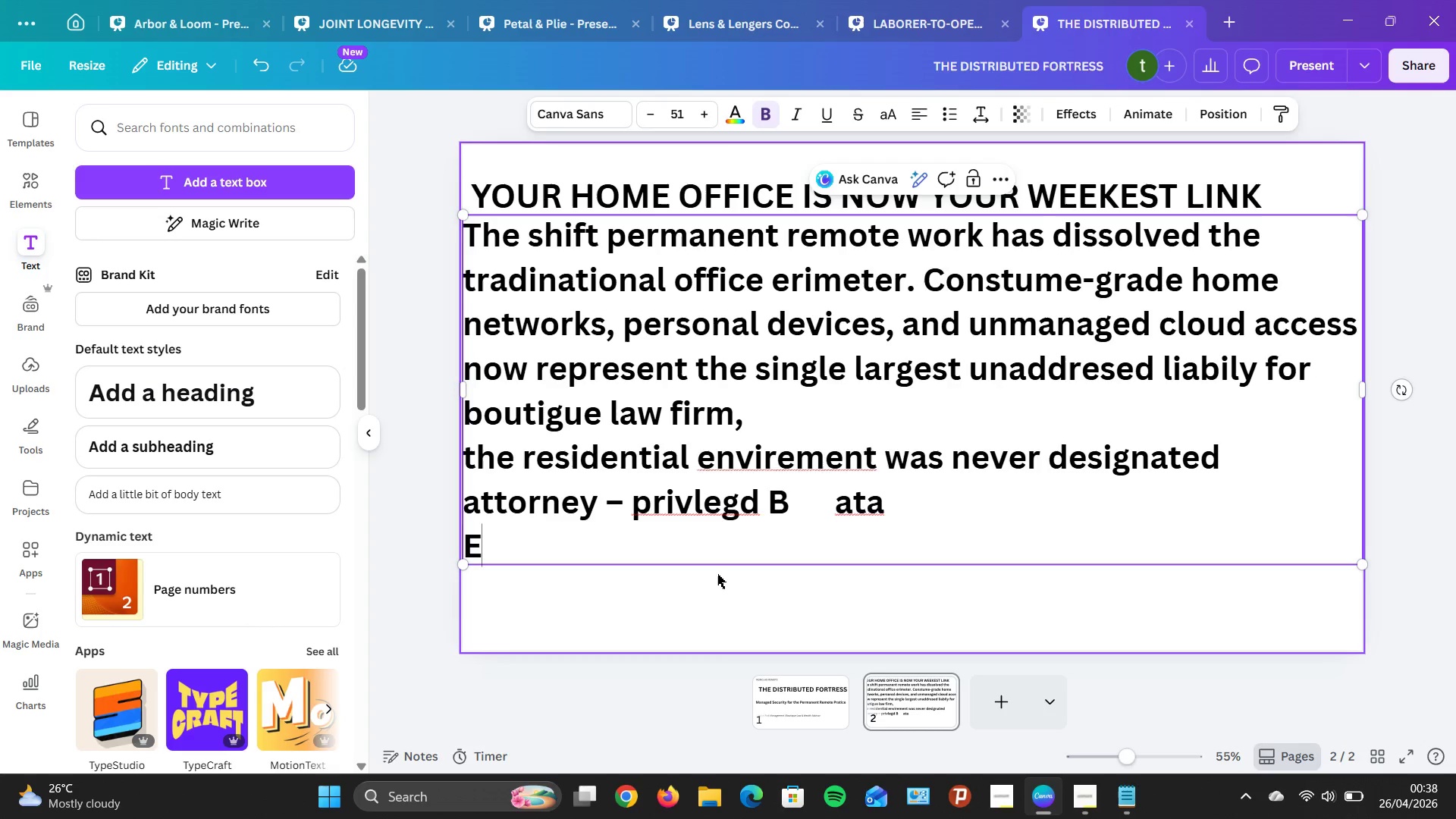 
key(CapsLock)
 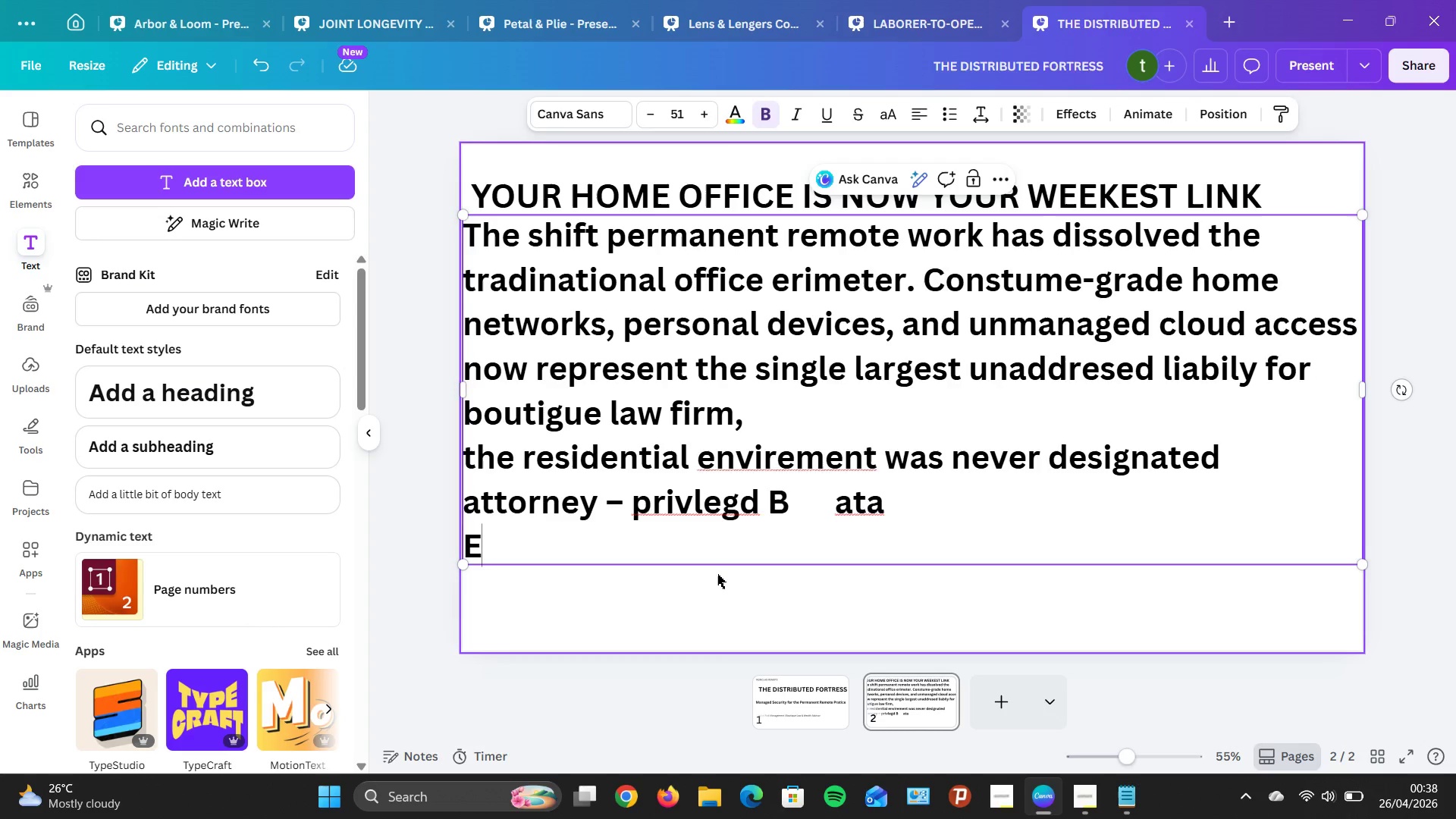 
wait(6.53)
 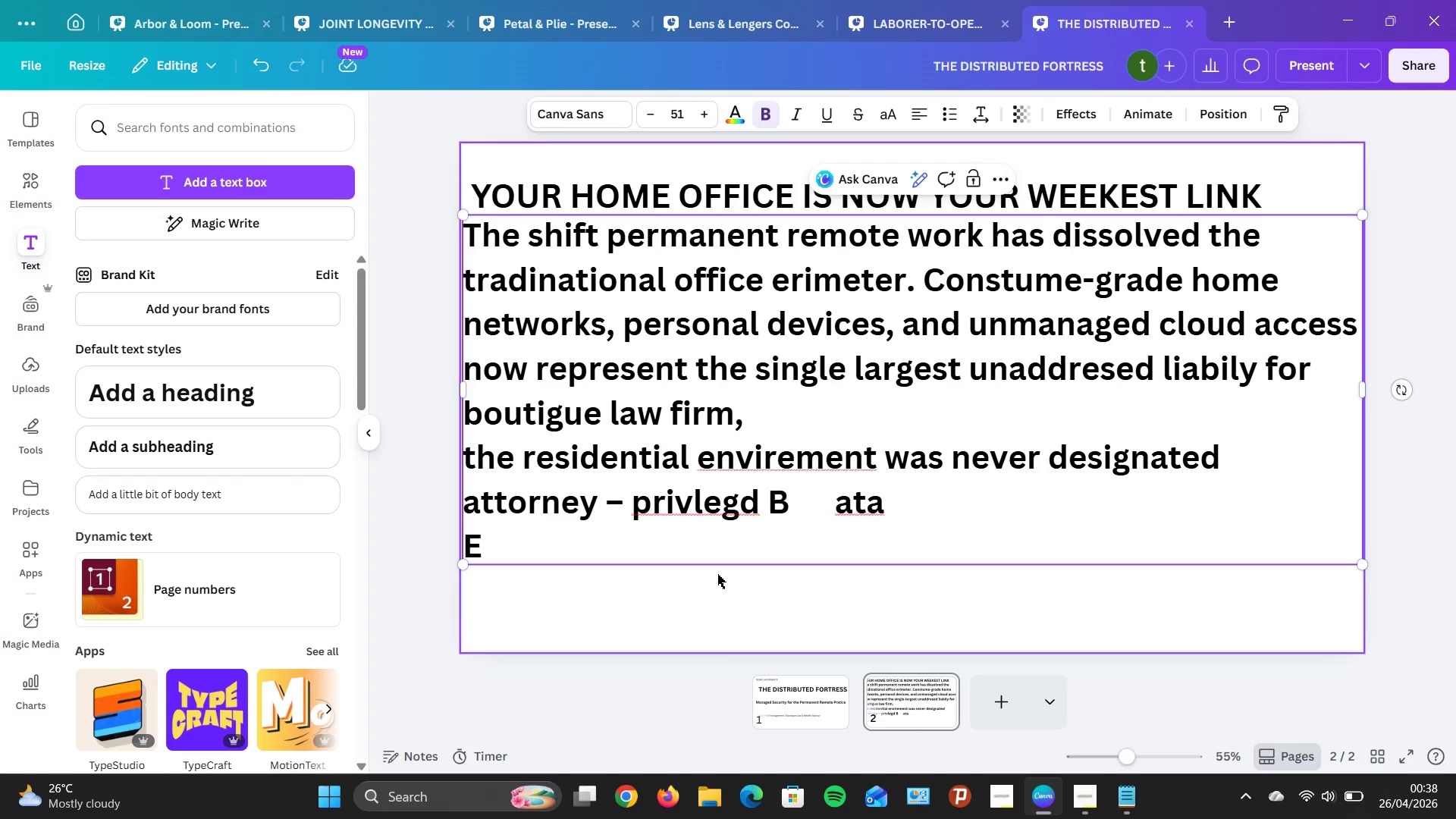 
key(Backspace)
 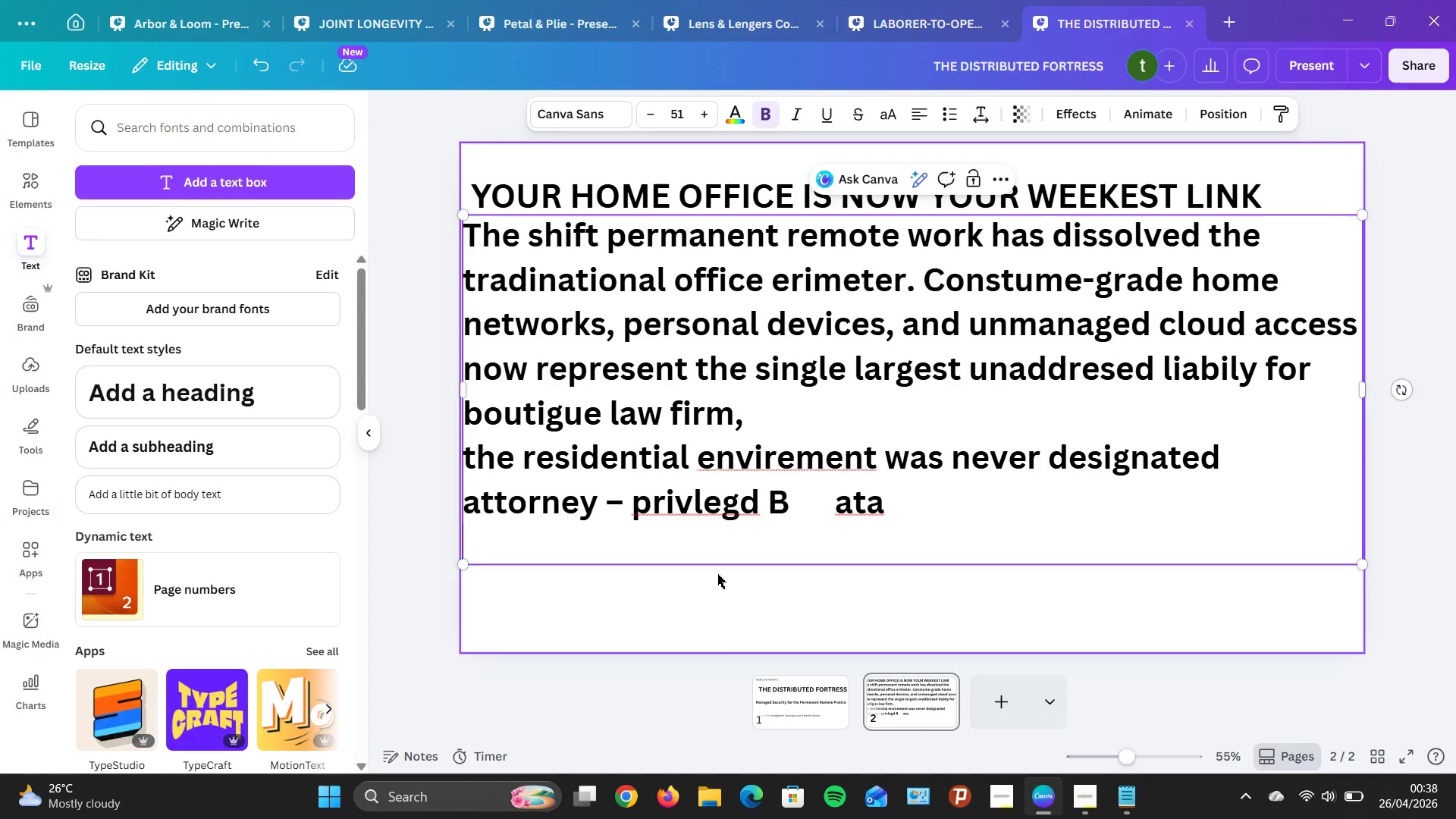 
key(Backspace)
 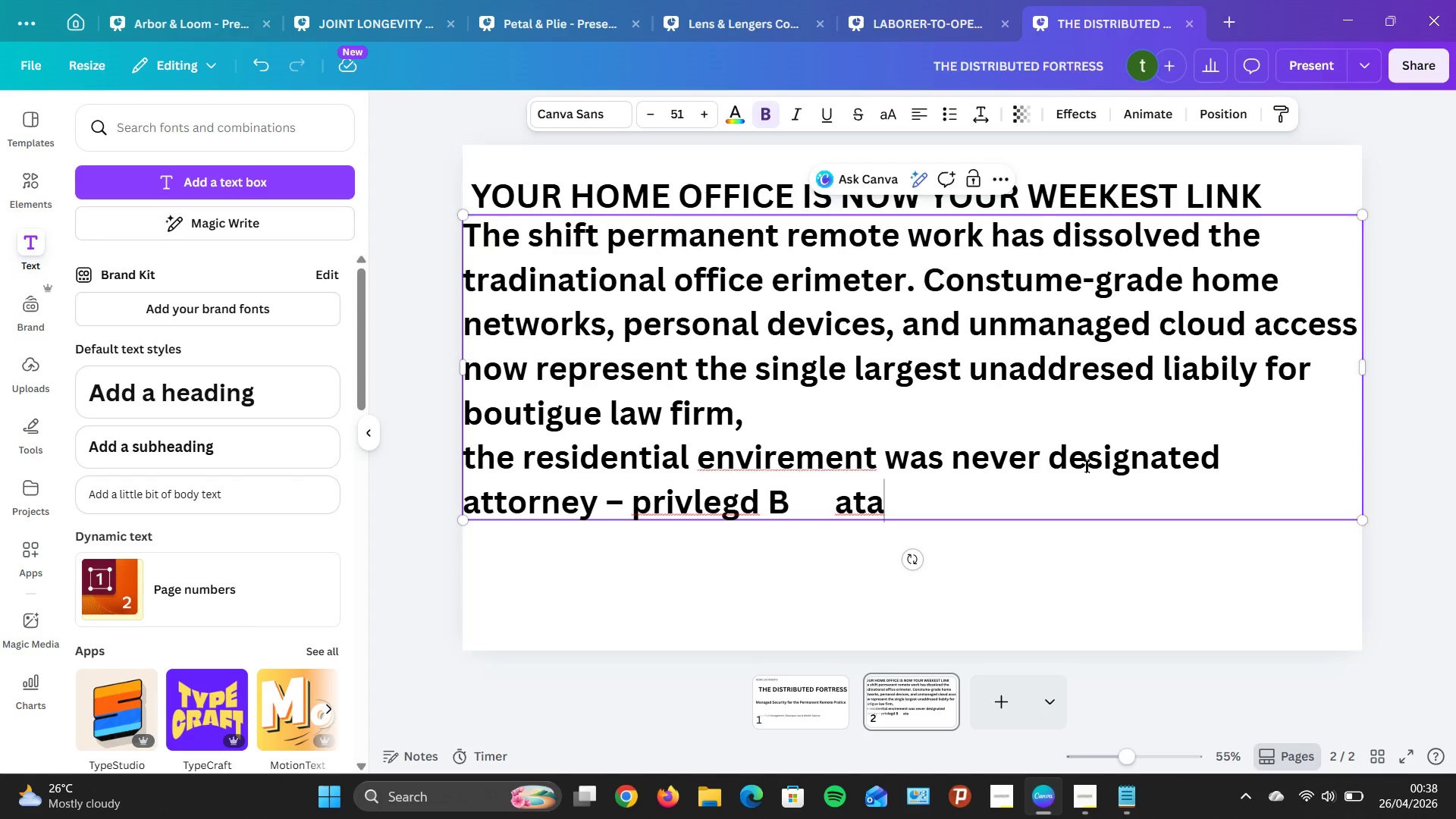 
wait(6.7)
 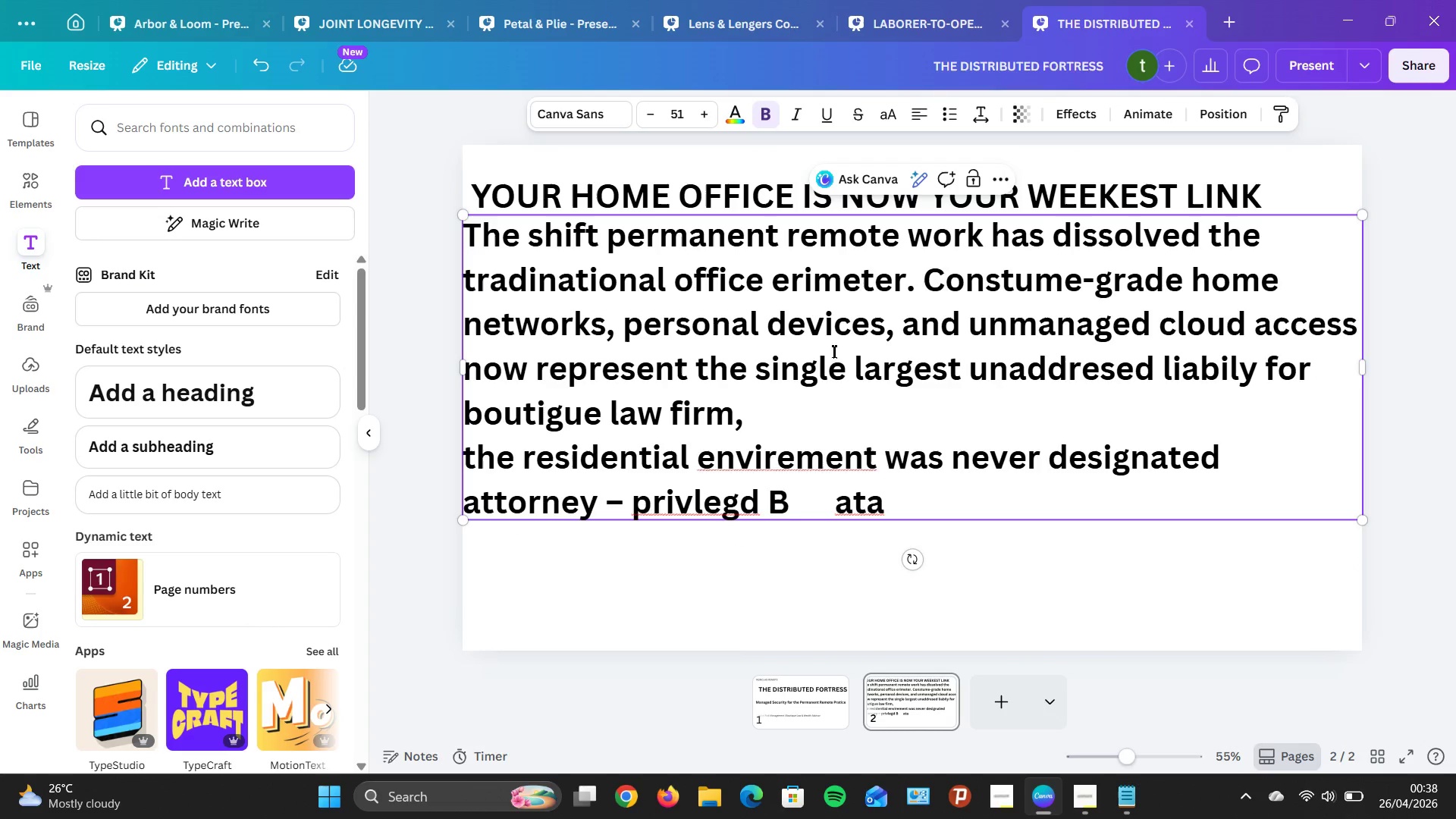 
left_click([827, 515])
 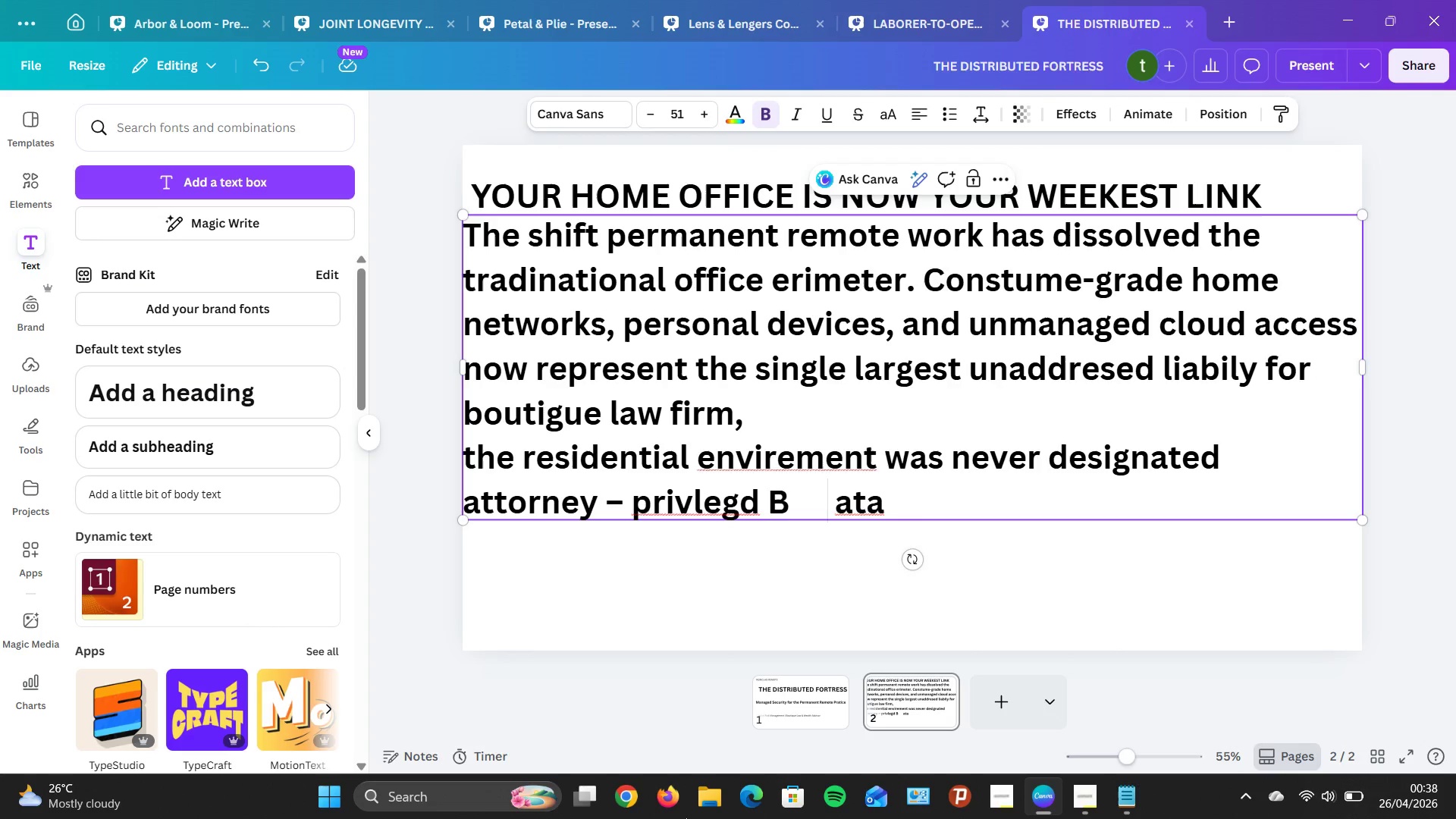 
wait(18.38)
 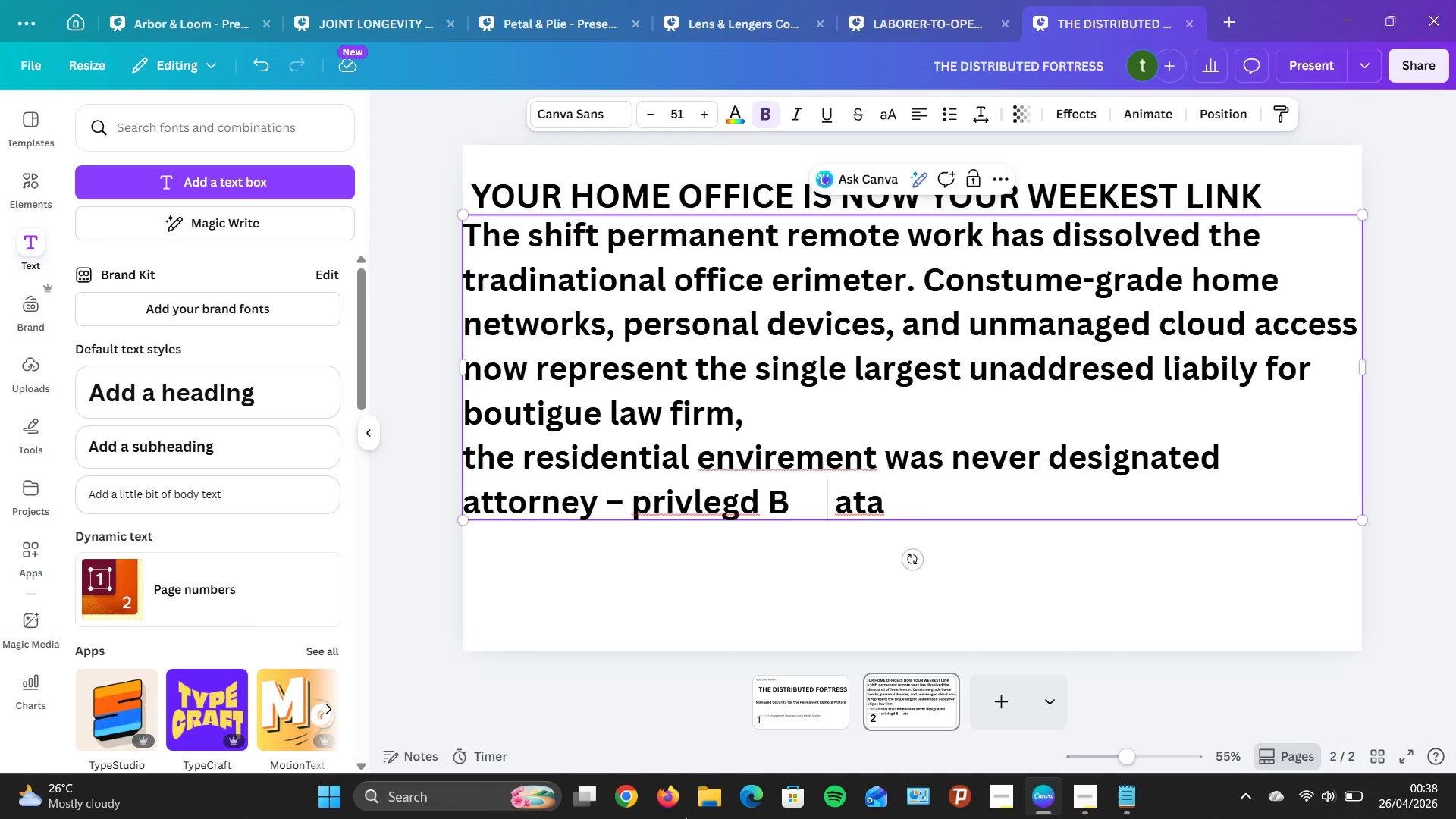 
key(D)
 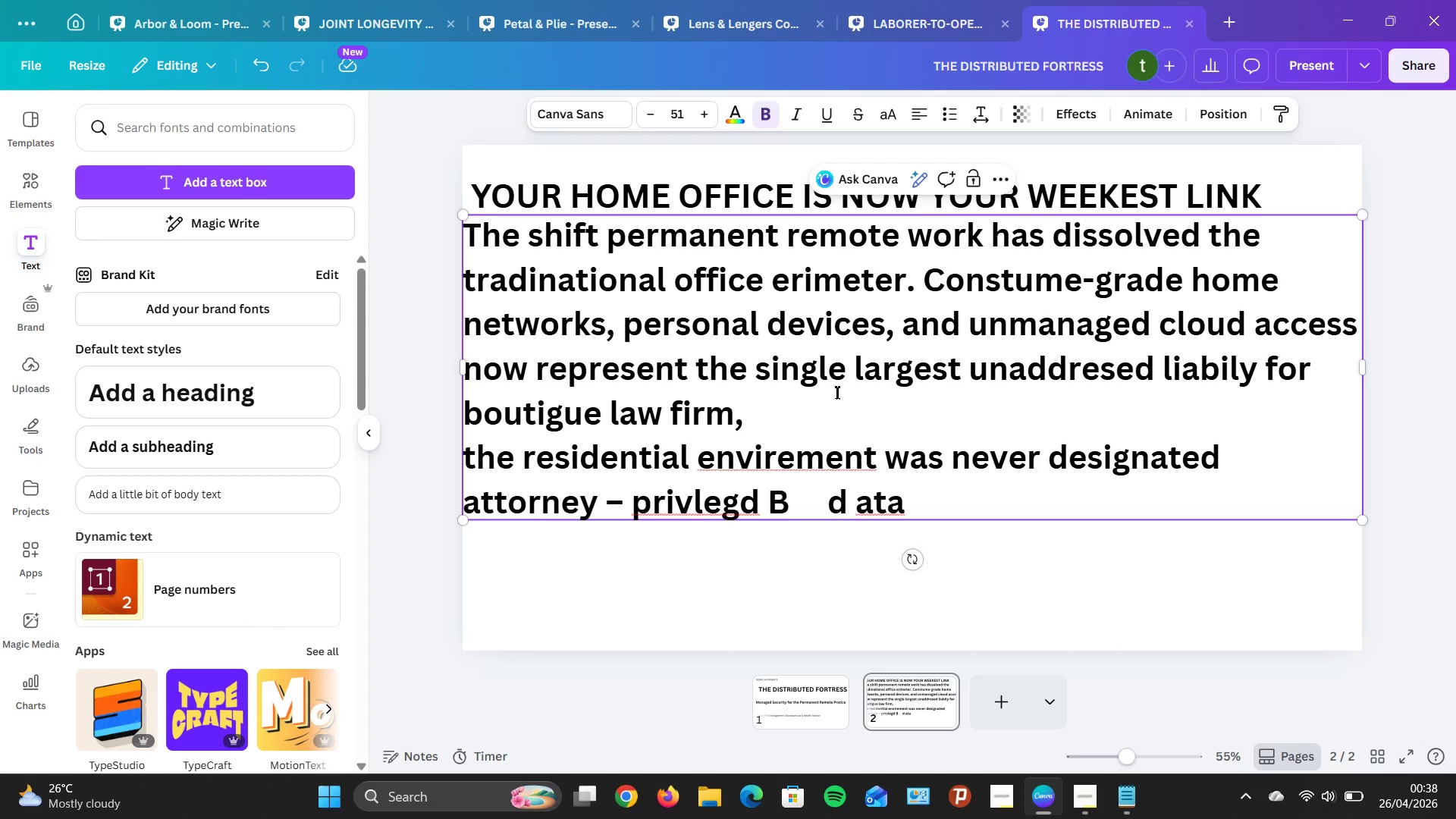 
key(ArrowLeft)
 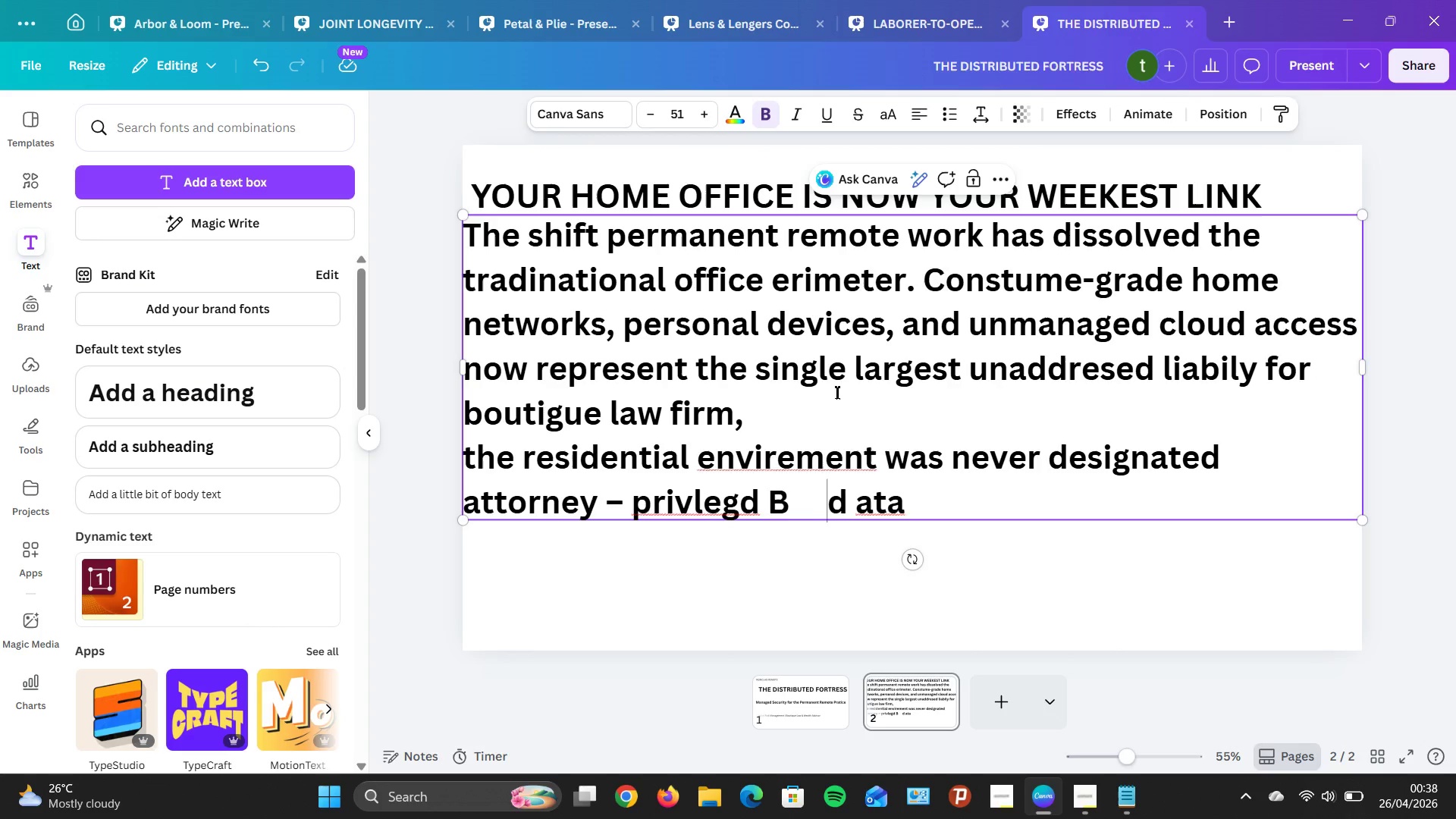 
key(Backspace)
 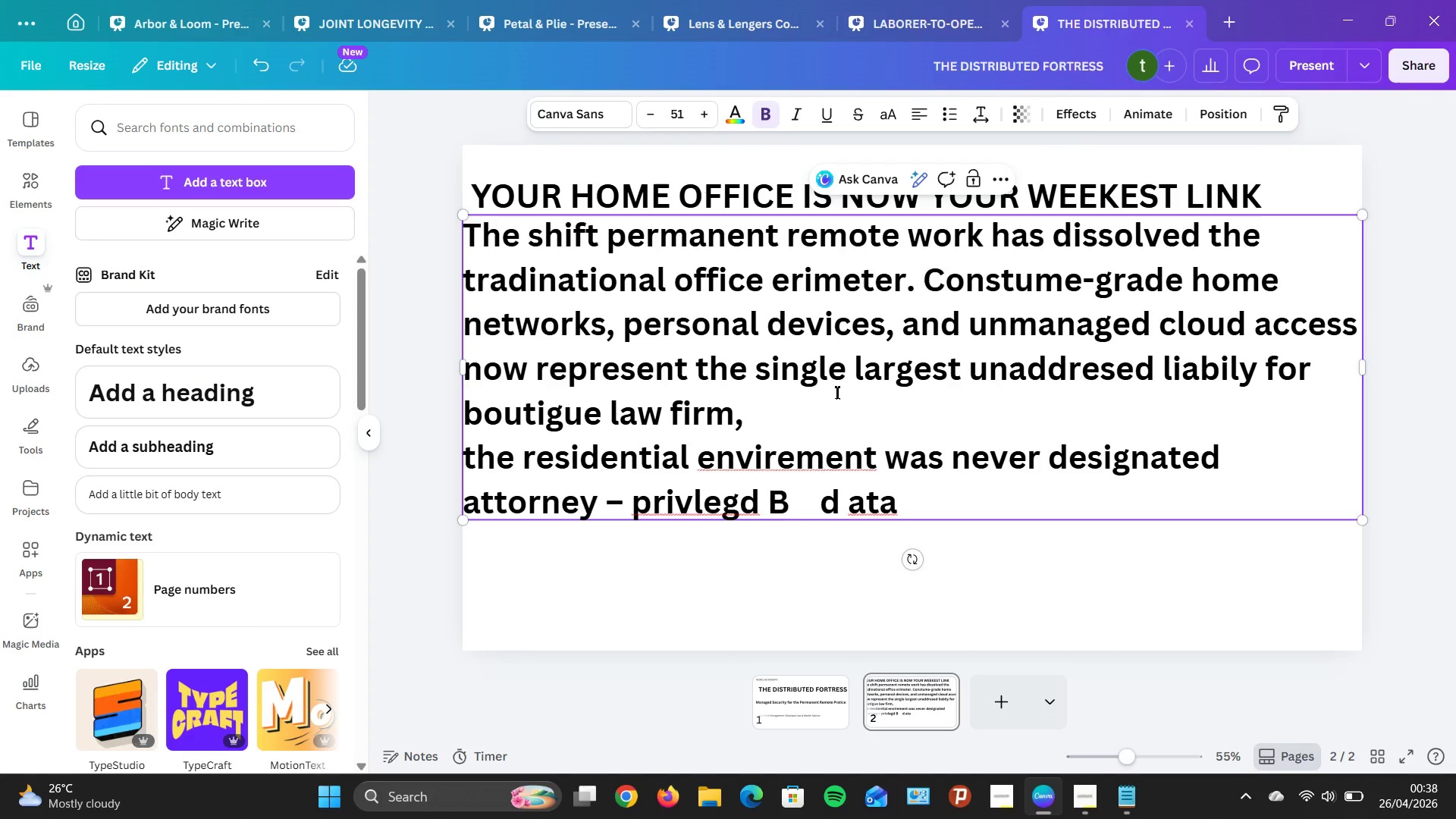 
key(Backslash)
 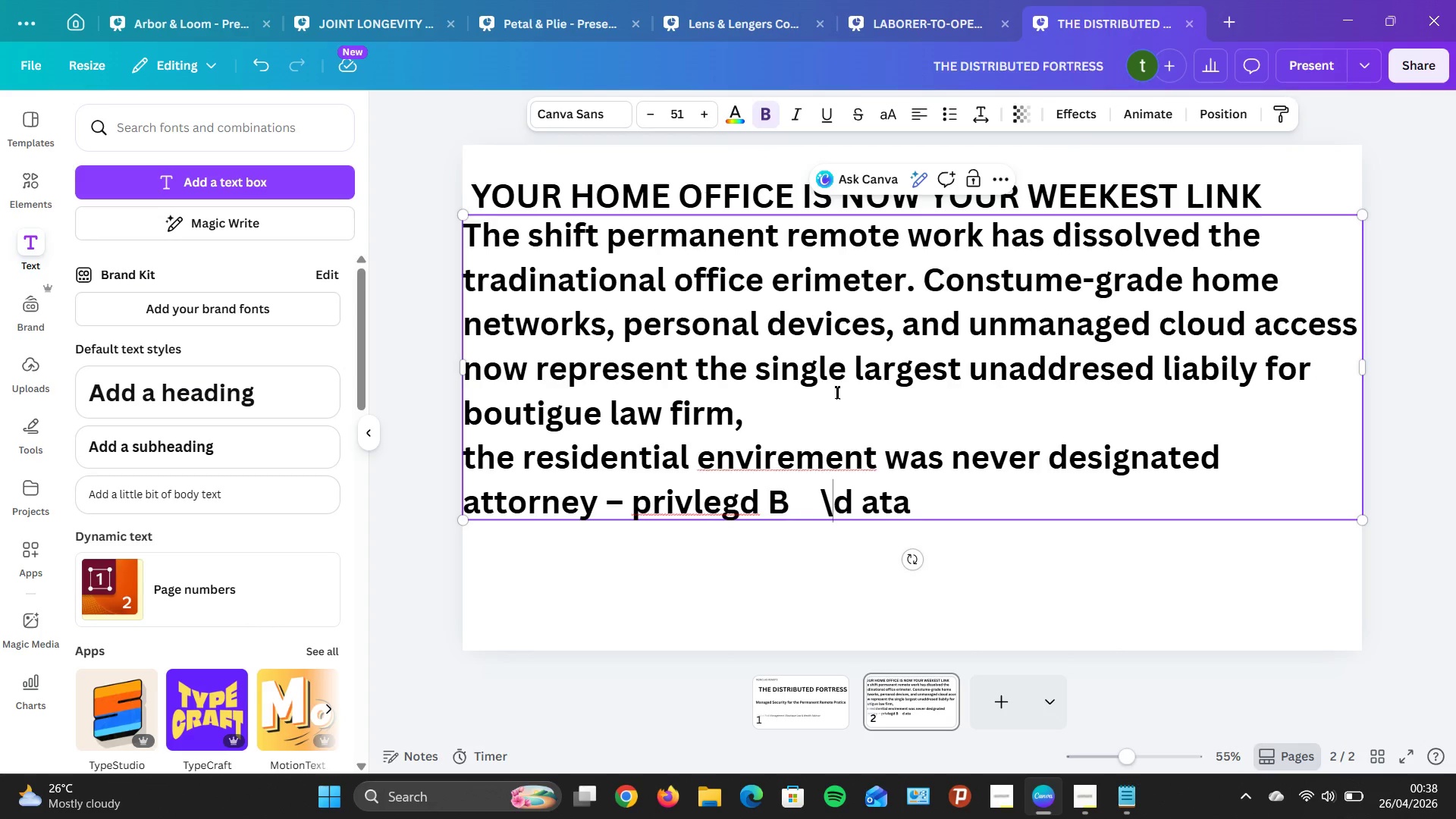 
key(Backslash)
 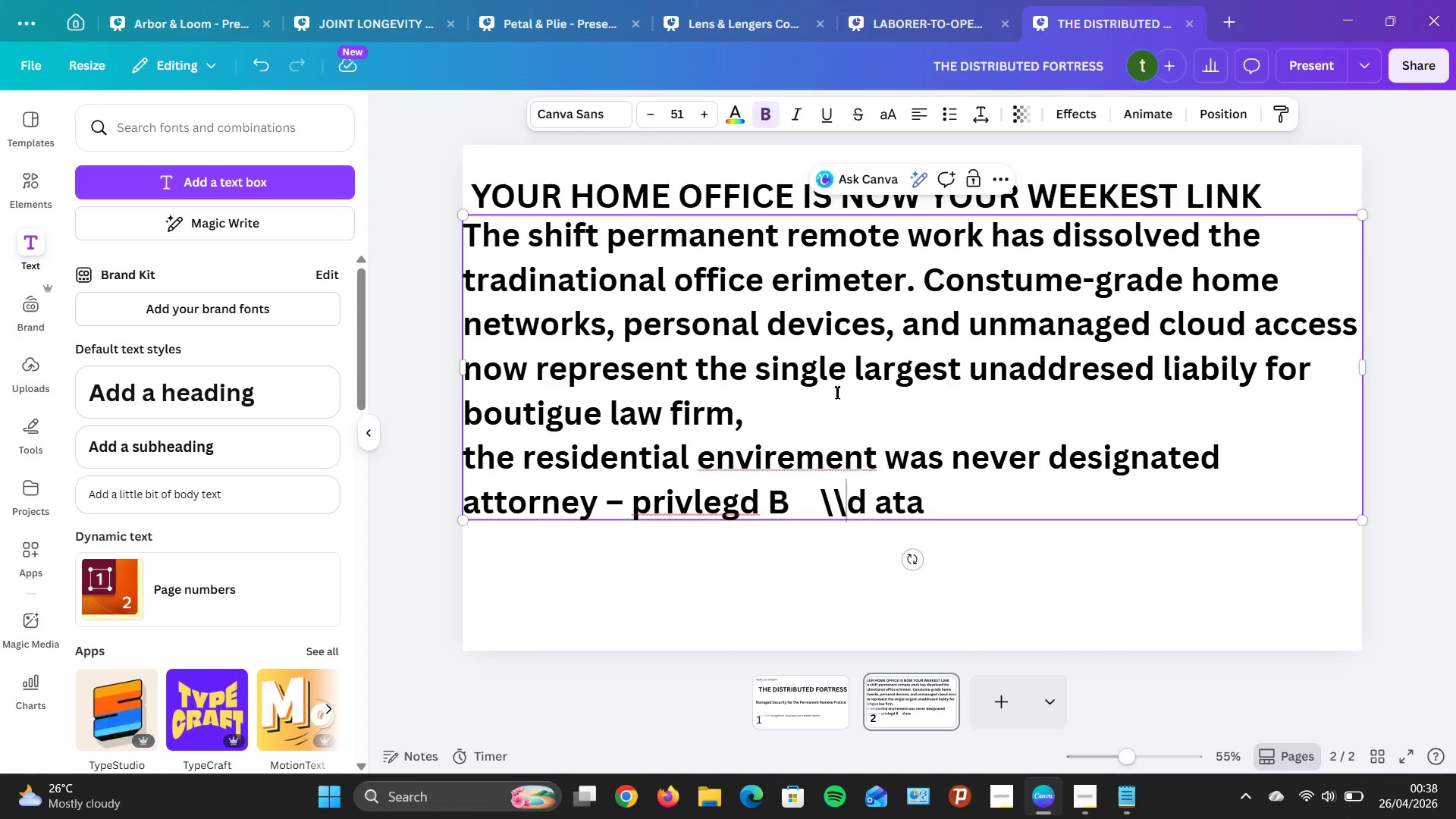 
key(Backslash)
 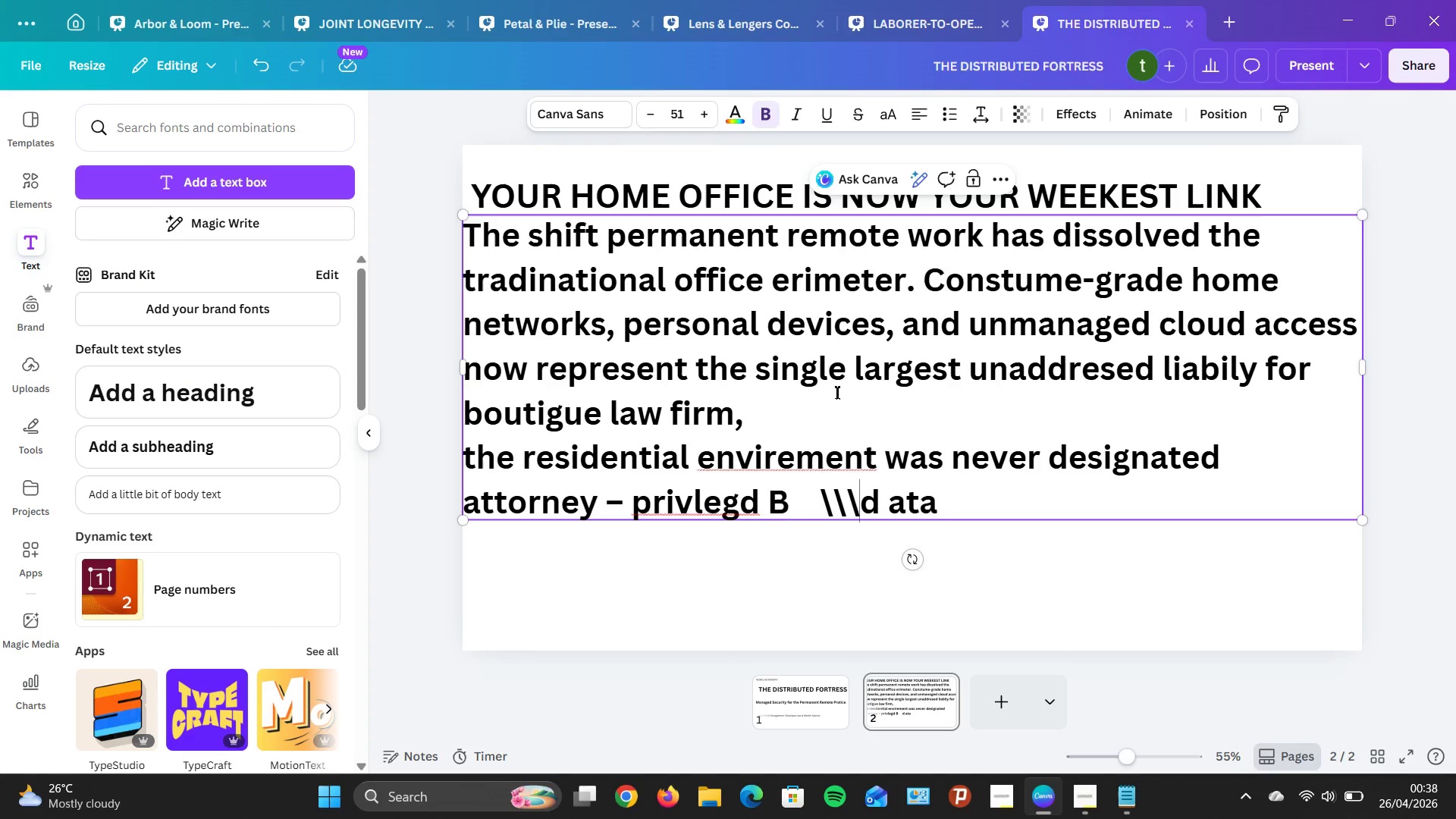 
key(Backslash)
 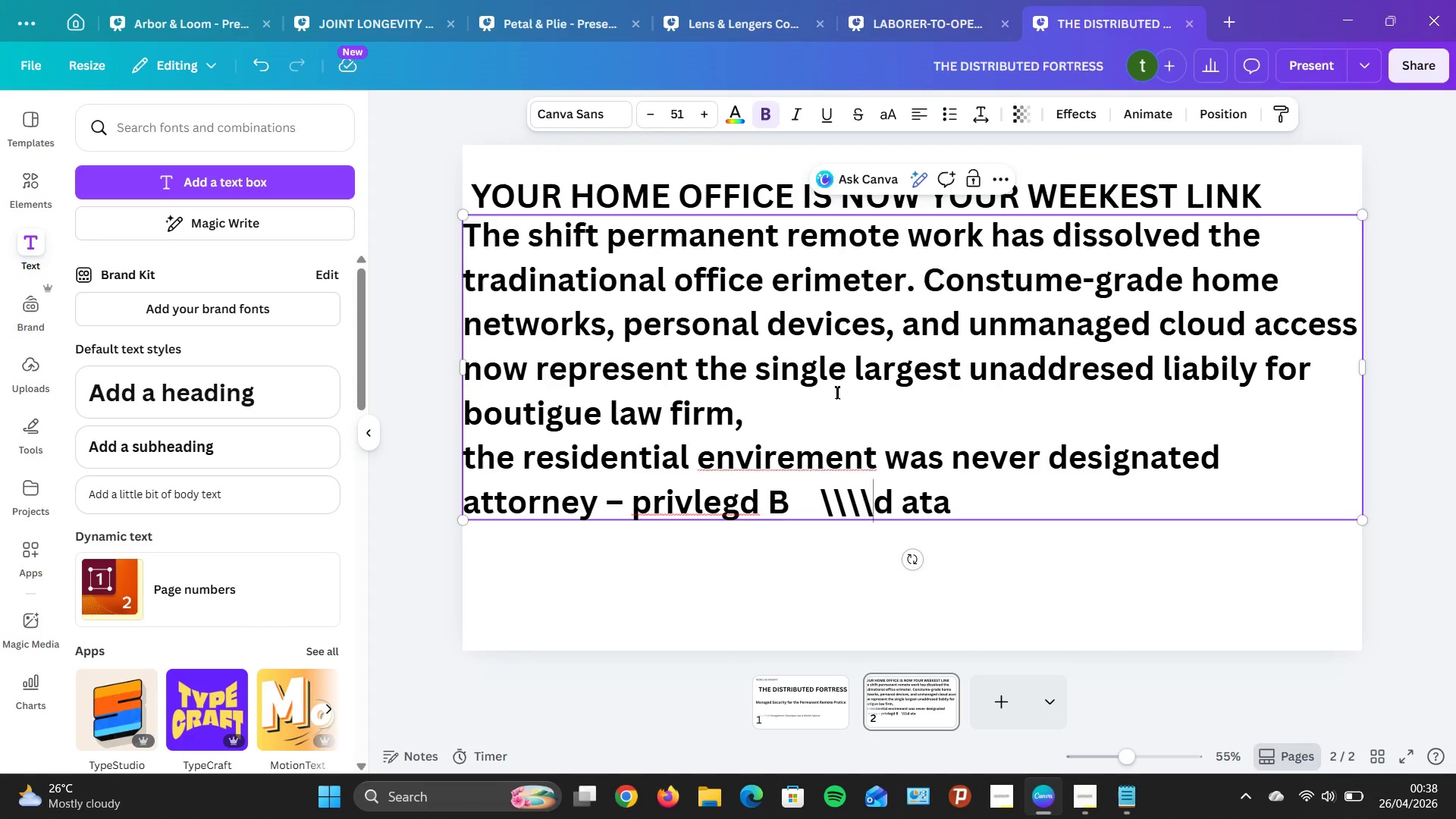 
key(Backspace)
 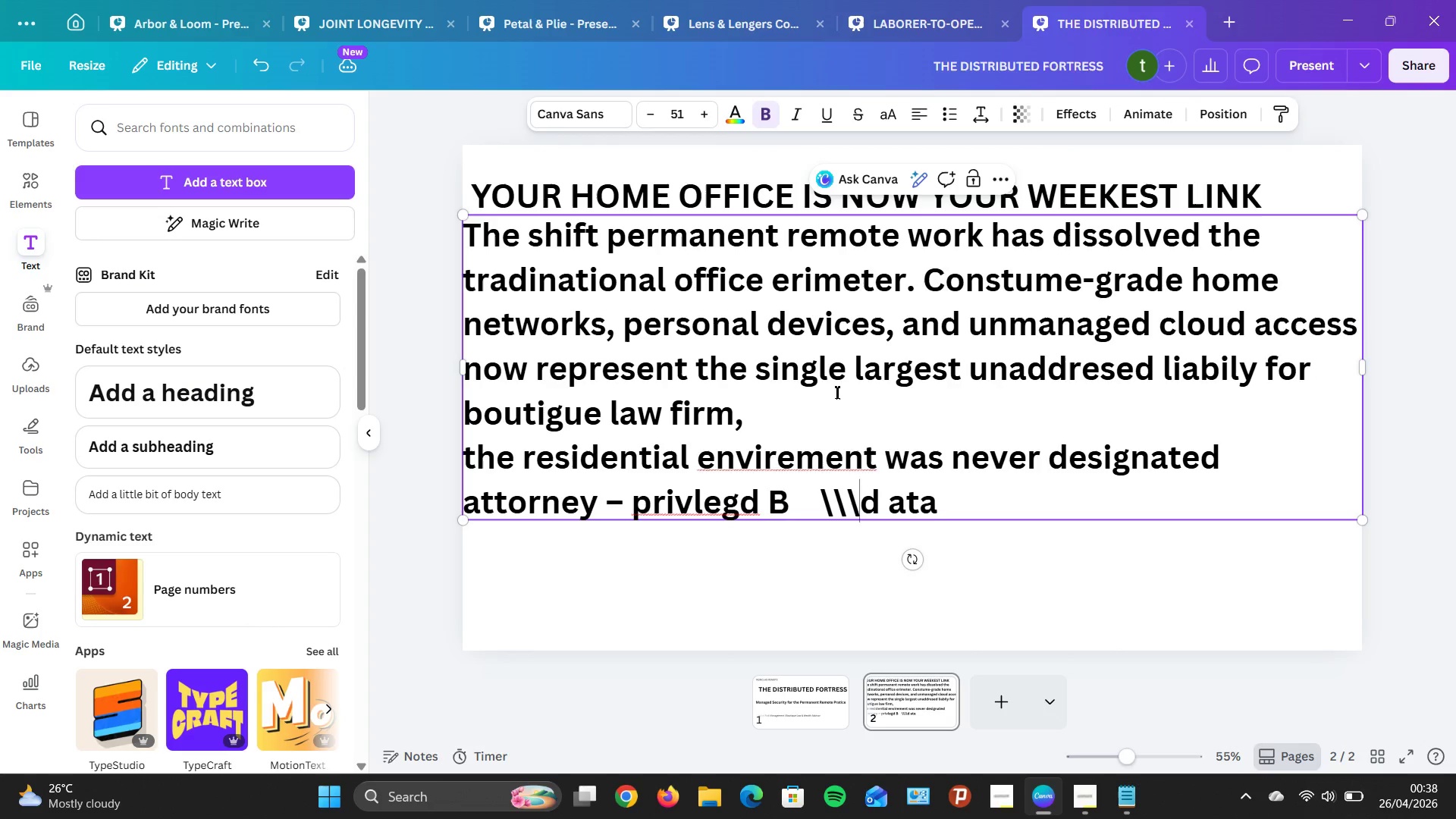 
key(Backspace)
 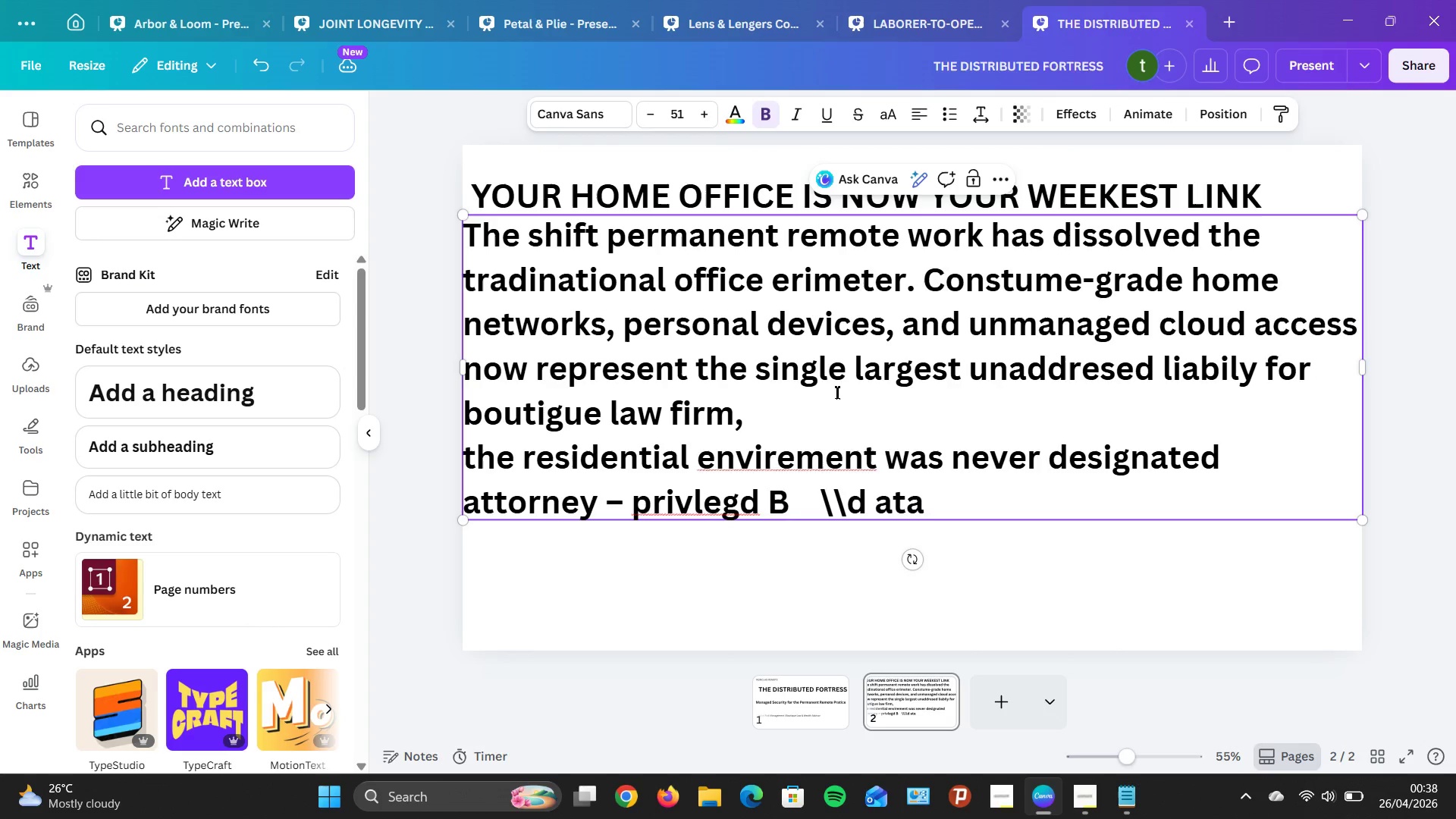 
key(Backspace)
 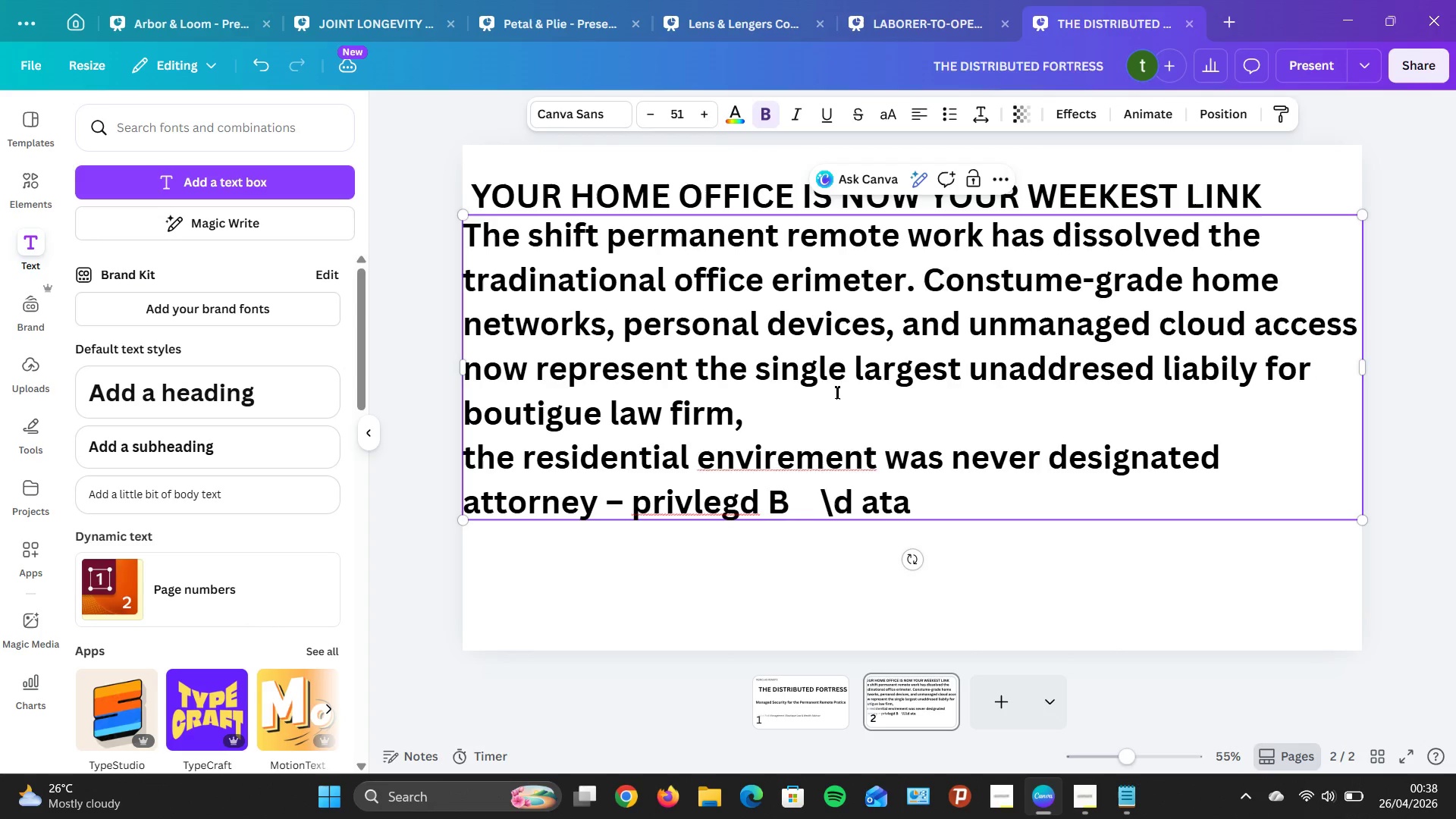 
key(Backspace)
 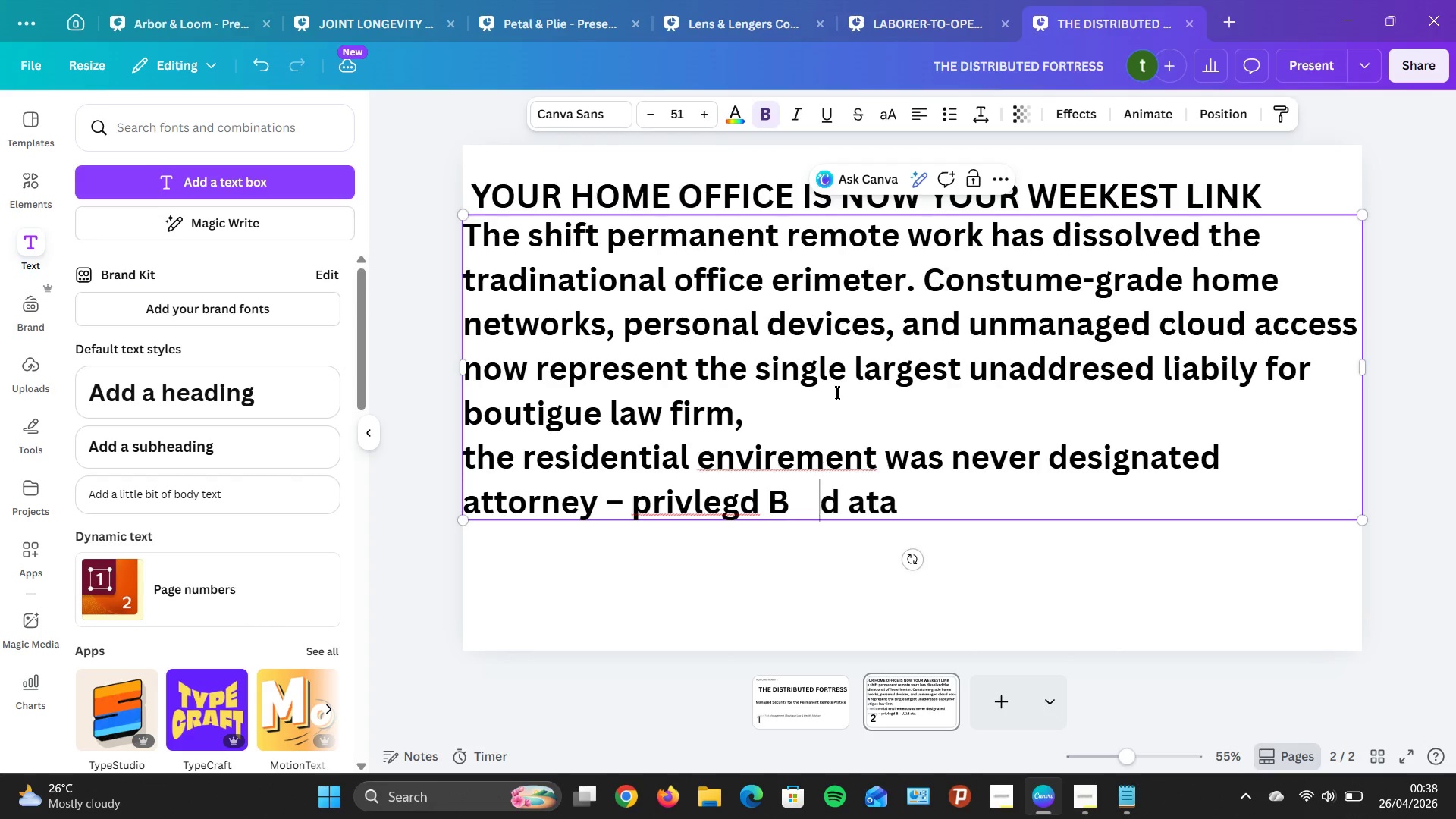 
key(Backspace)
 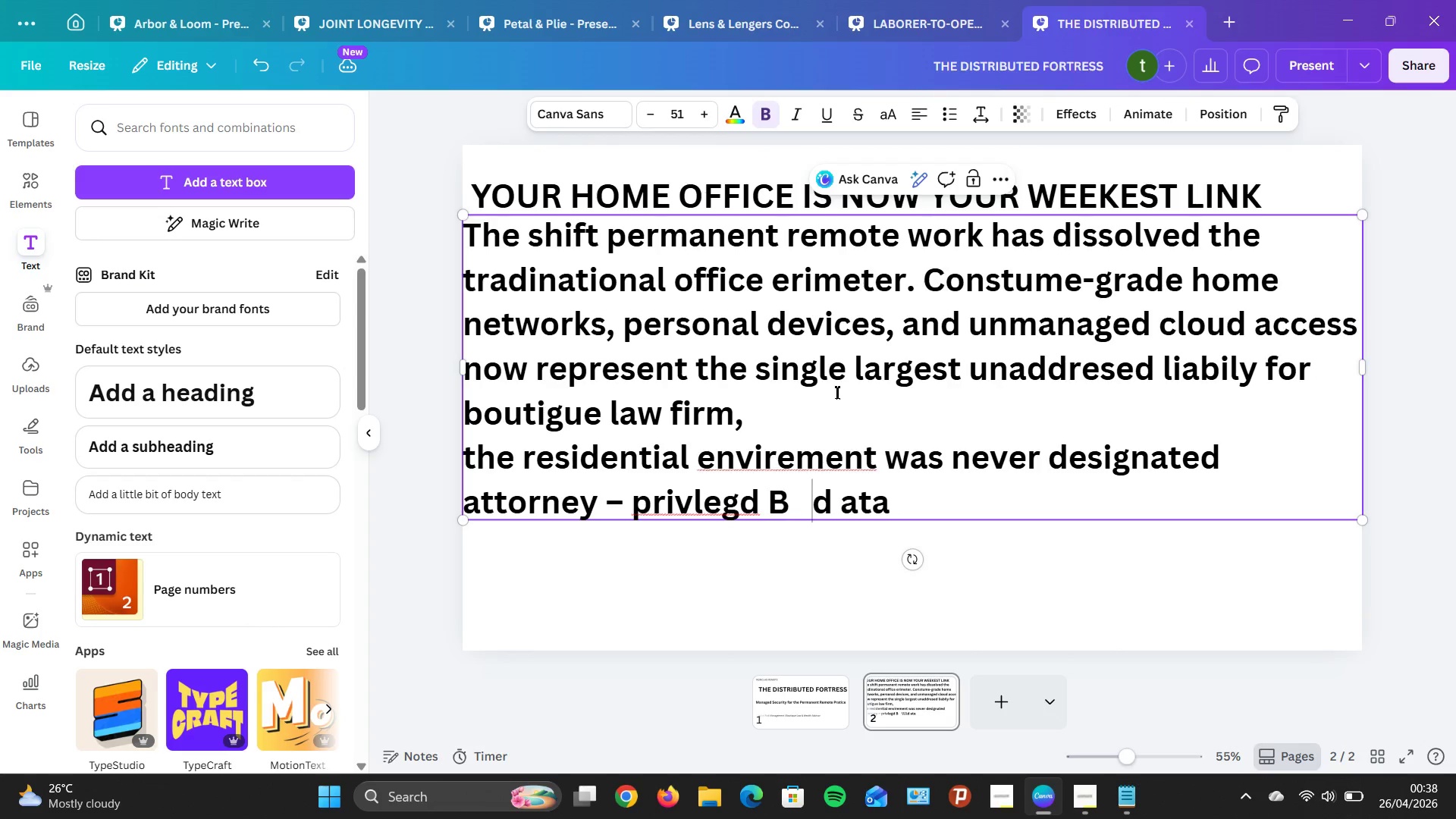 
key(Backspace)
 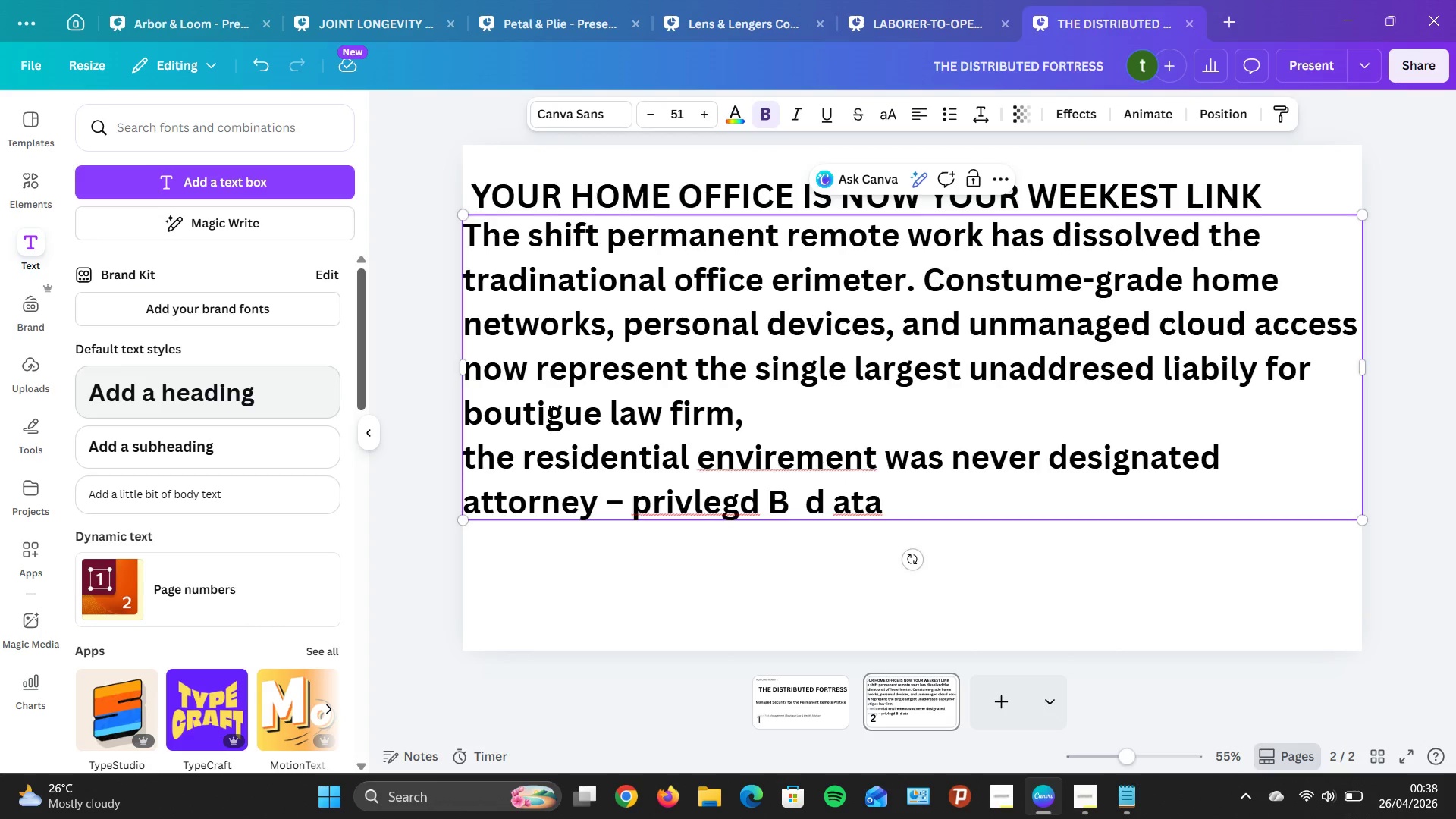 
wait(8.89)
 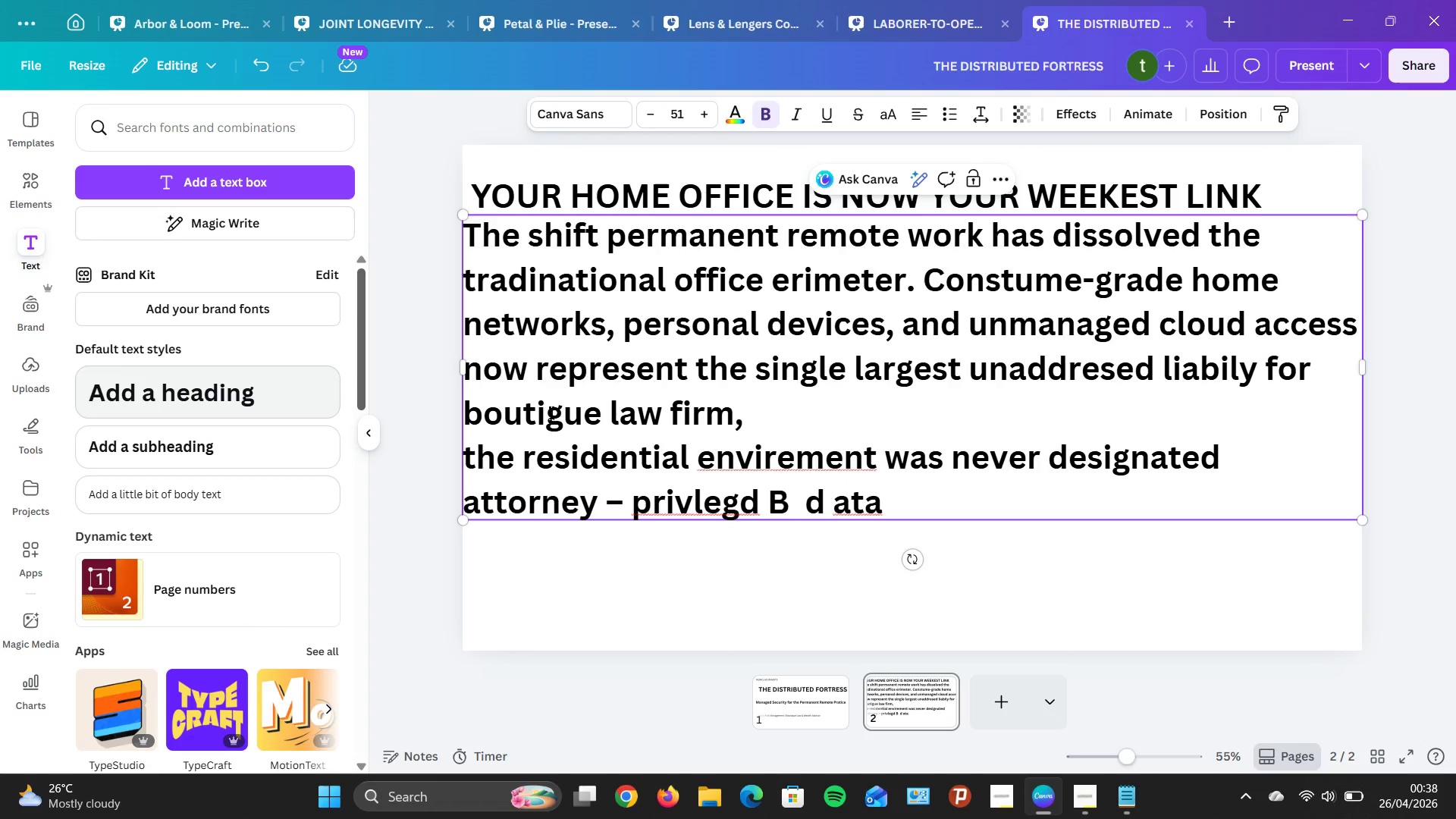 
mouse_move([901, 394])
 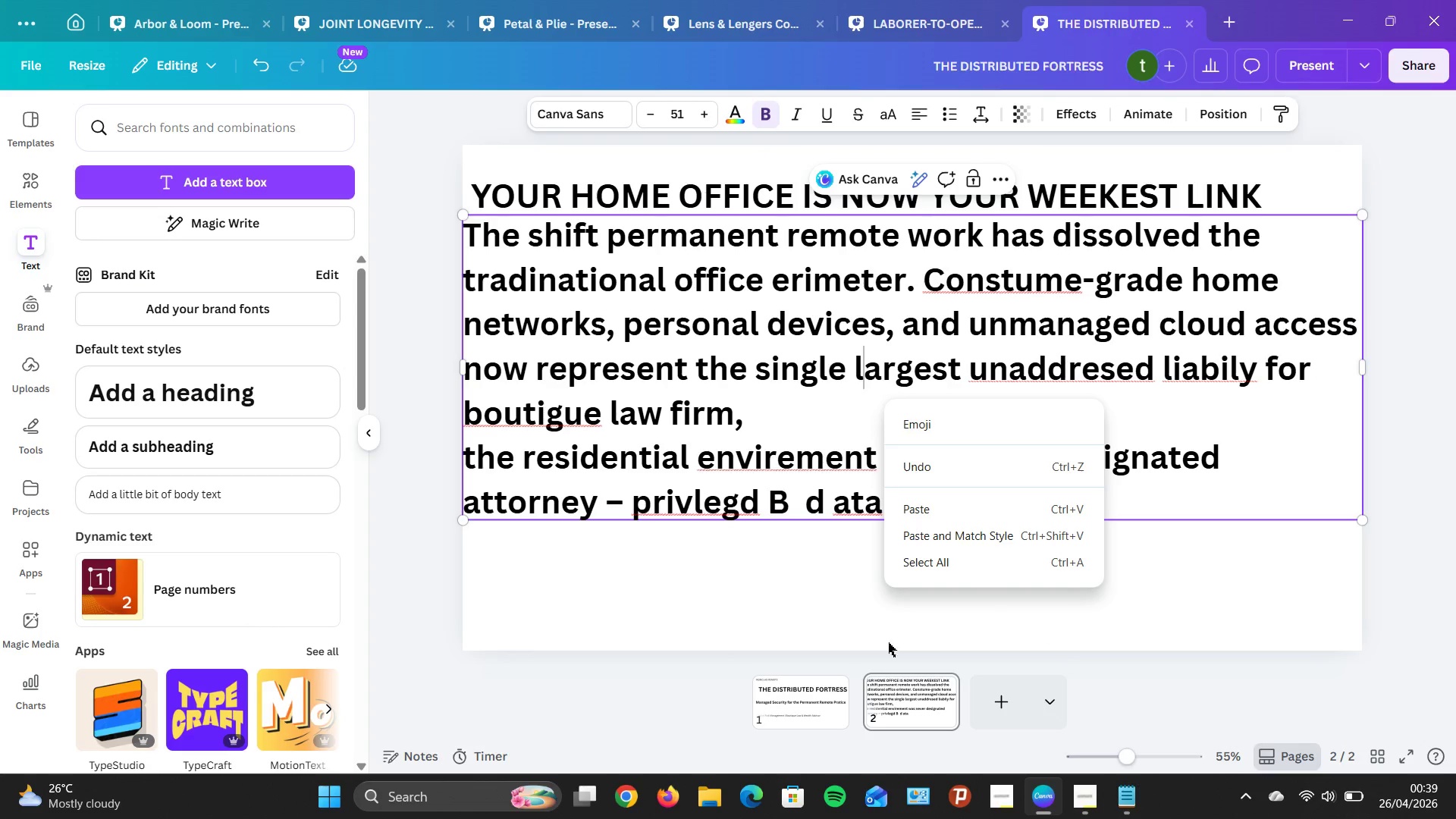 
wait(5.96)
 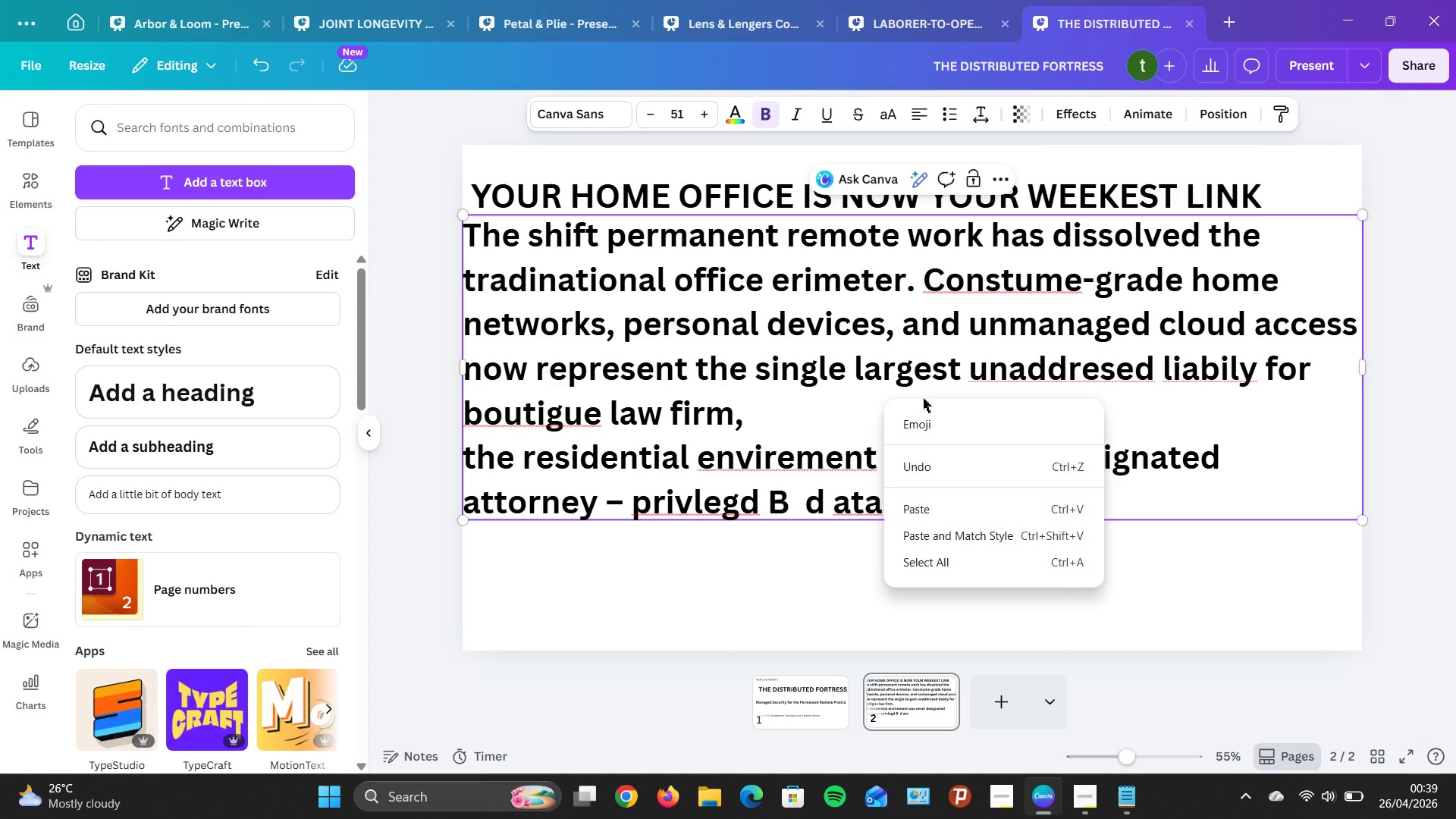 
mouse_move([1056, 777])
 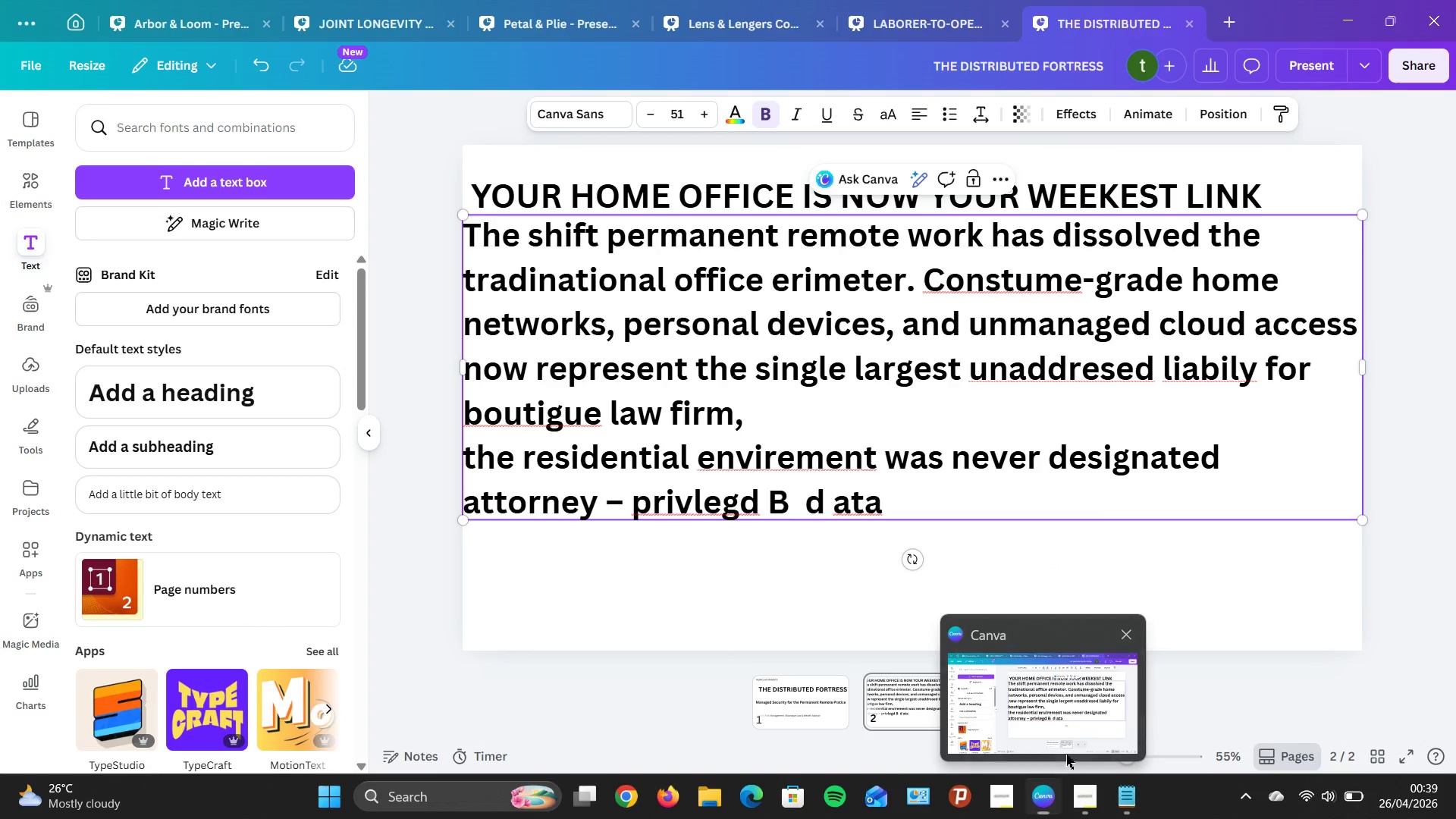 
mouse_move([1077, 730])
 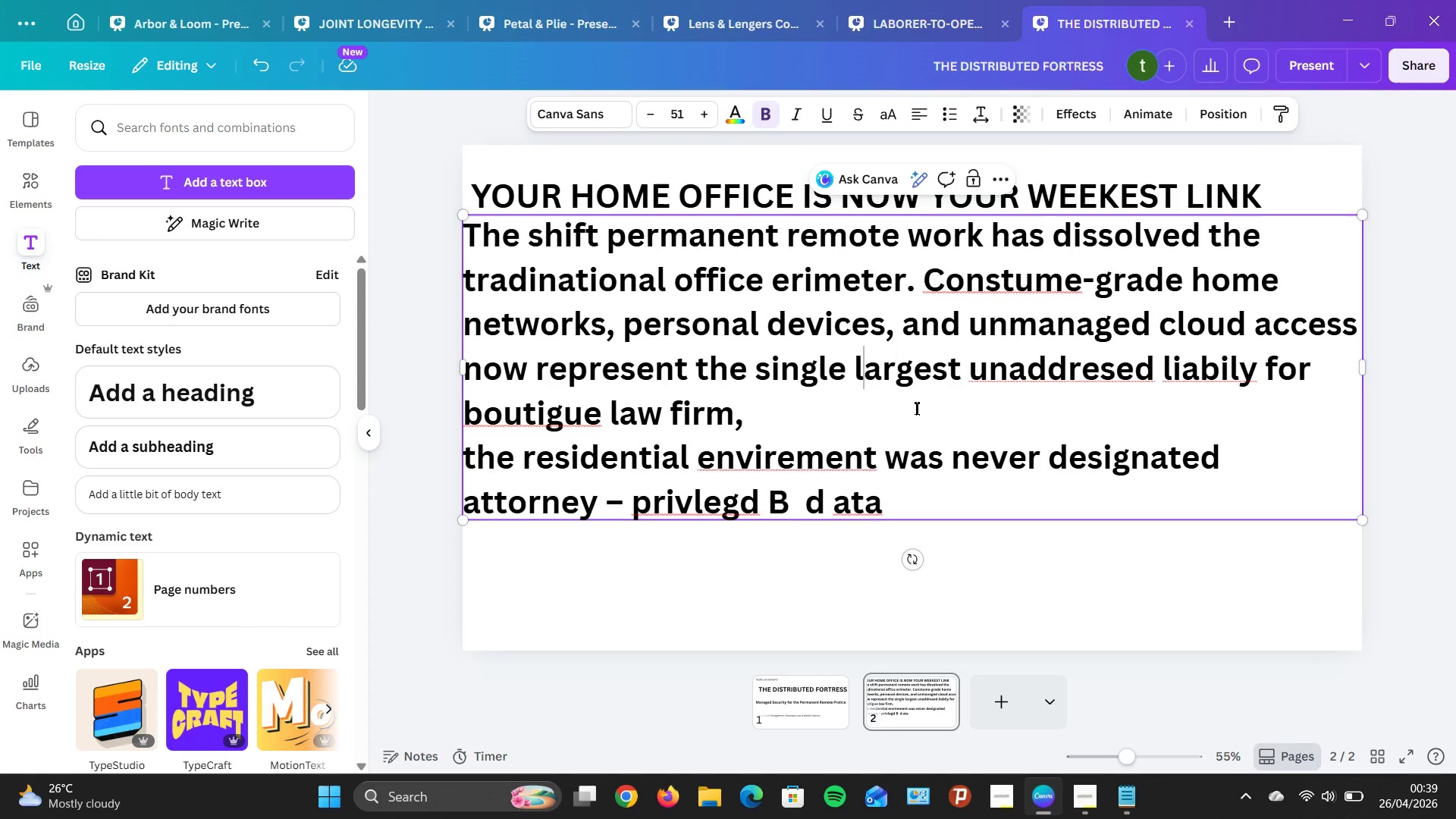 
wait(42.13)
 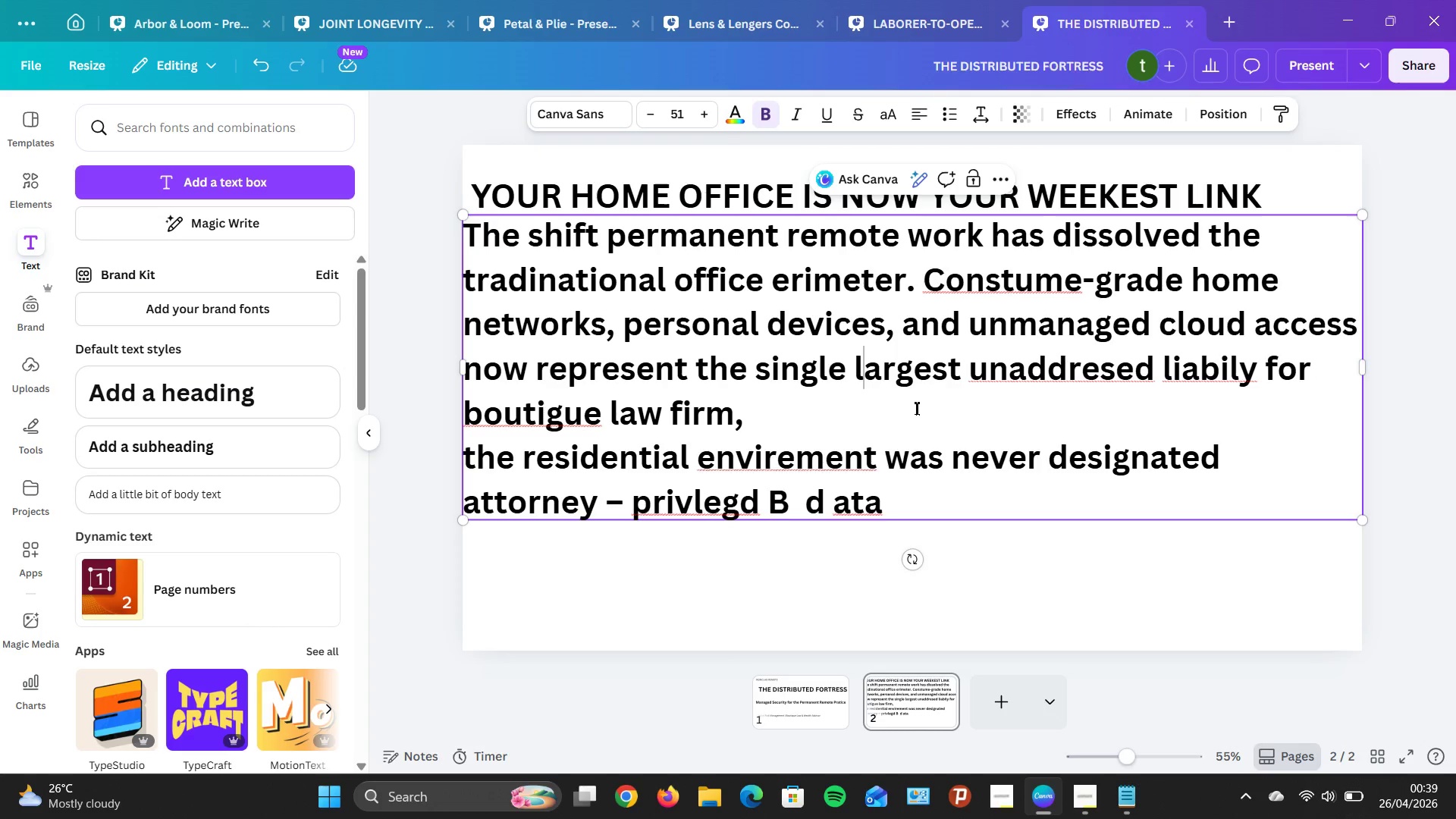 
key(Backspace)
 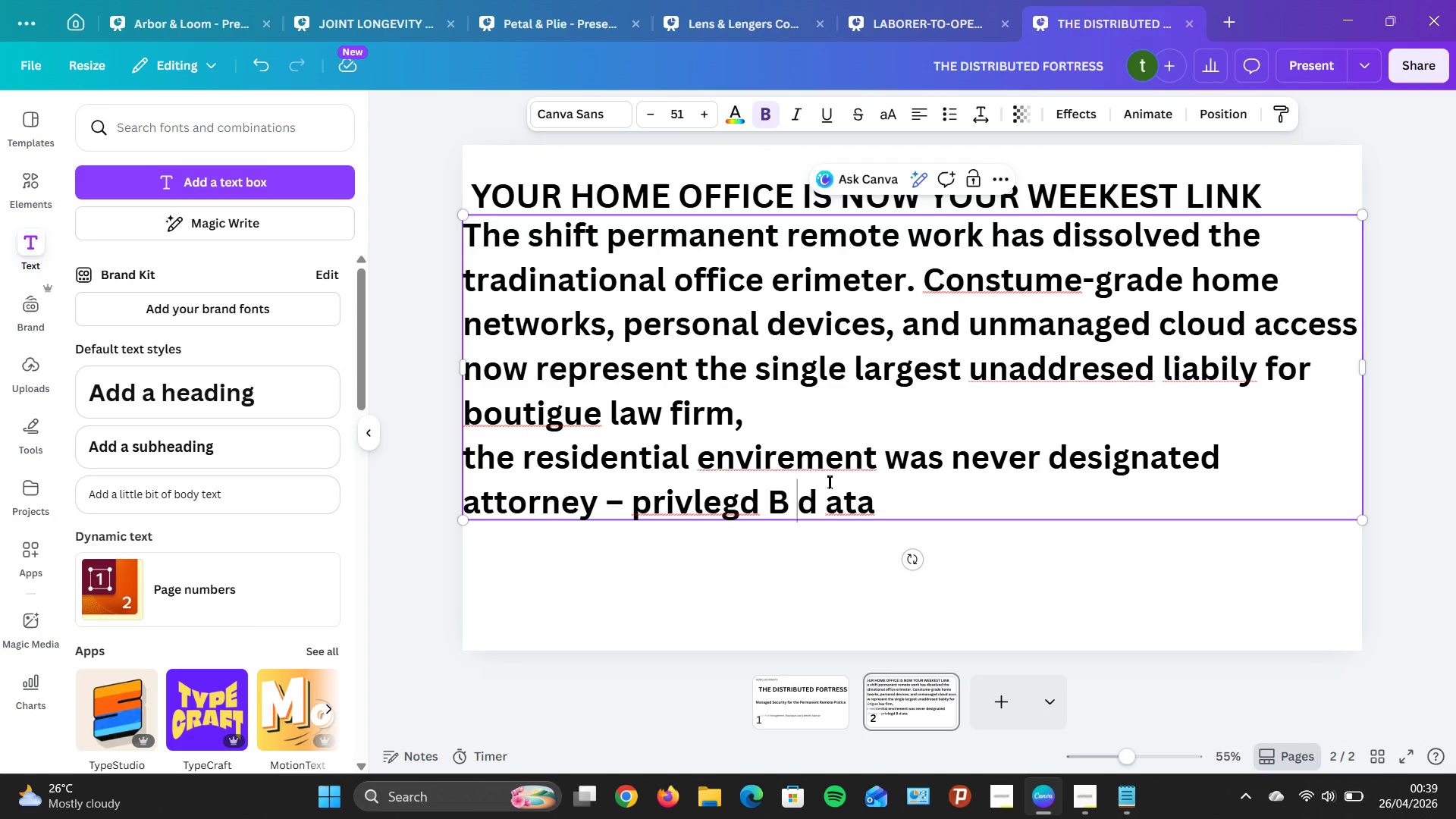 
key(ArrowRight)
 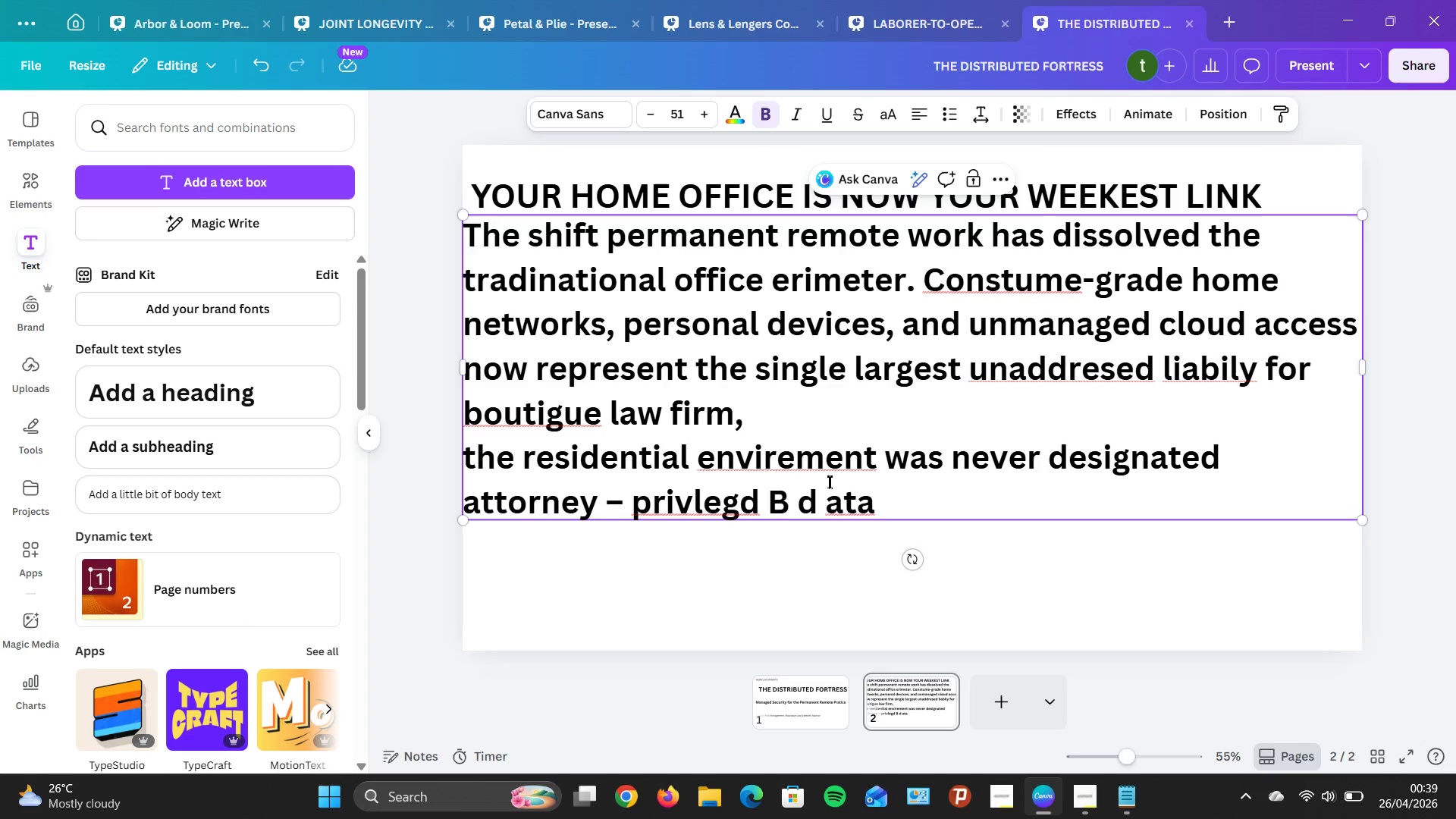 
key(Backspace)
 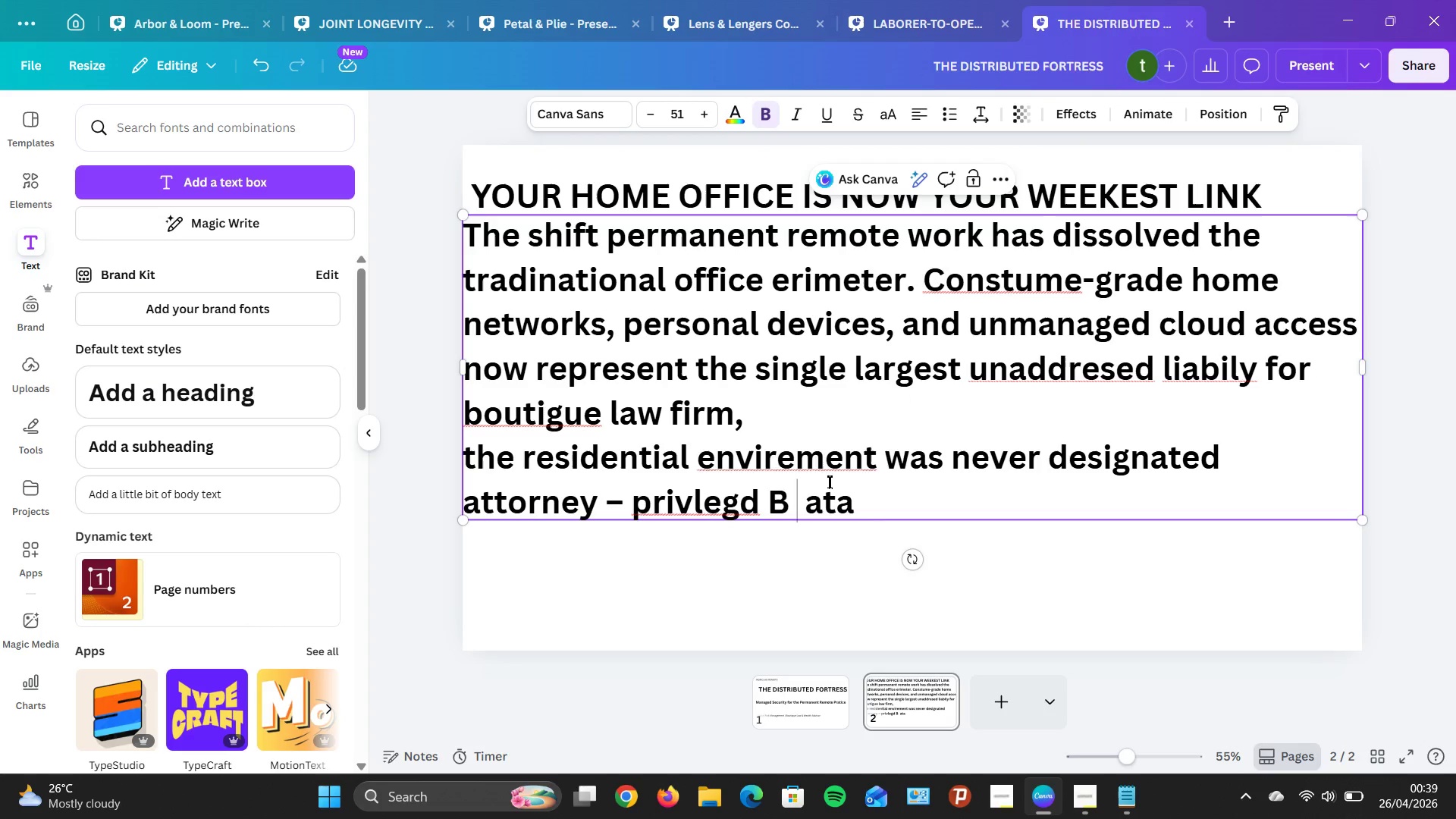 
key(ArrowRight)
 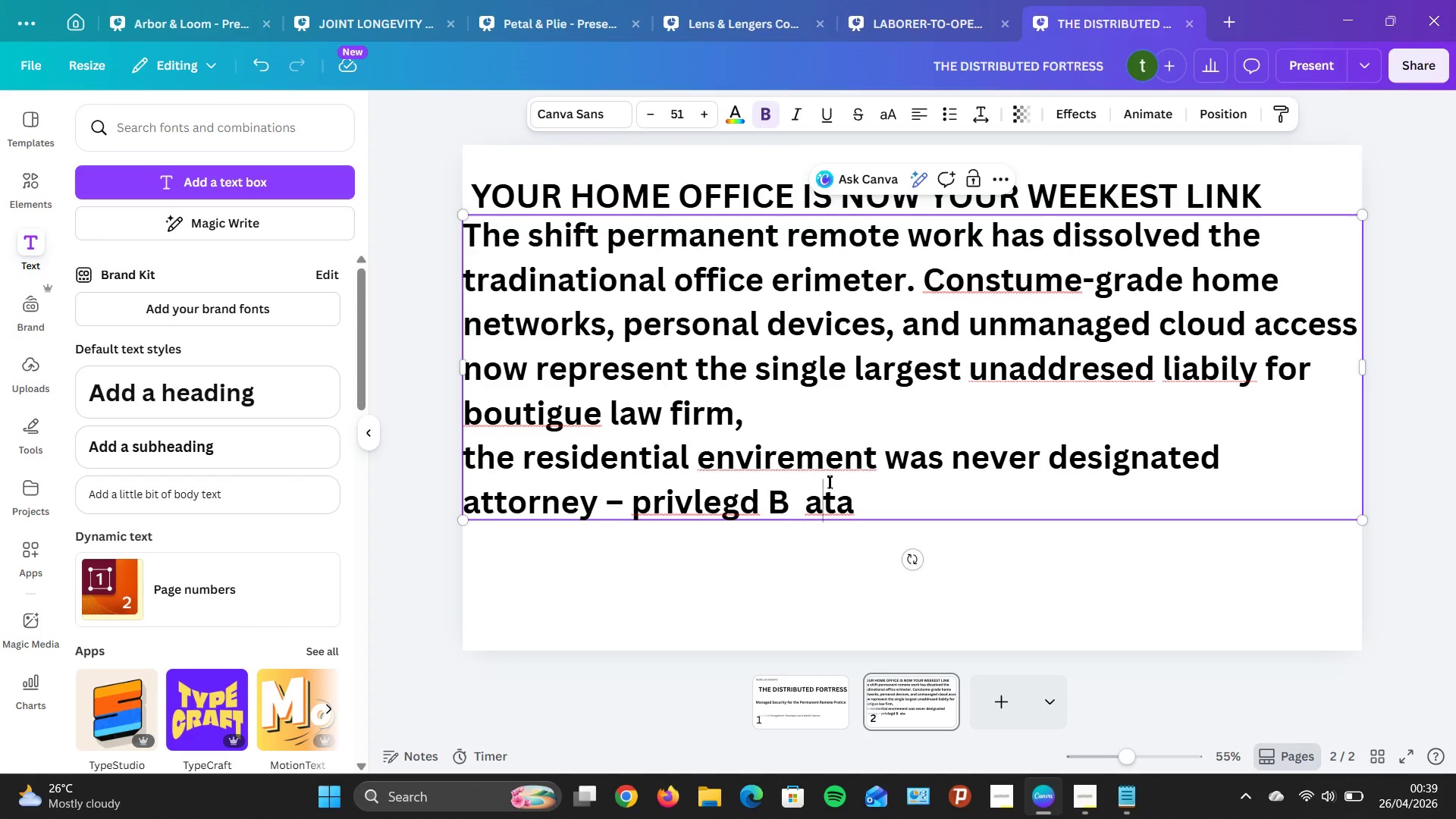 
key(ArrowRight)
 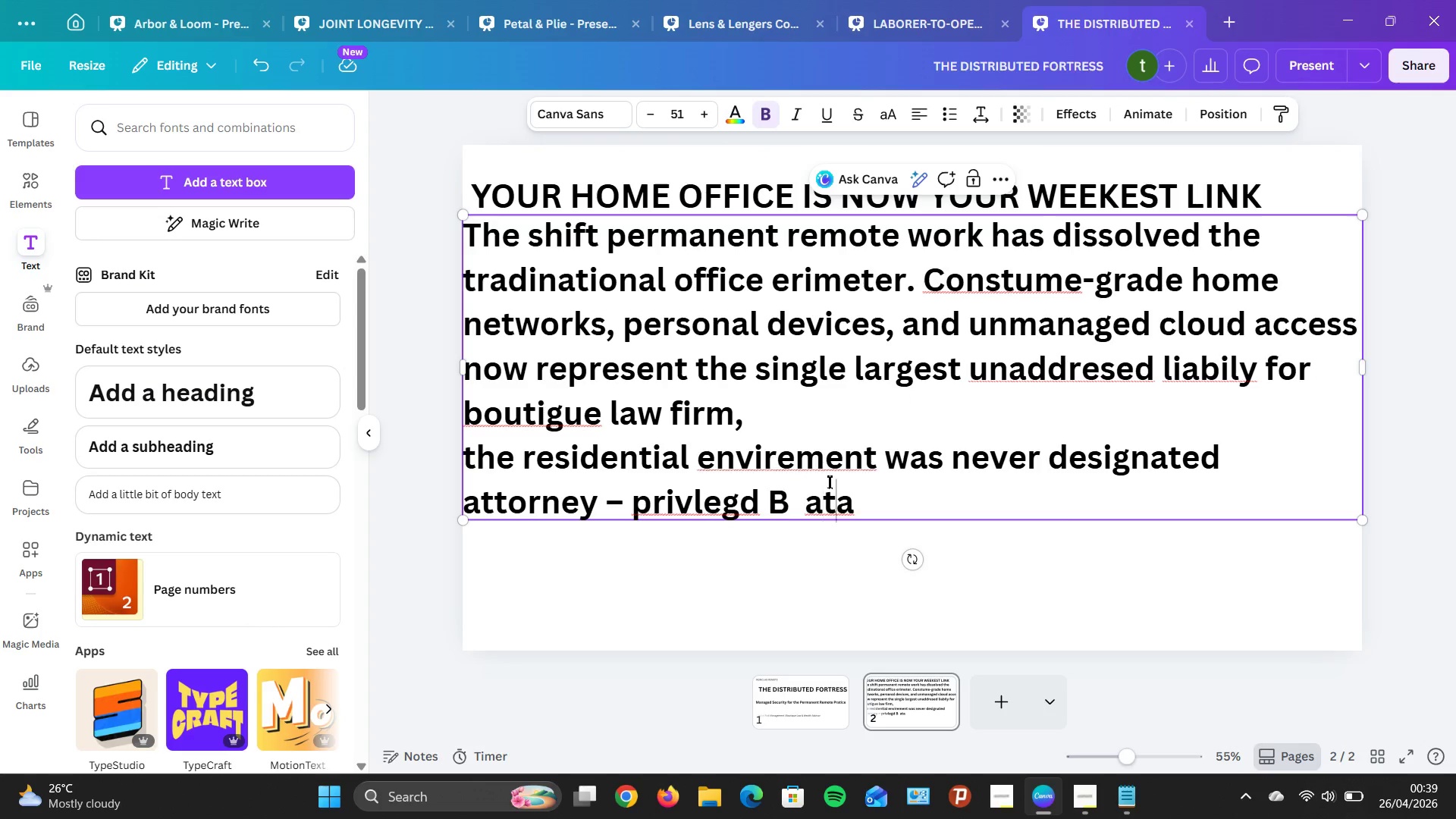 
key(ArrowRight)
 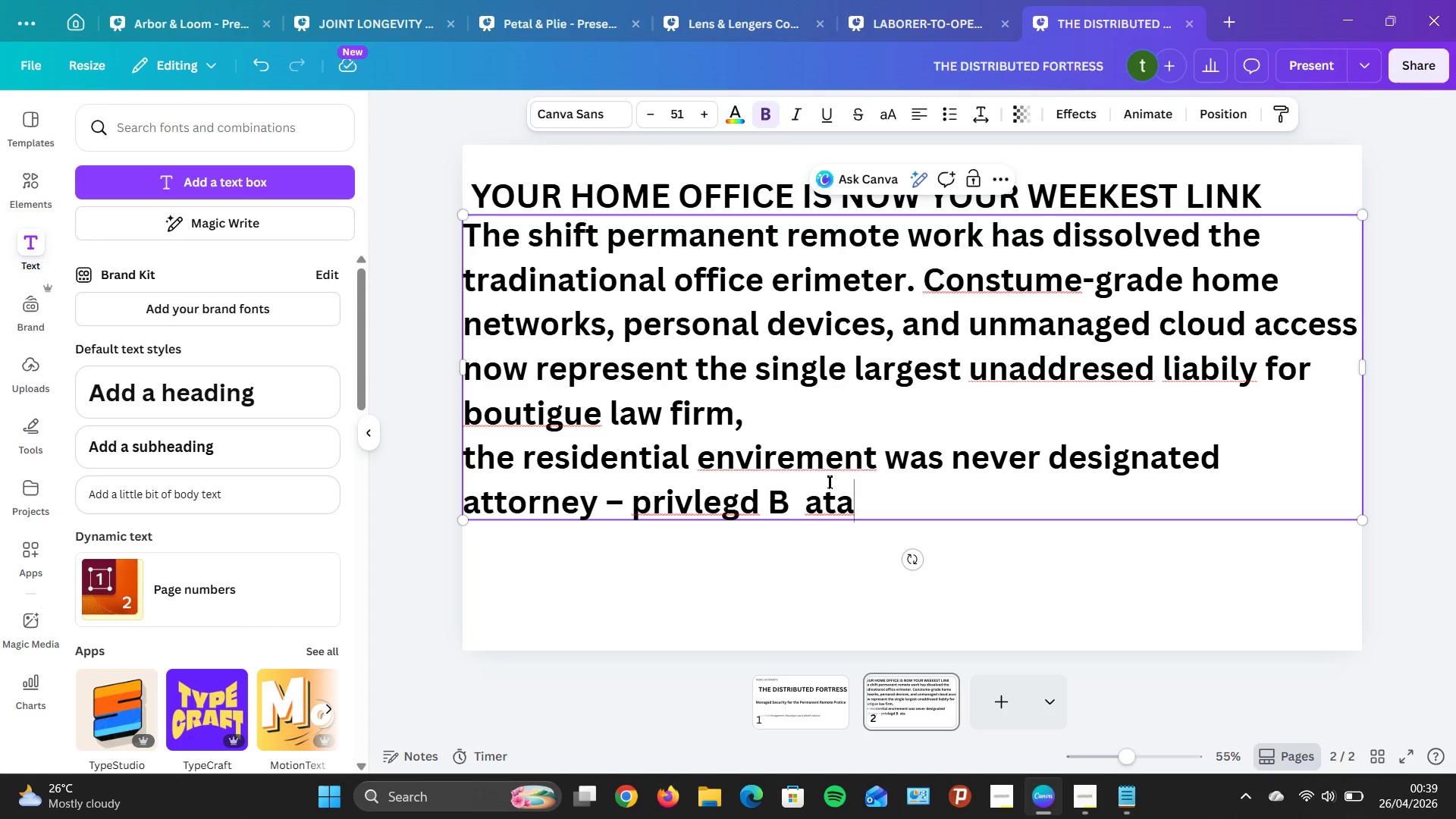 
key(ArrowRight)
 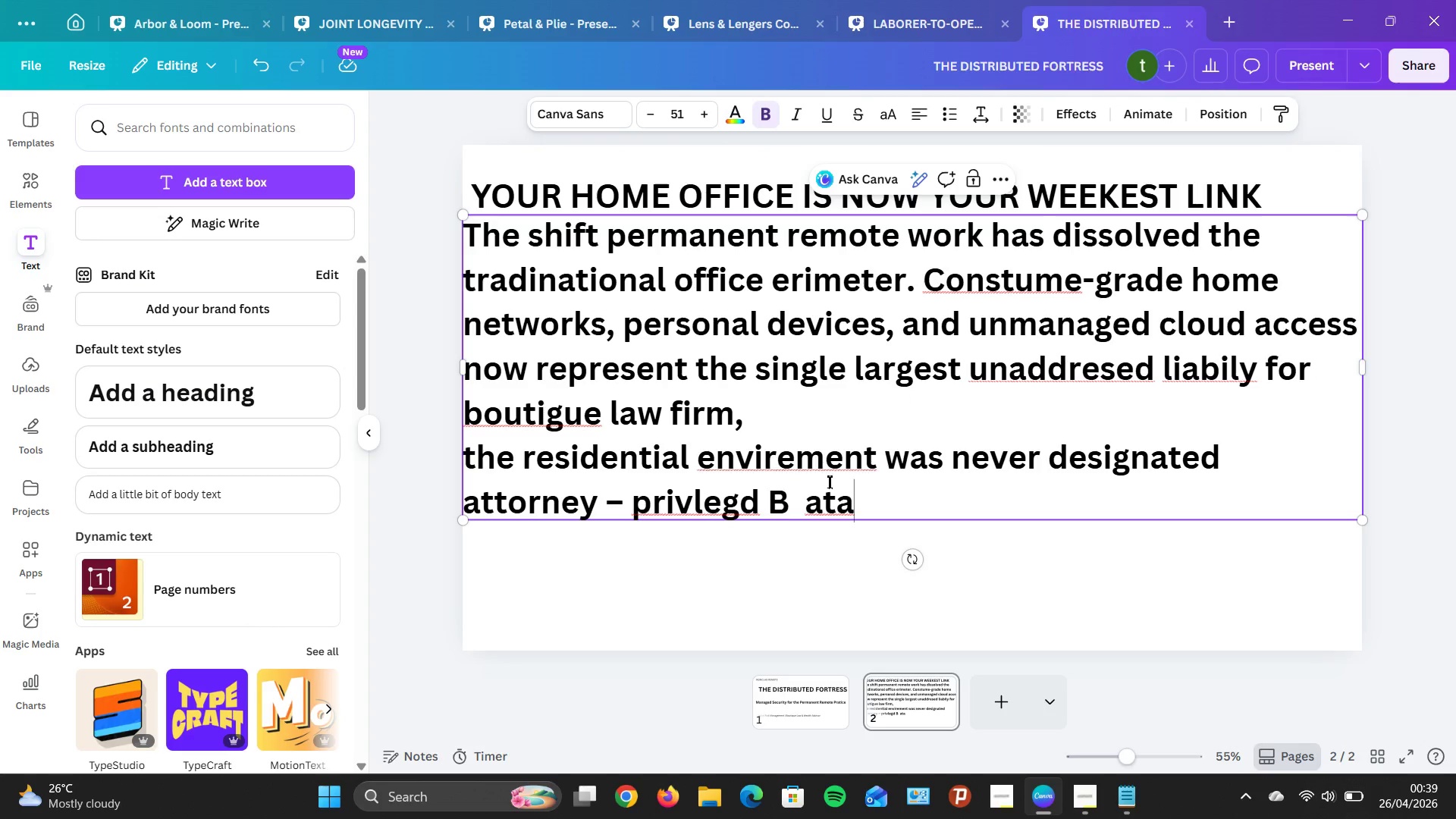 
key(ArrowRight)
 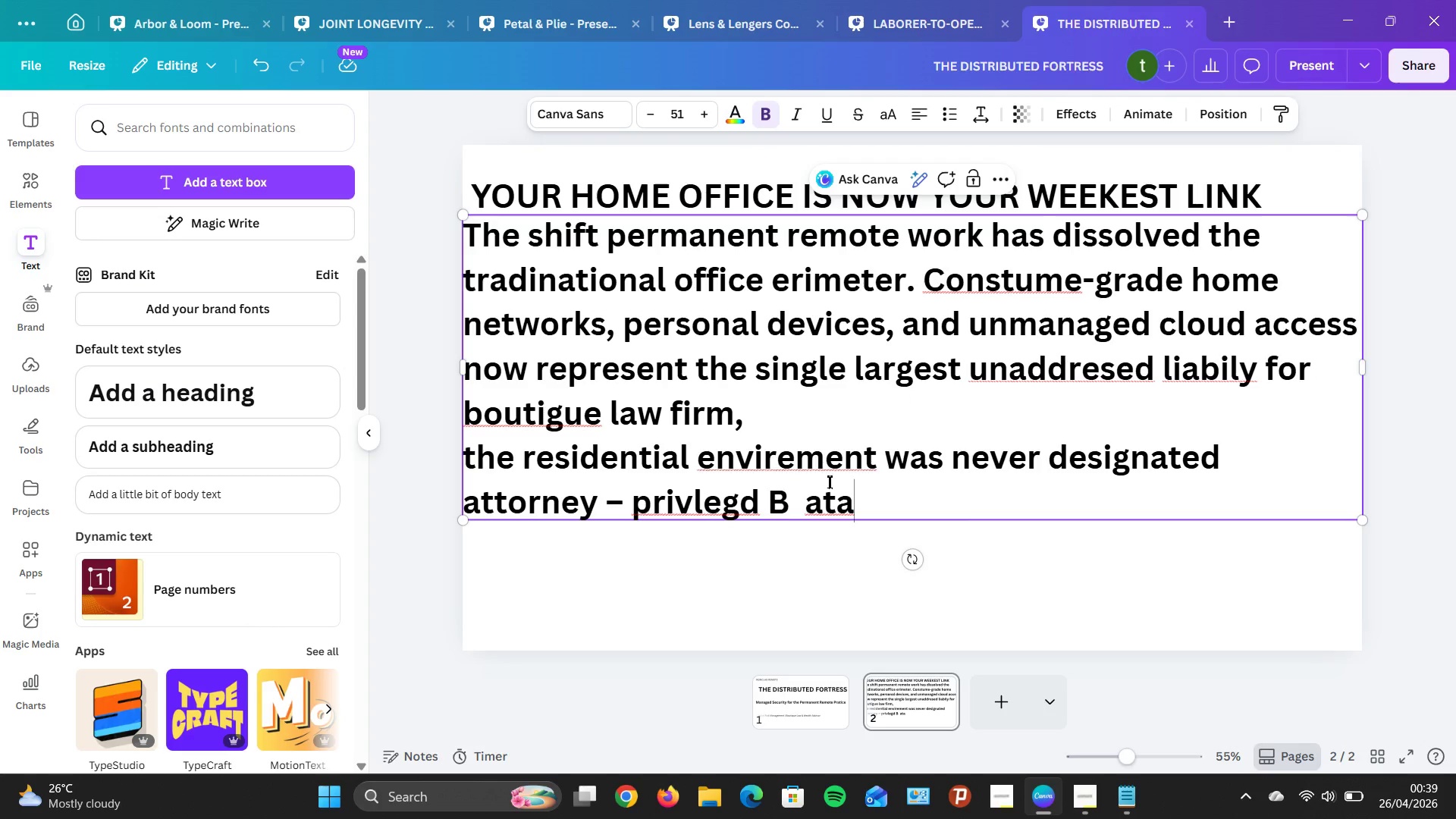 
key(Backspace)
 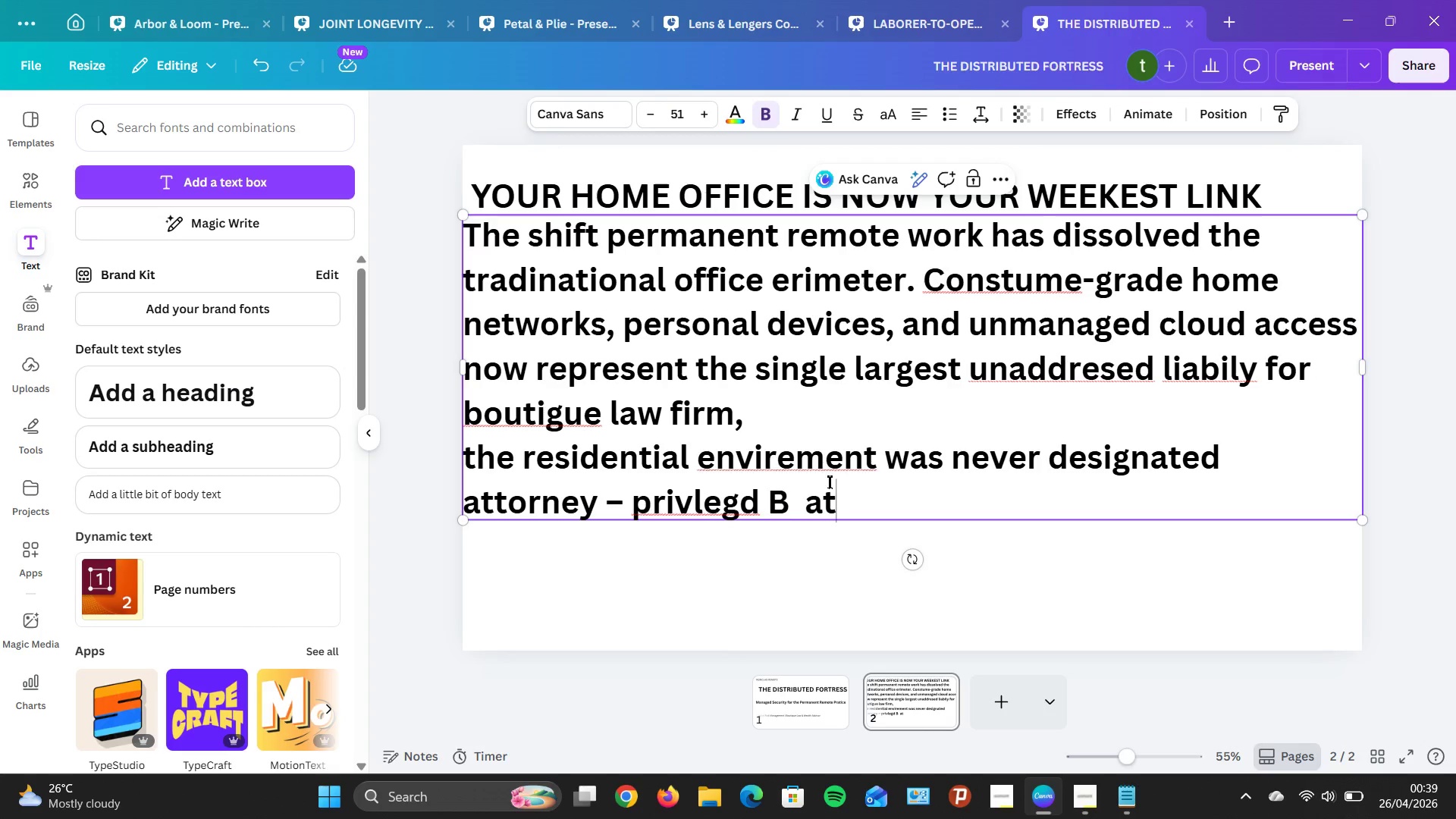 
hold_key(key=PageUp, duration=0.55)
 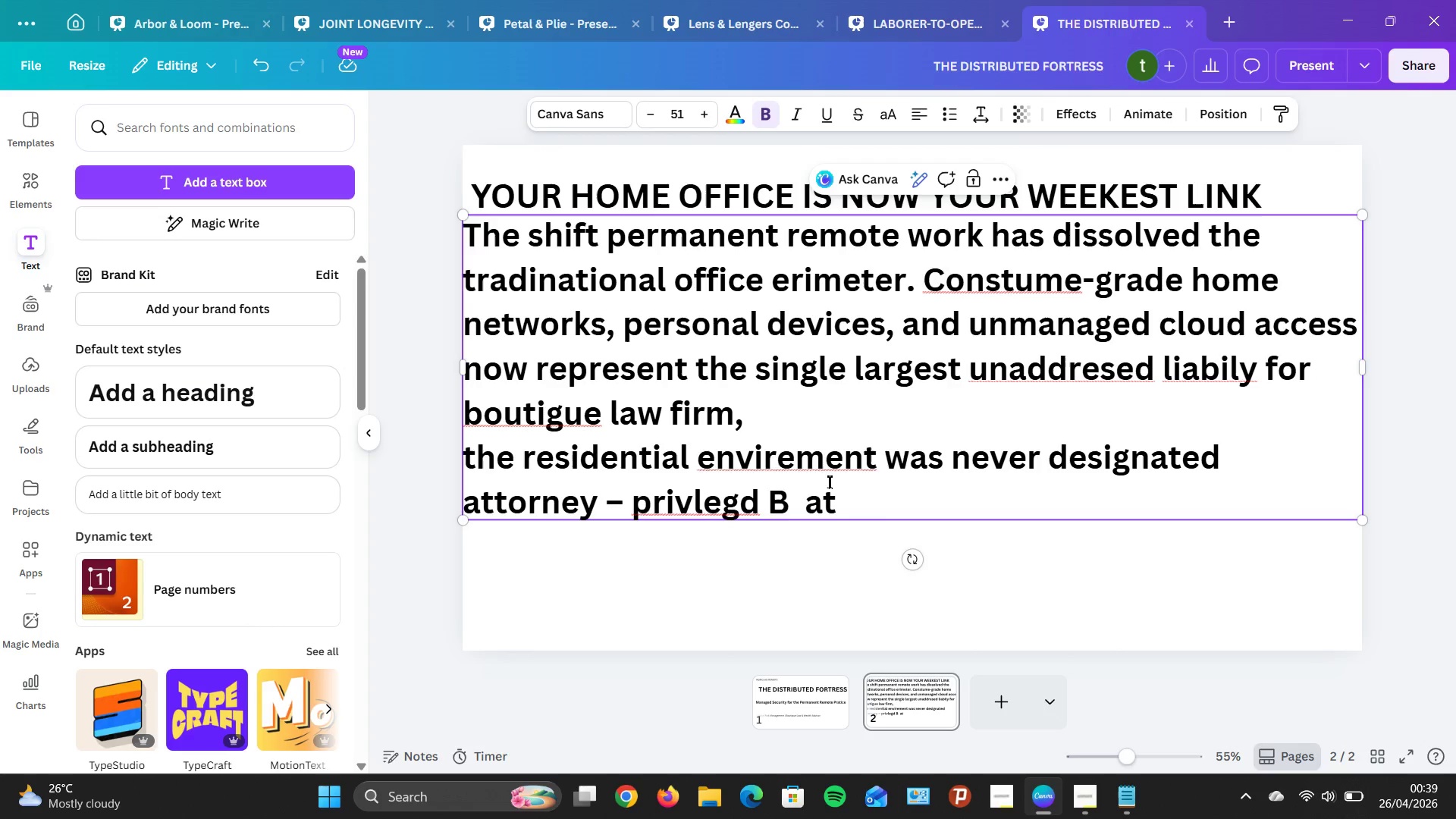 
key(ArrowRight)
 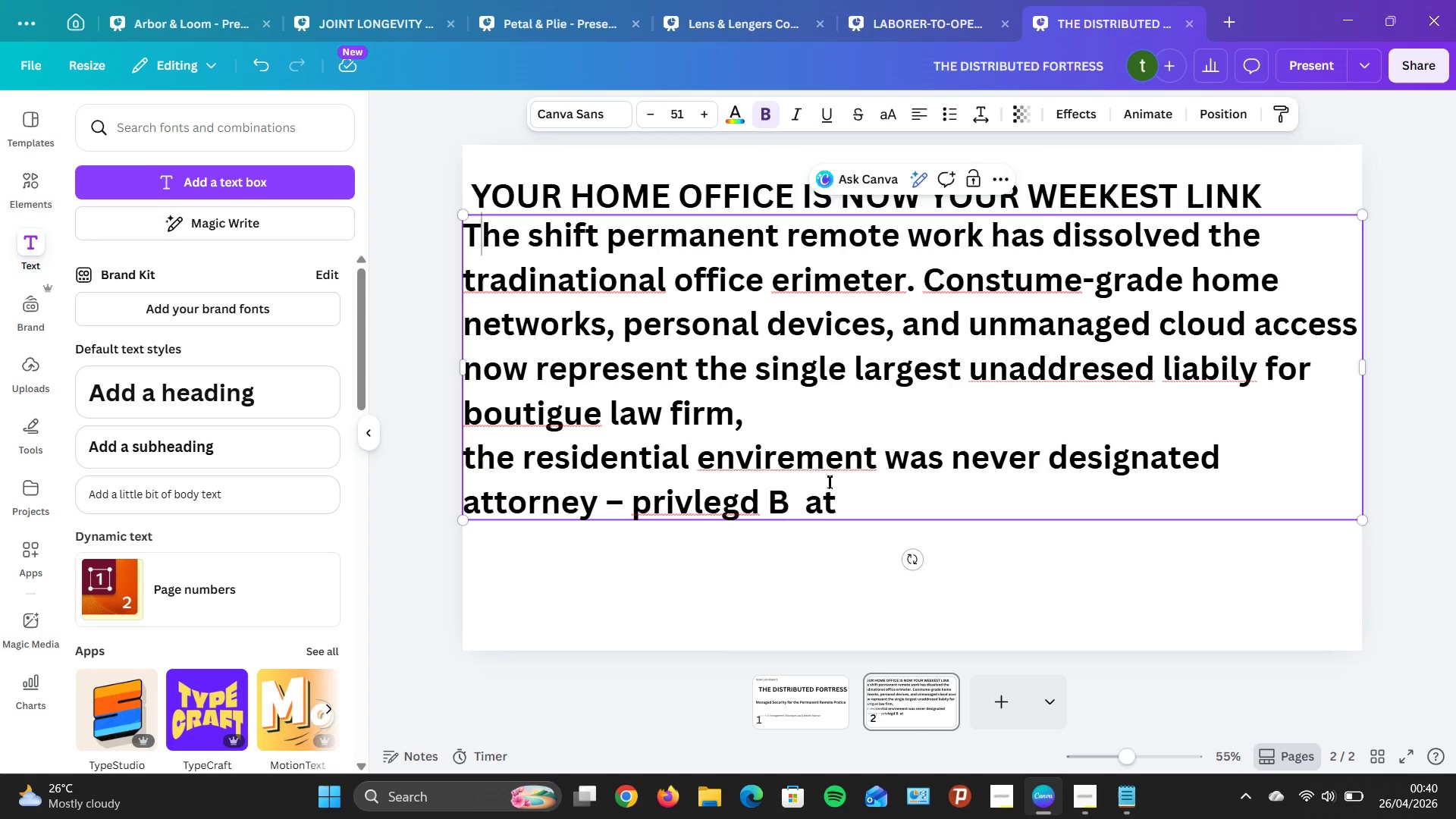 
wait(14.66)
 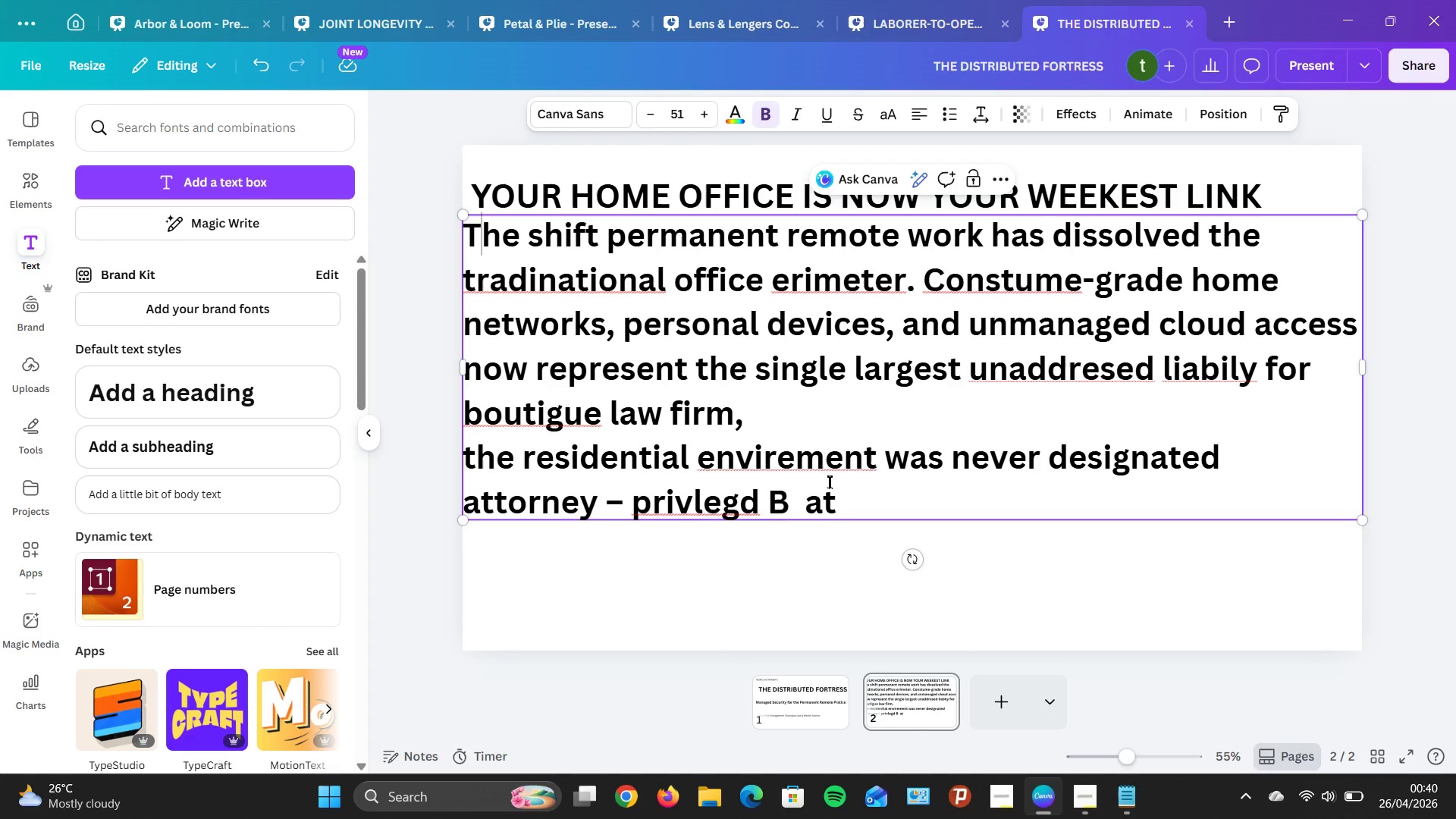 
key(ArrowRight)
 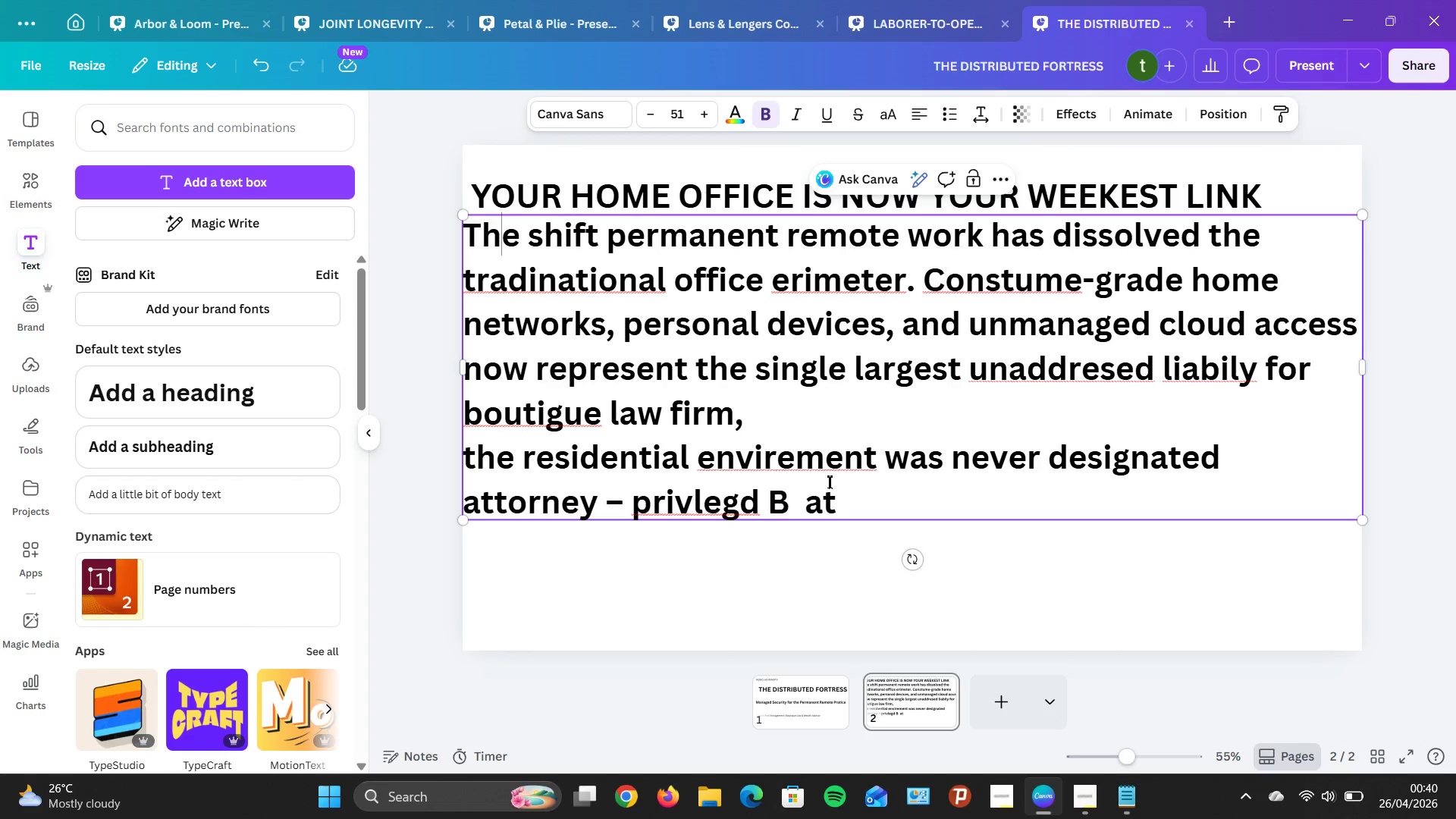 
key(Tab)
 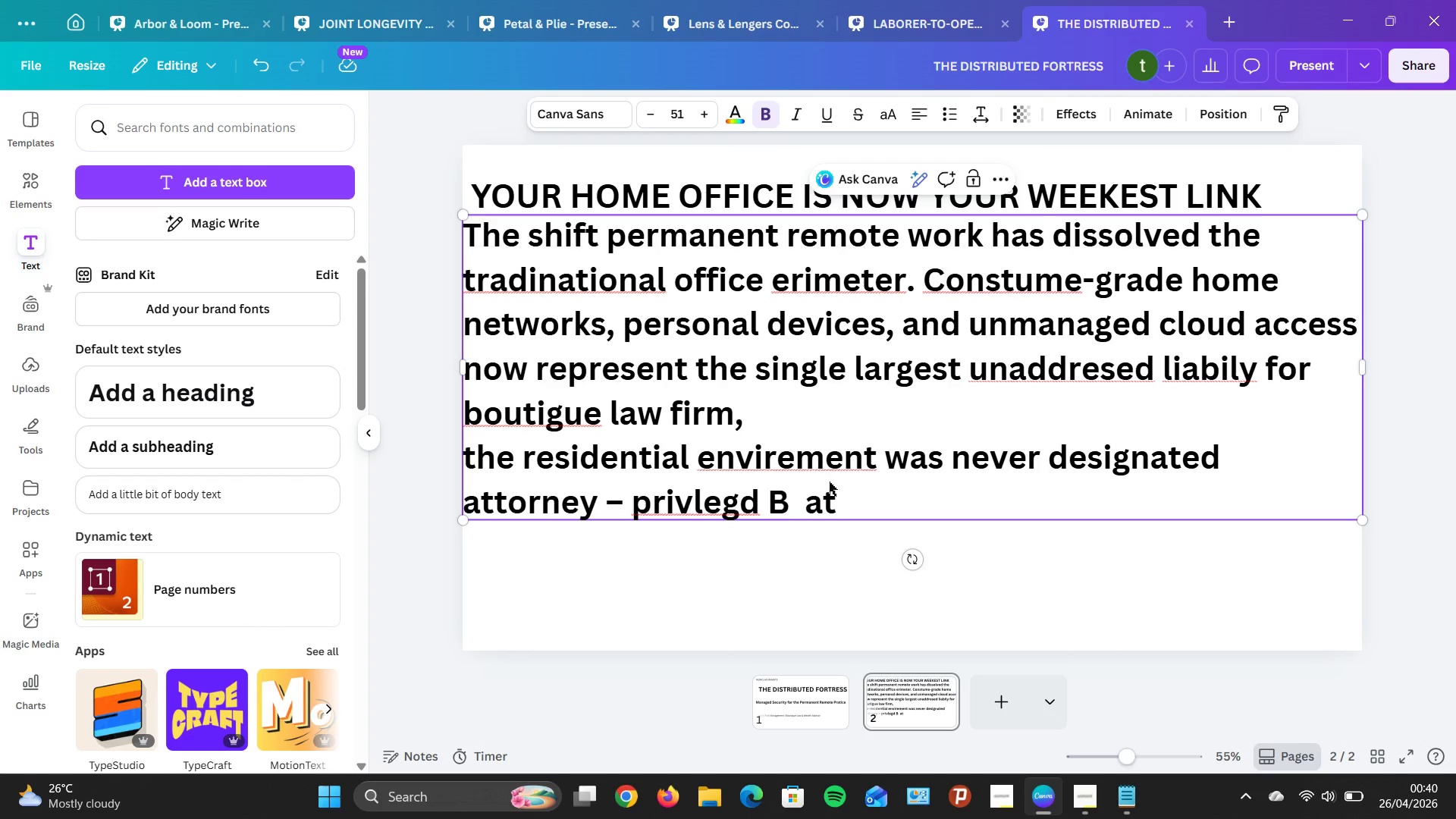 
key(M)
 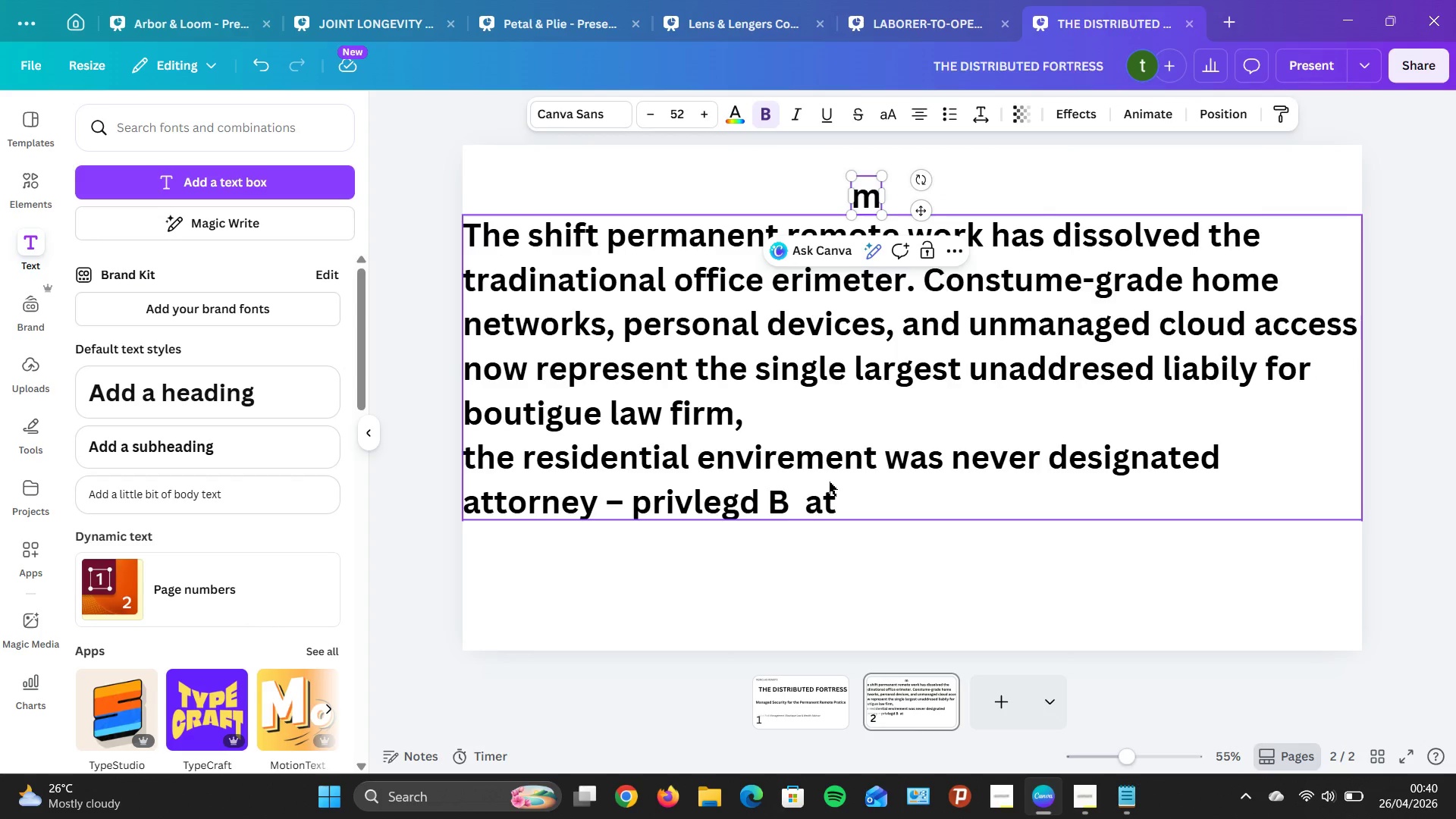 
key(Backspace)
 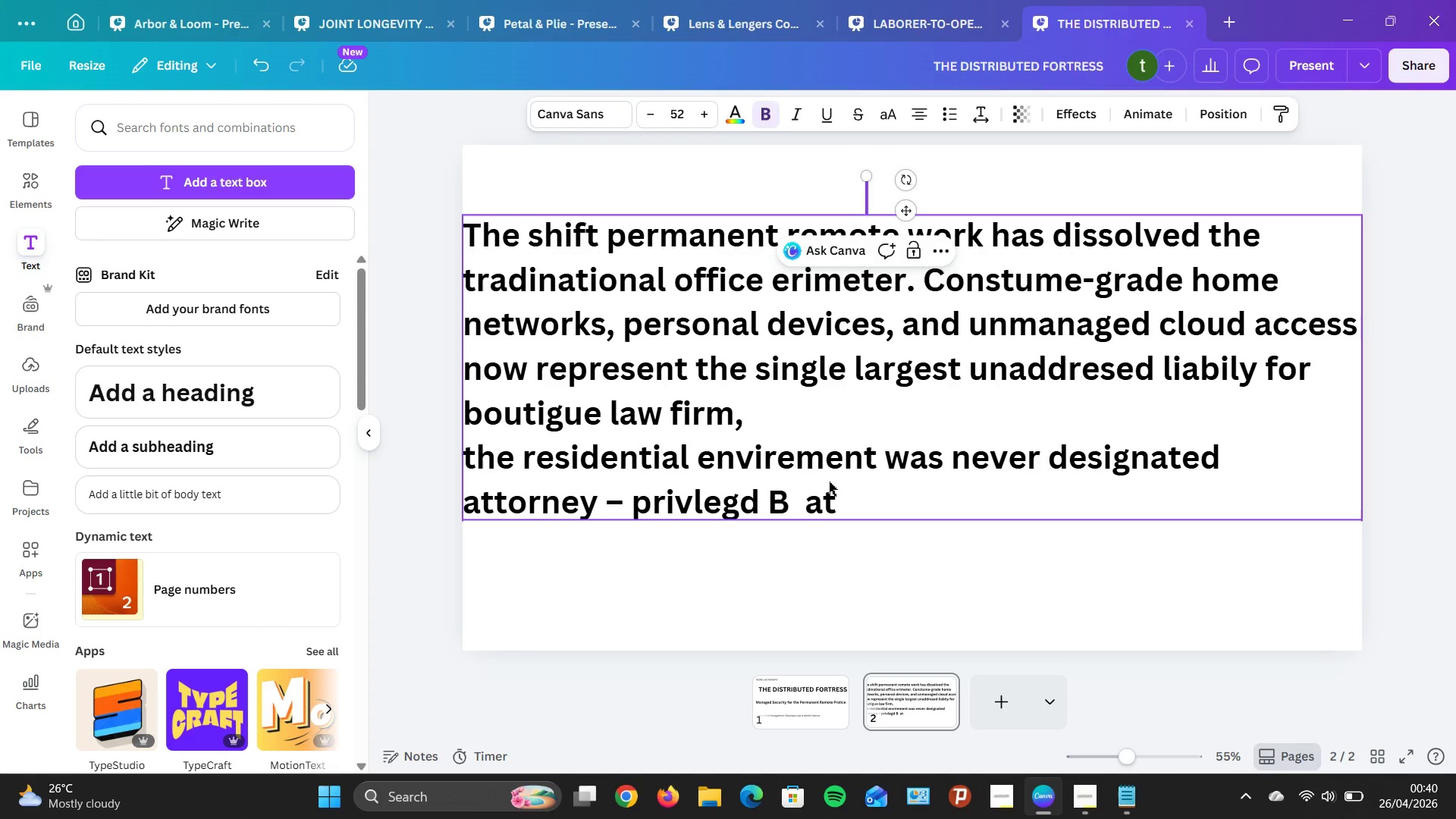 
key(Backspace)
 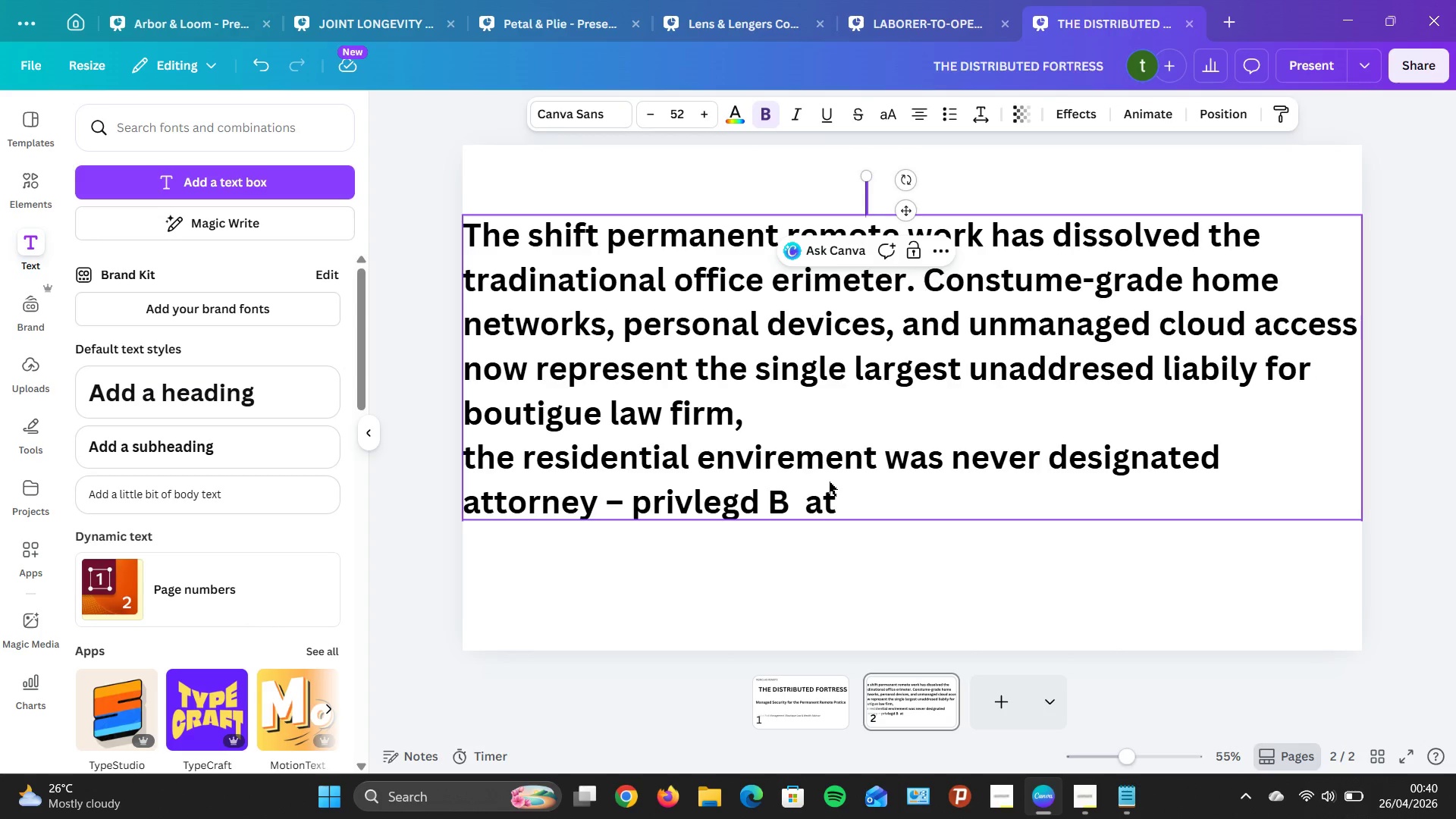 
key(Backspace)
 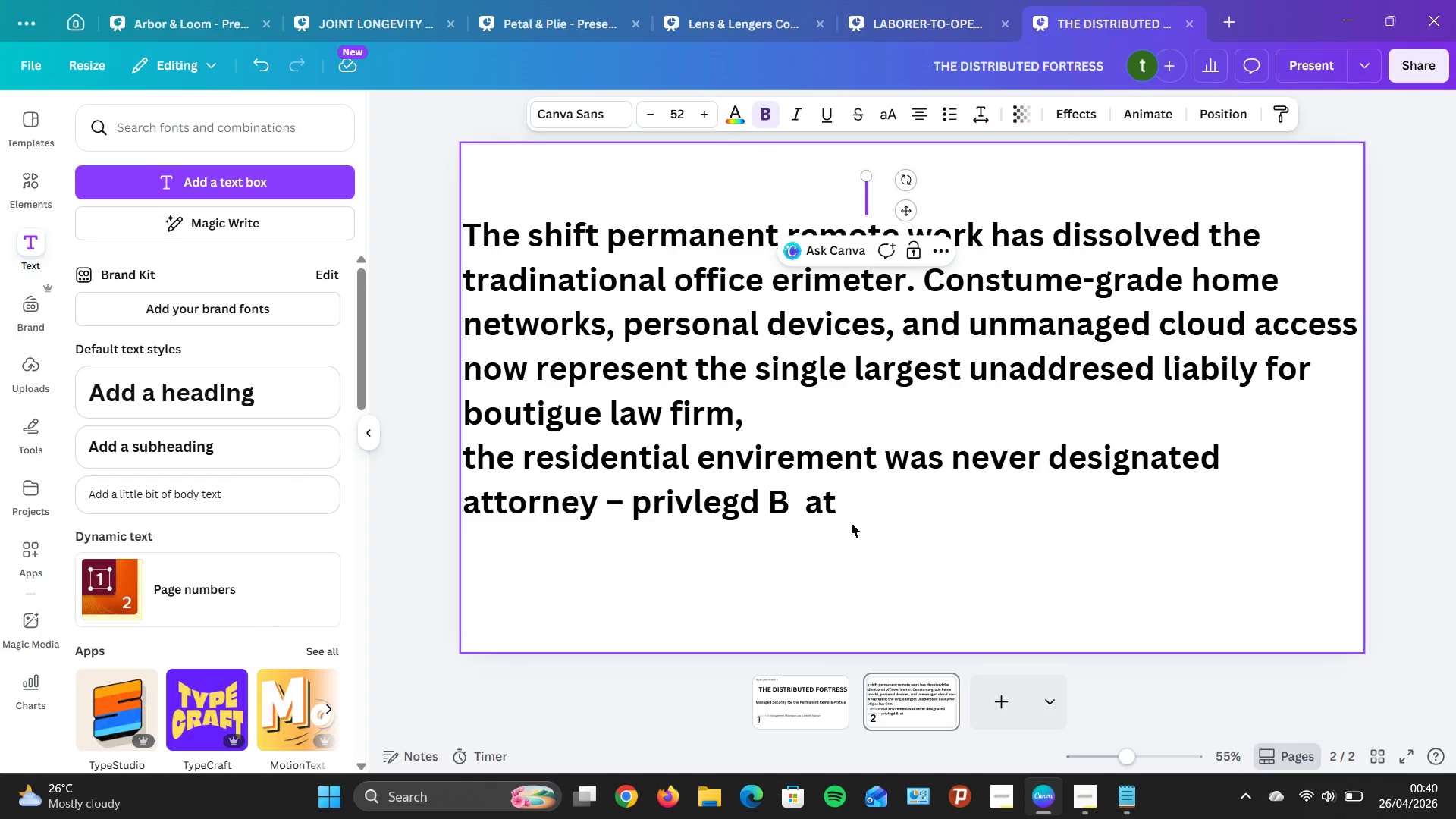 
left_click([849, 521])
 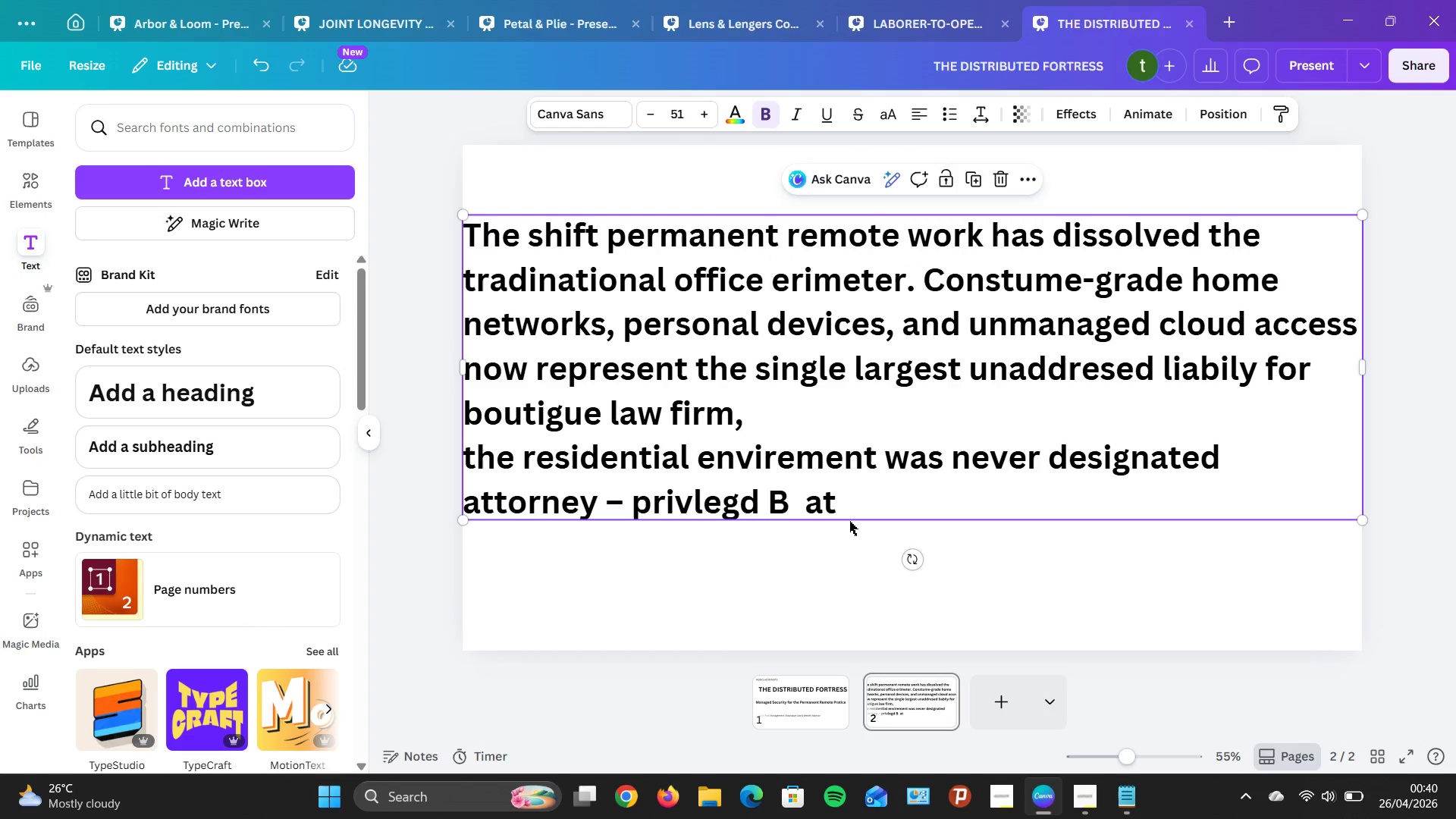 
hold_key(key=CapsLock, duration=2.44)
 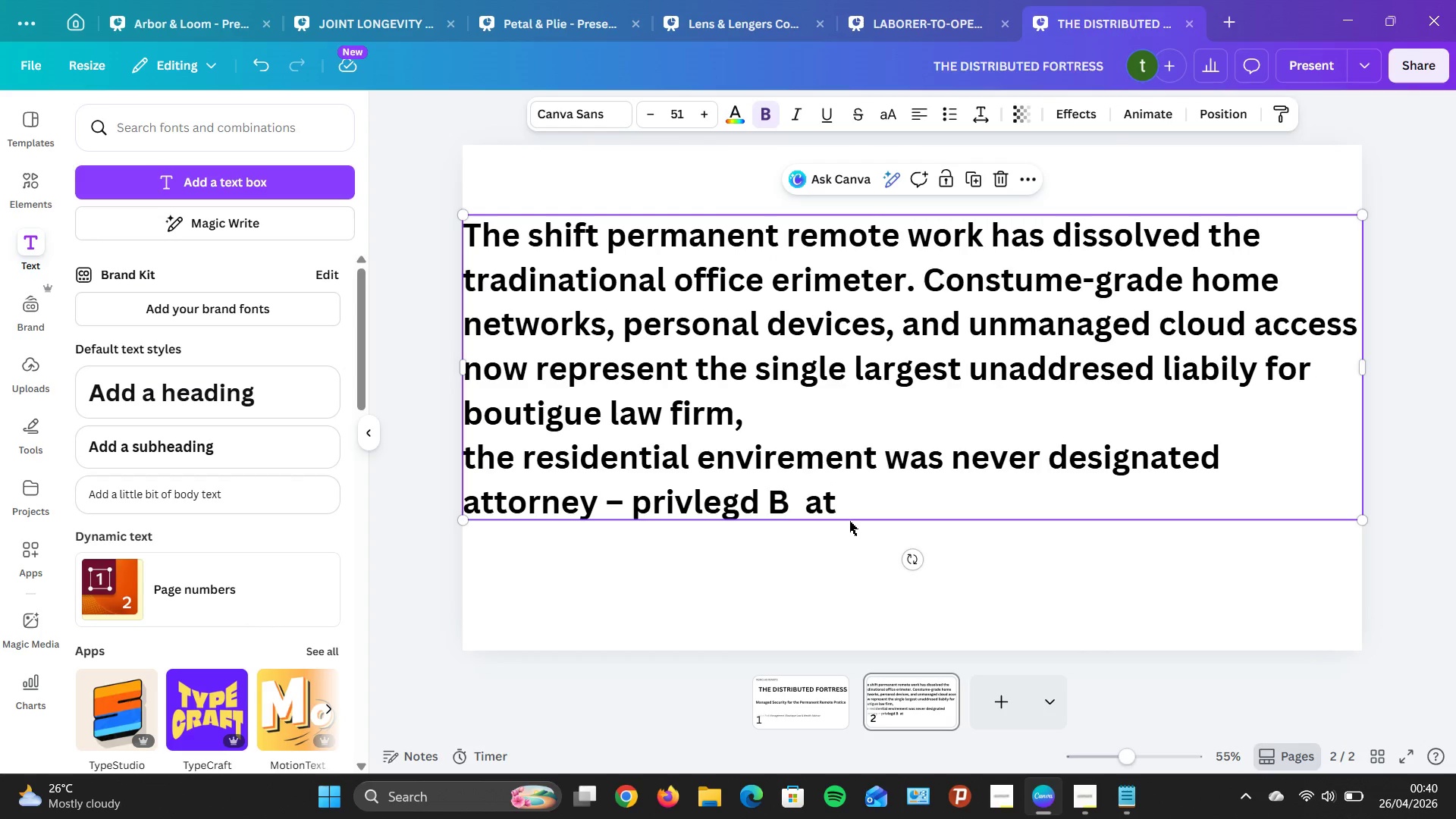 
key(Alt+Meta+MetaLeft)
 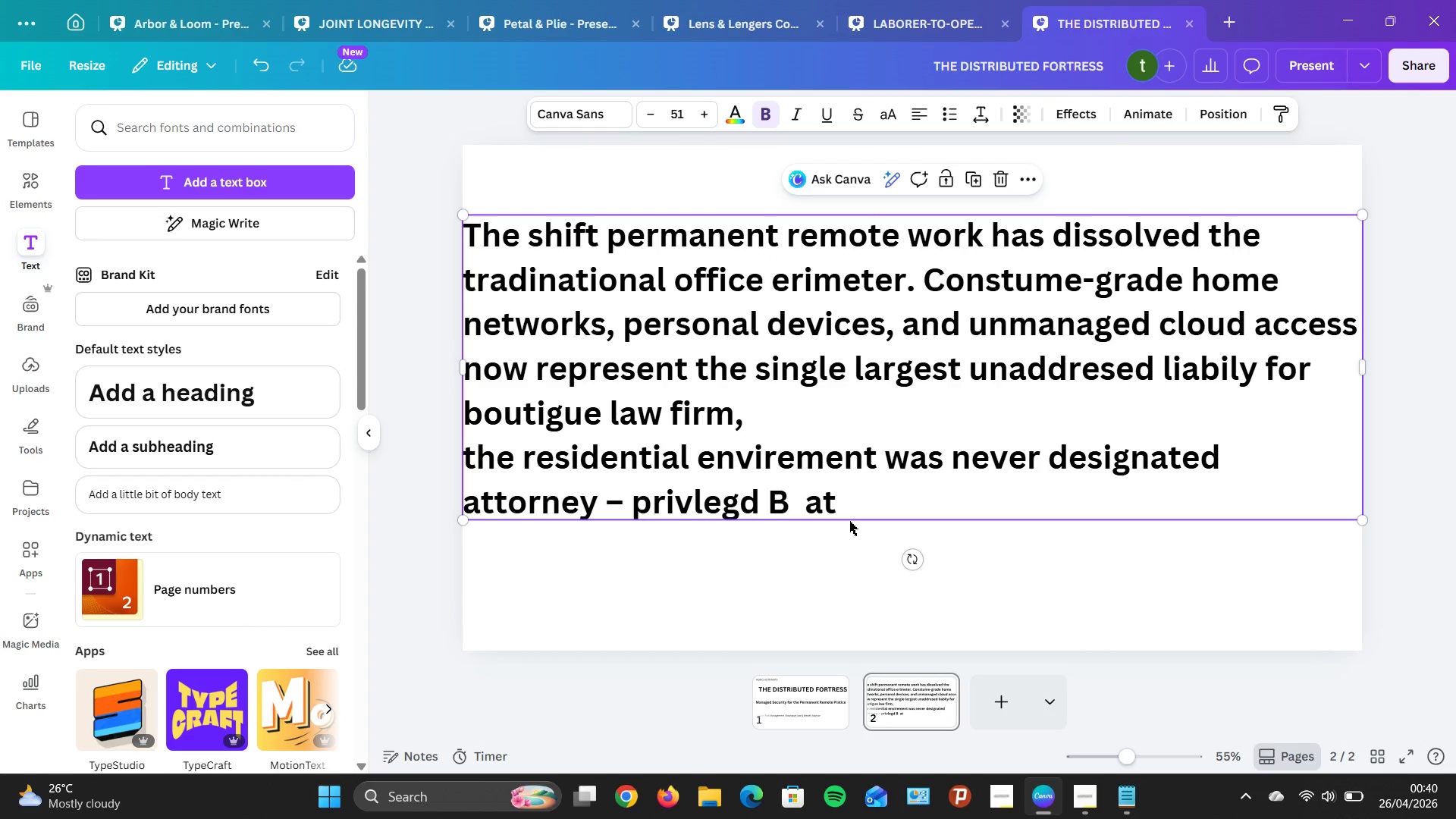 
key(Alt+F15)
 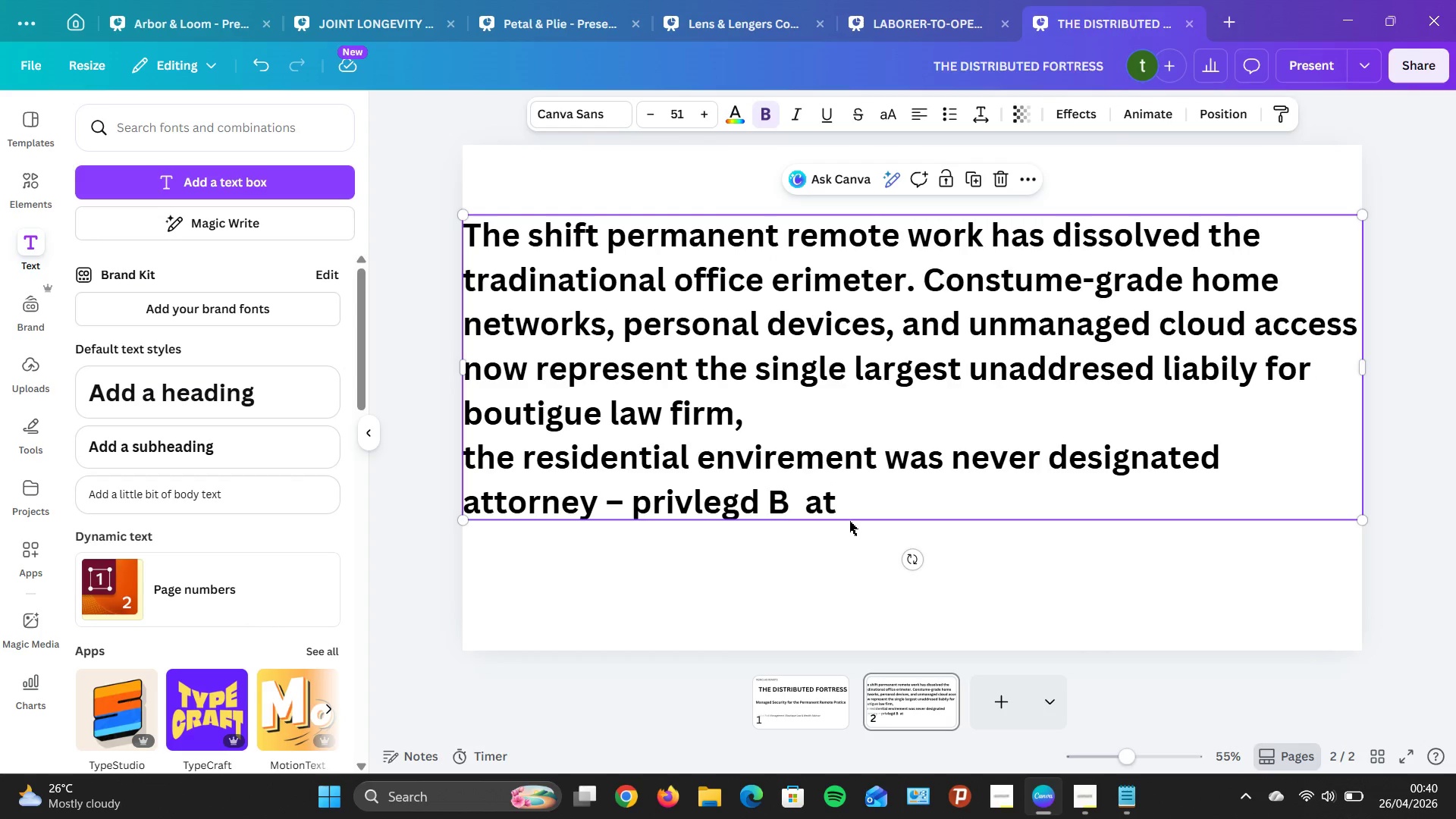 
key(Alt+AltLeft)
 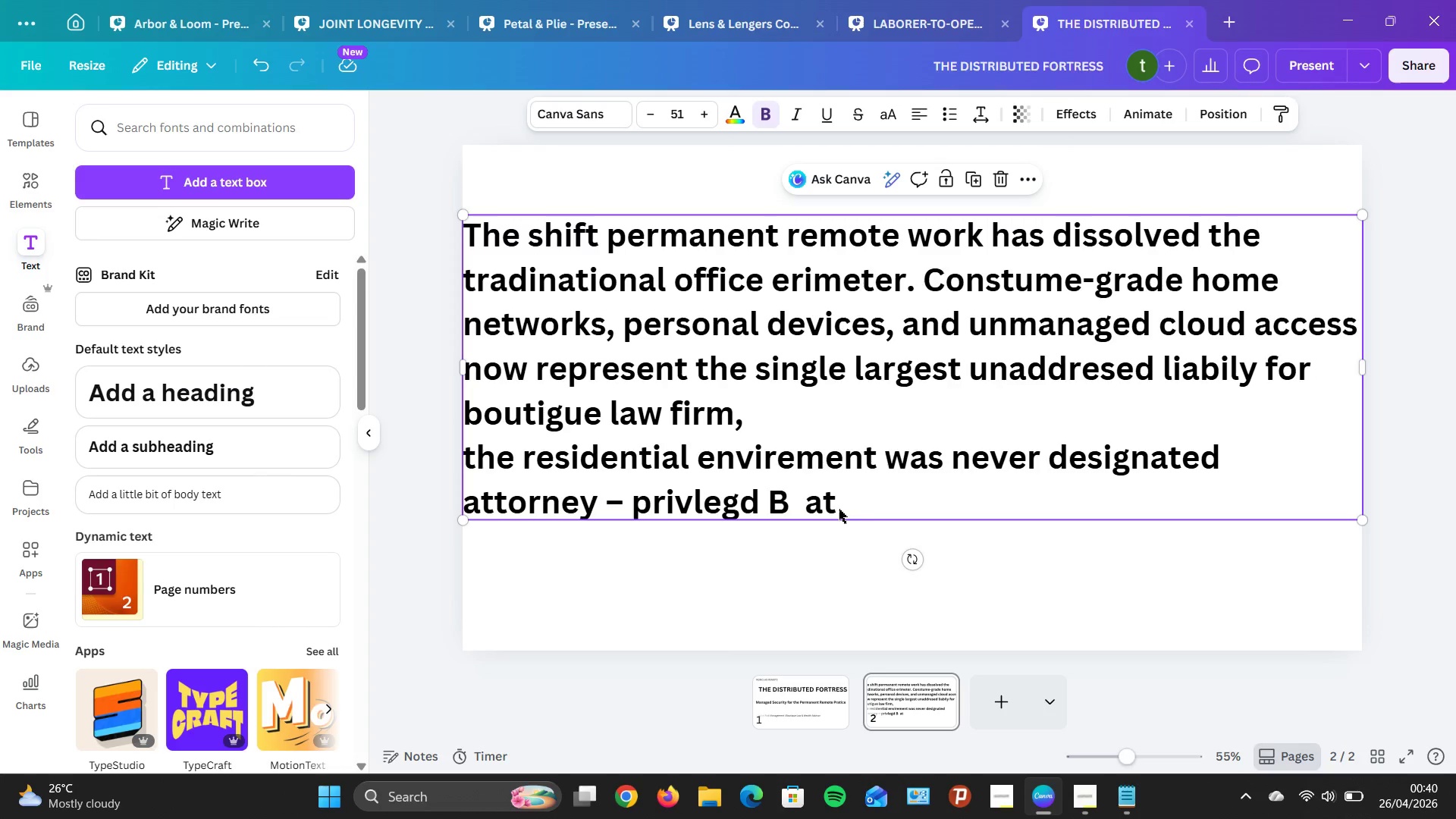 
wait(15.28)
 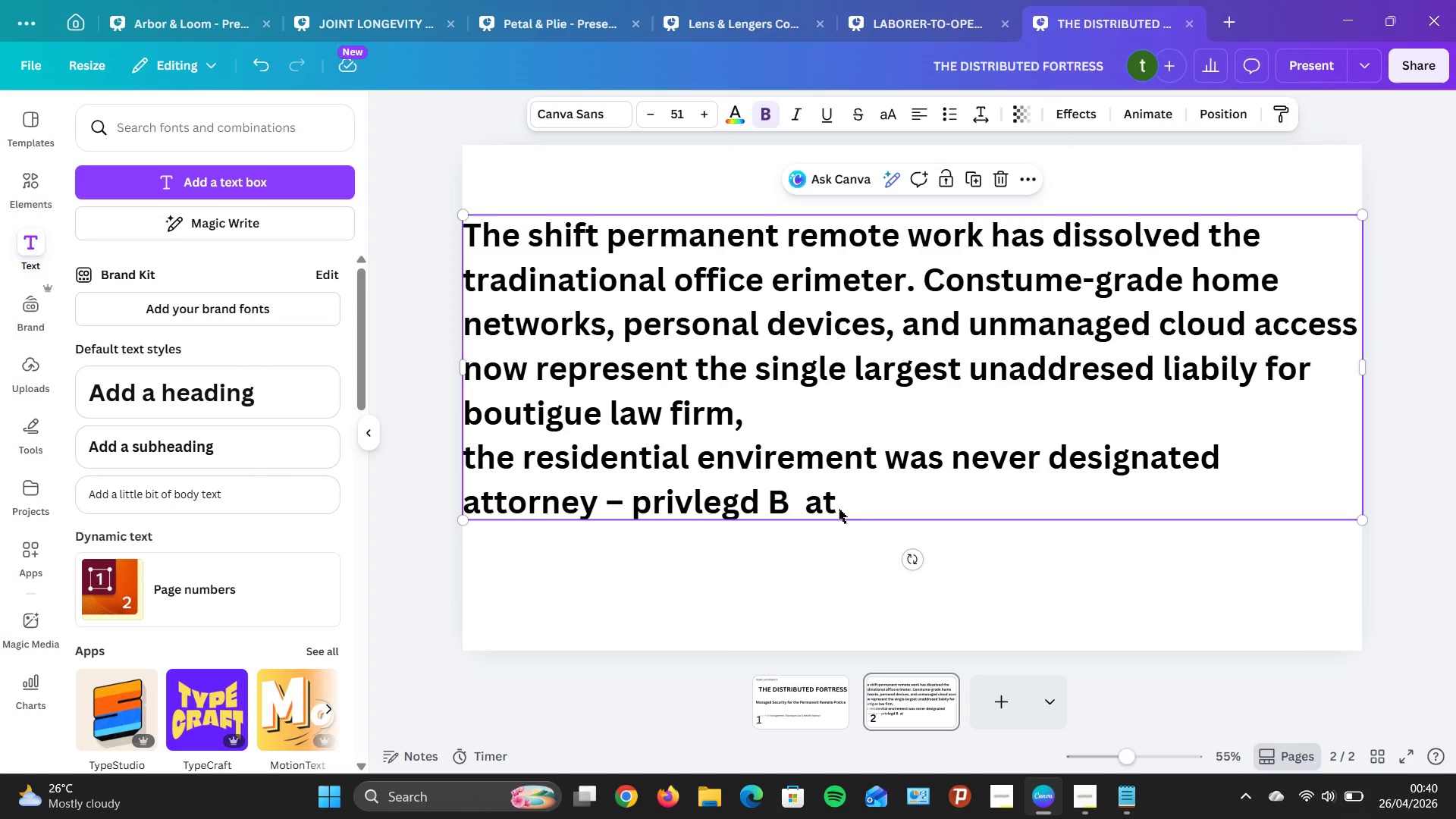 
left_click([281, 492])
 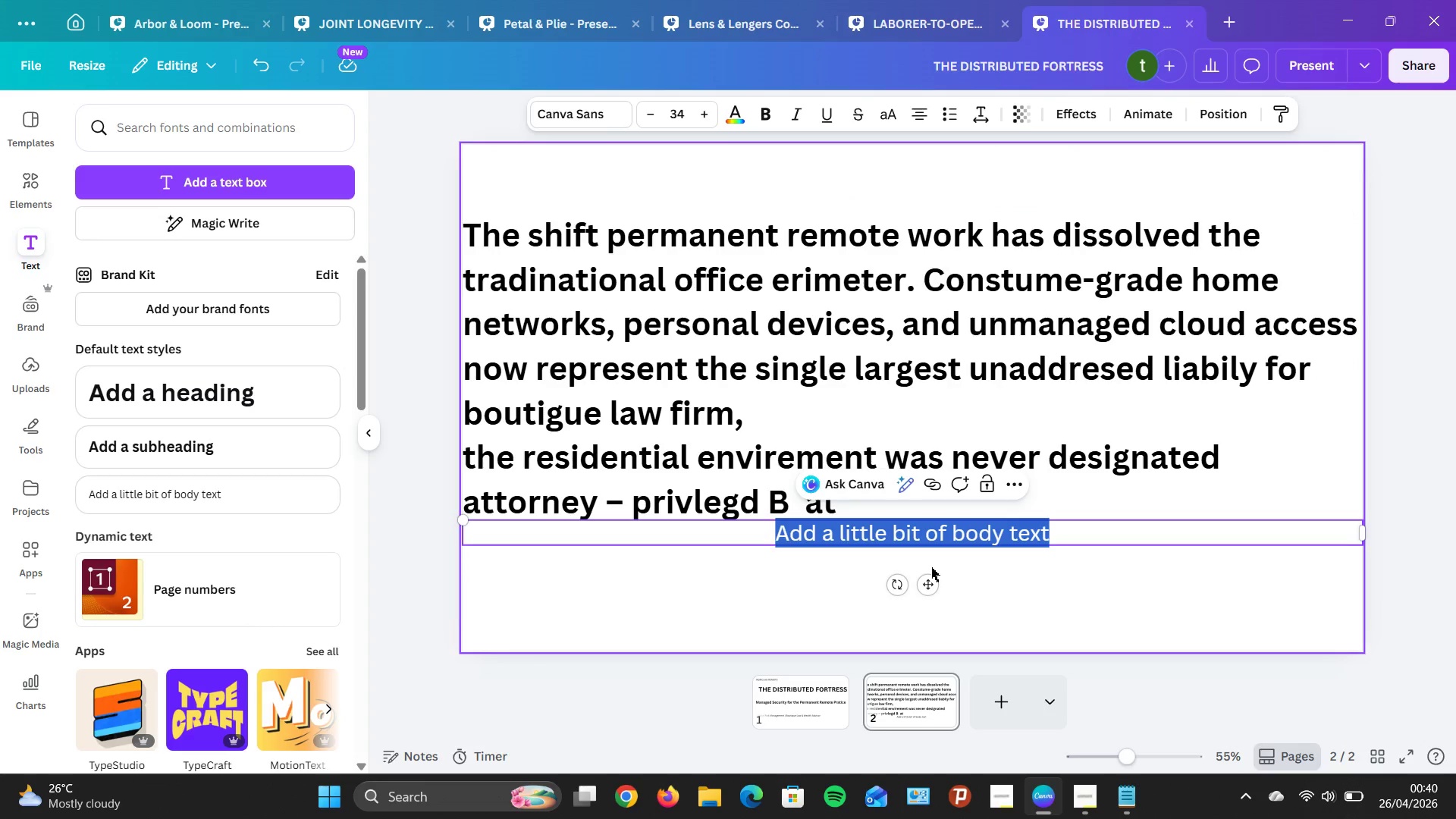 
left_click_drag(start_coordinate=[934, 584], to_coordinate=[640, 600])
 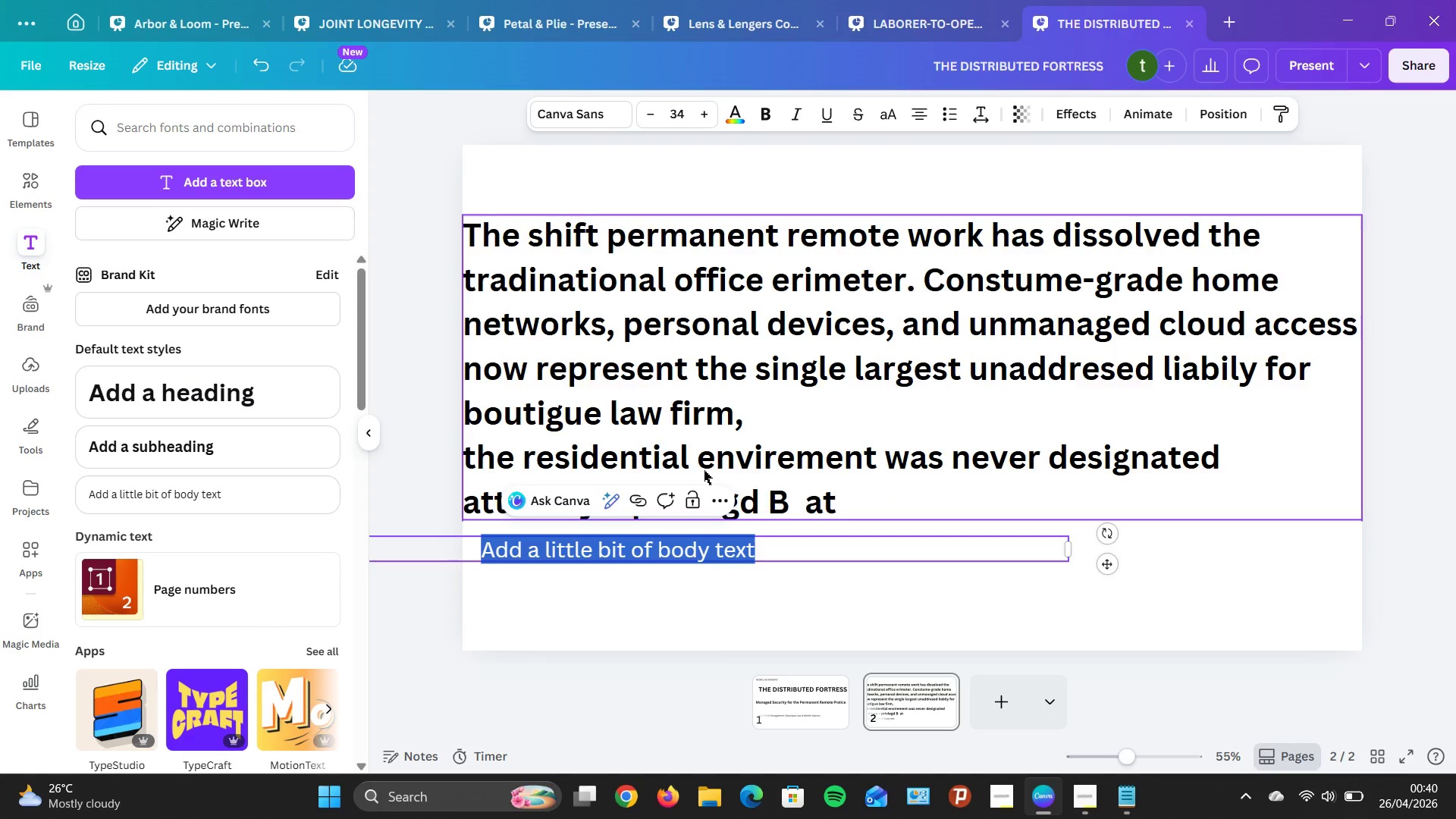 
key(2)
 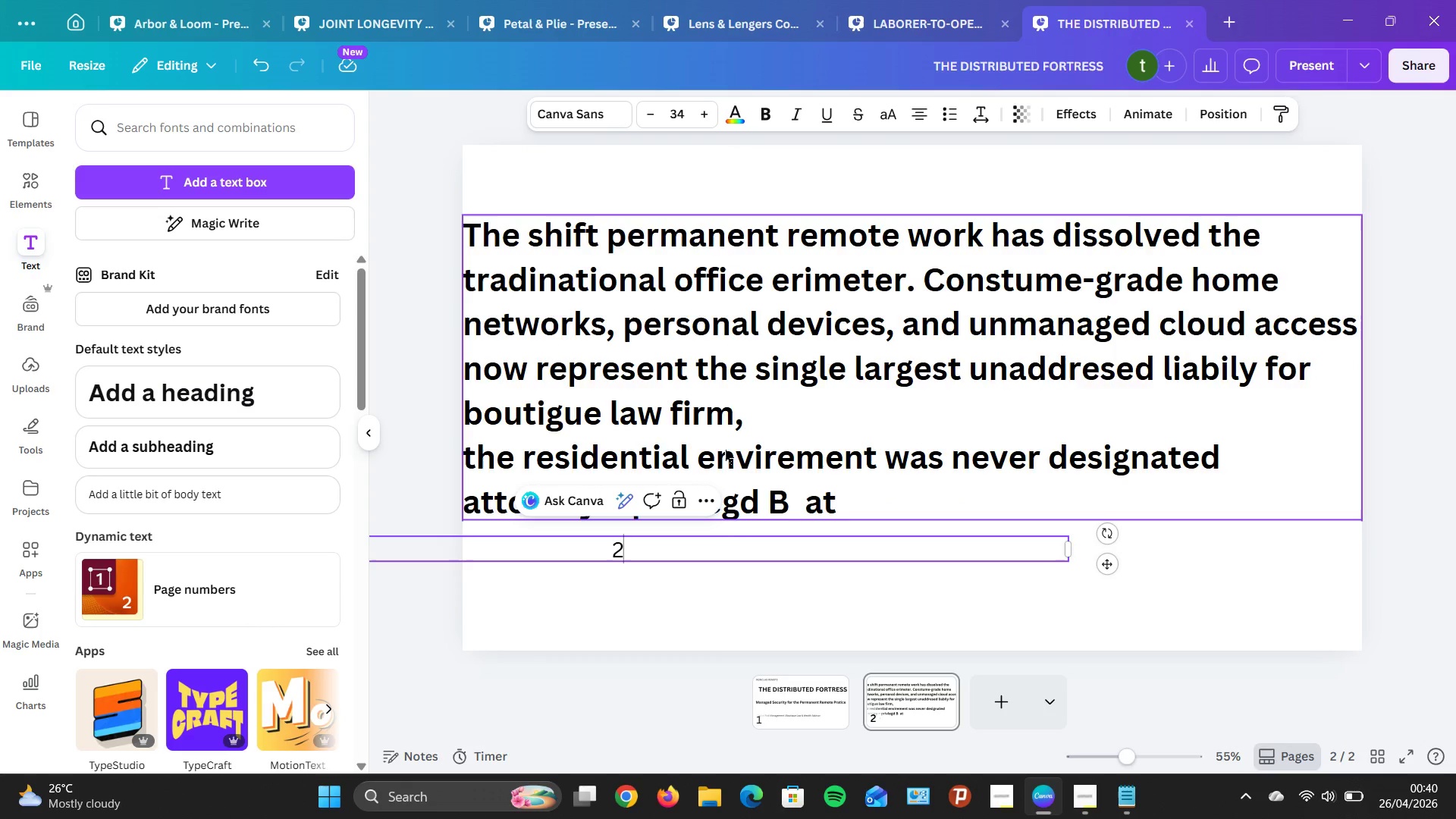 
type(9%)
 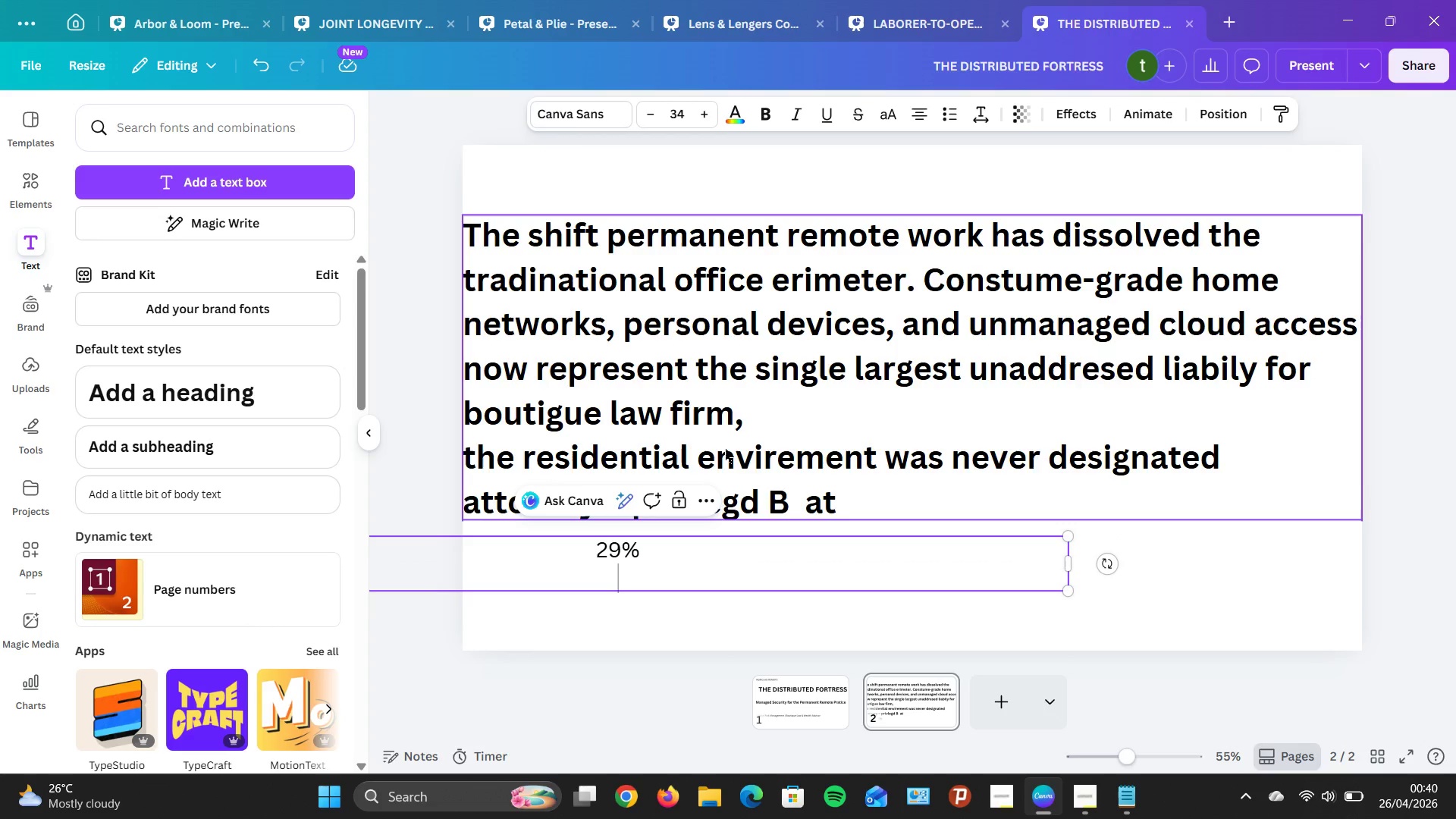 
 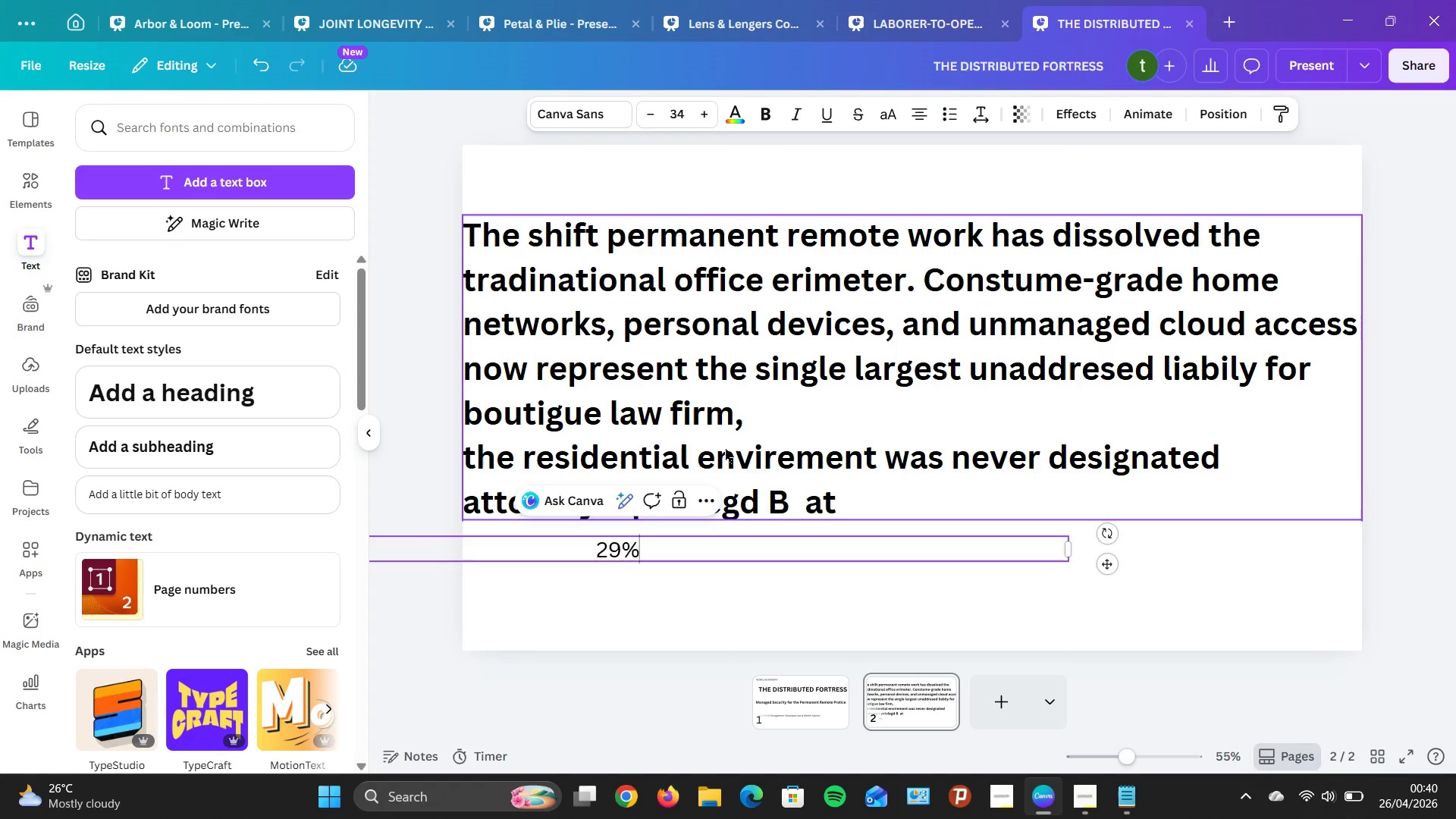 
key(Enter)
 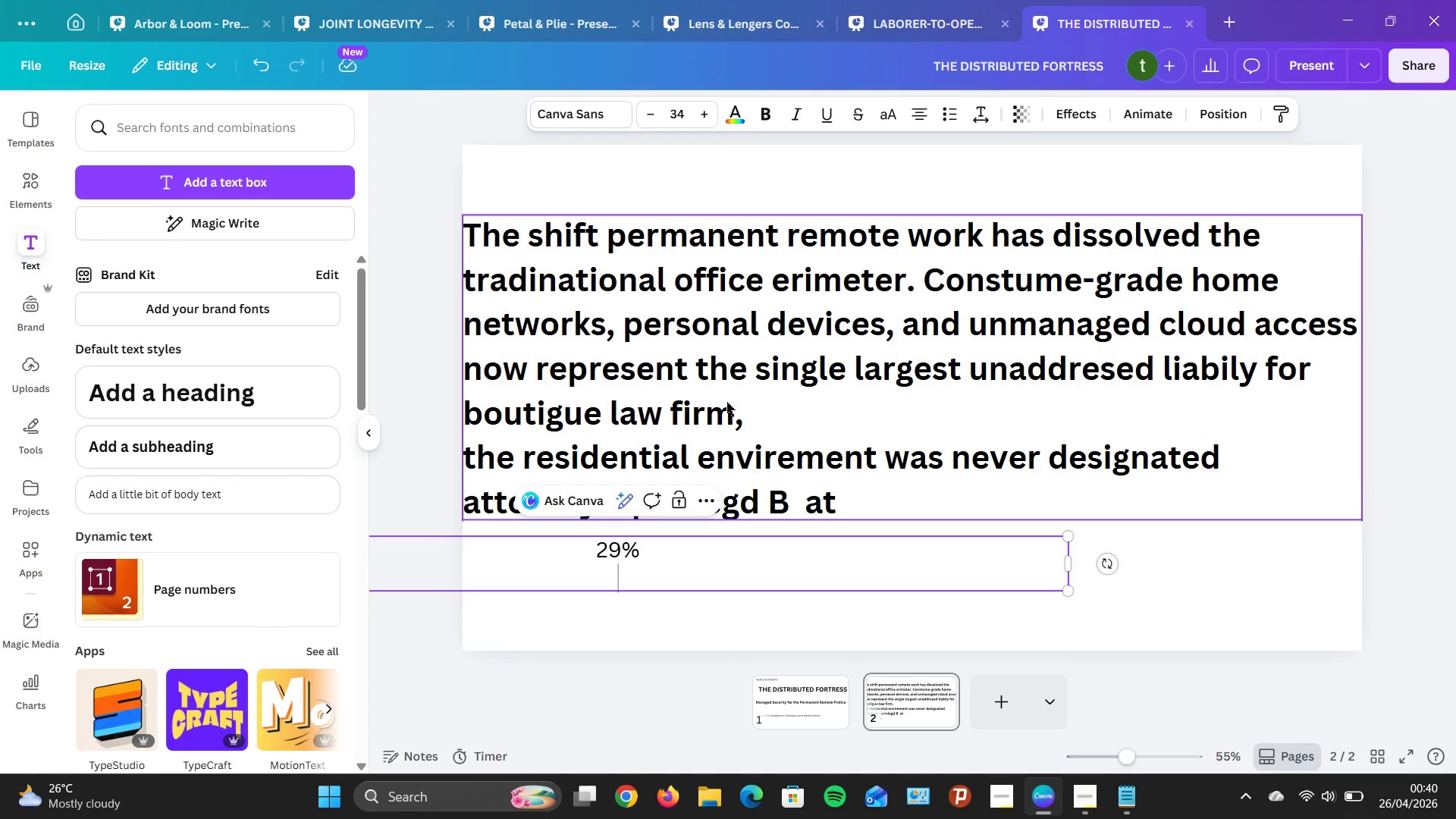 
wait(11.47)
 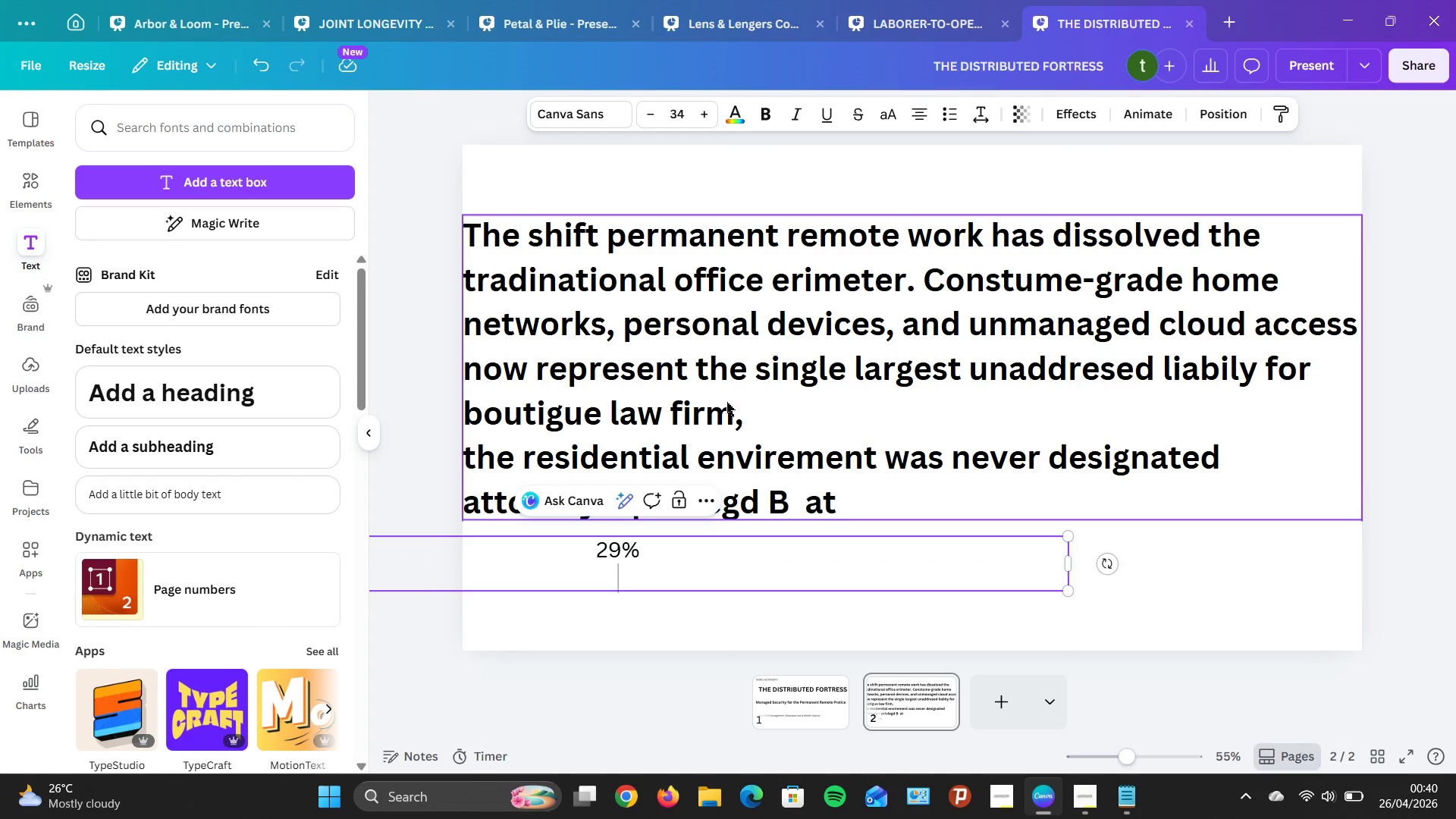 
left_click([1144, 537])
 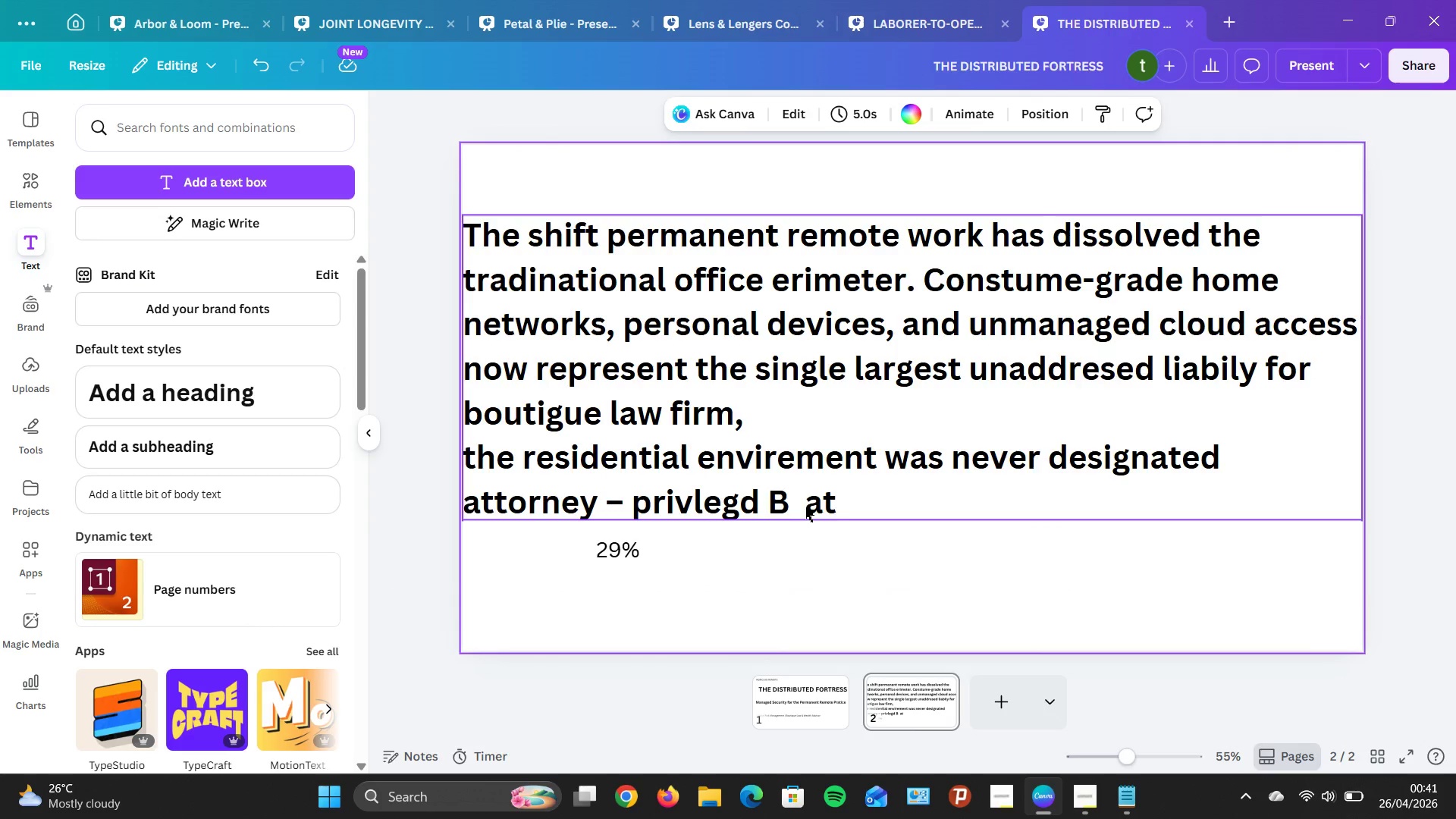 
left_click([805, 507])
 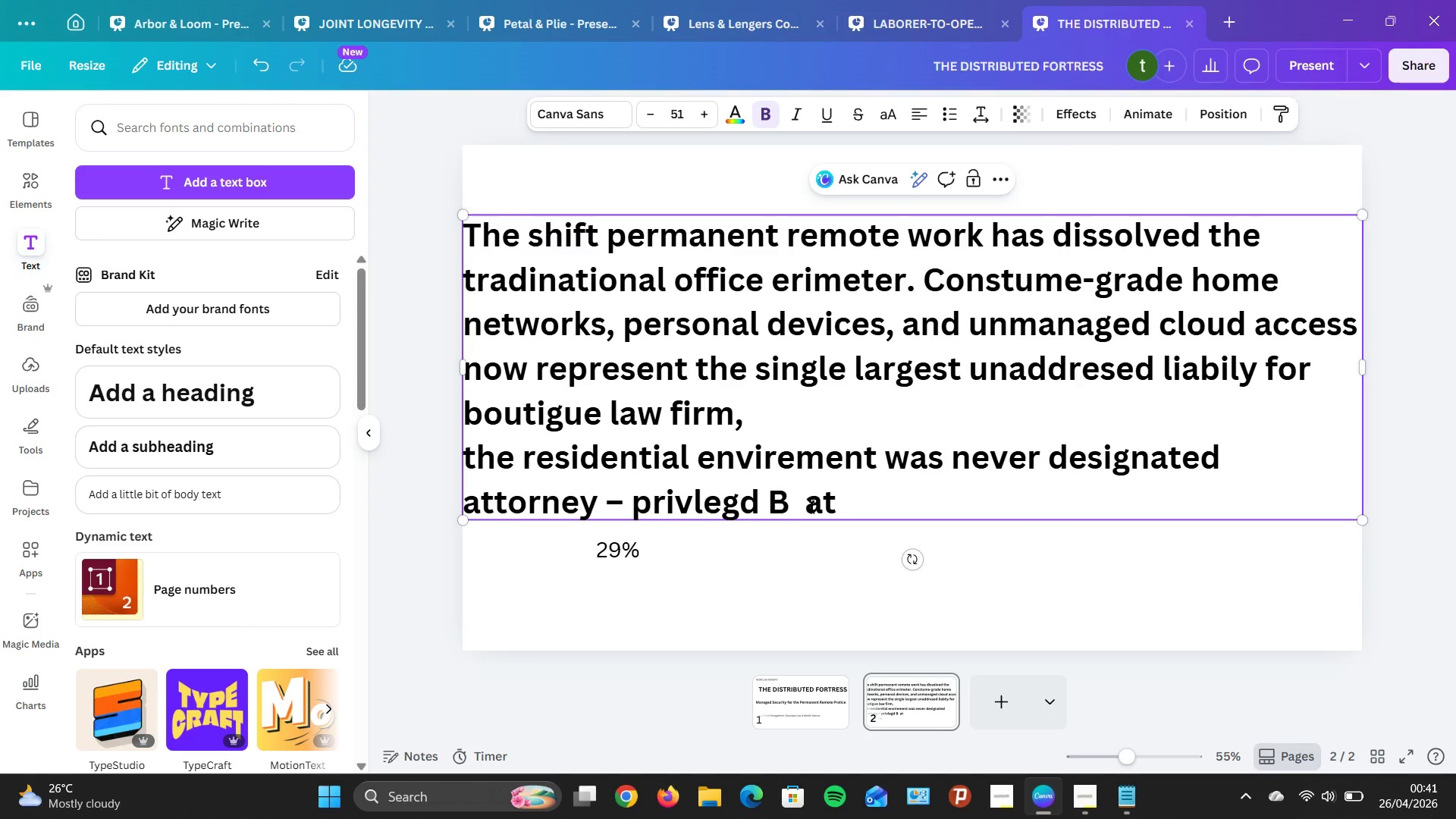 
key(Backspace)
key(Backspace)
key(Backspace)
type(BAD)
 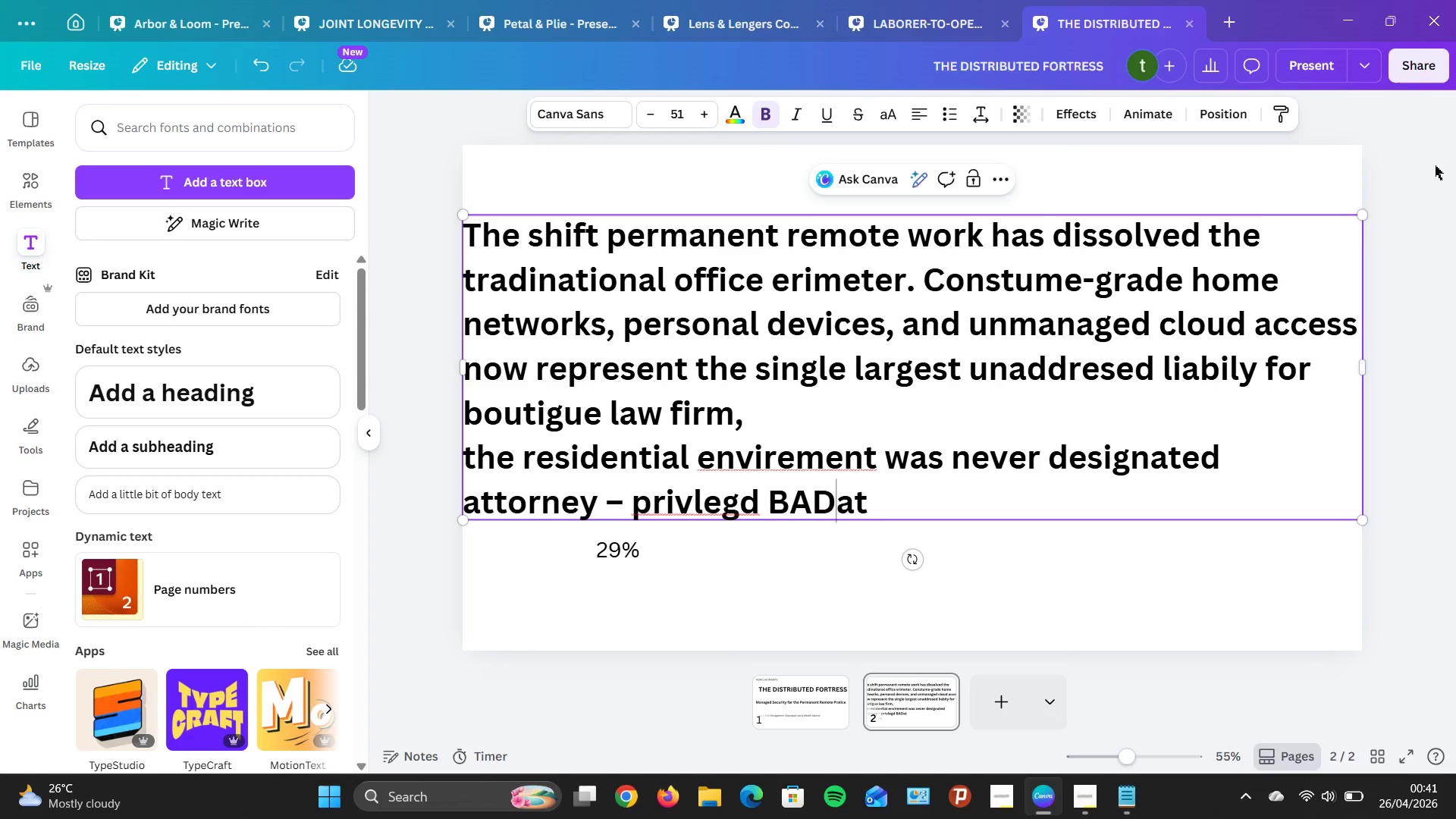 
wait(13.14)
 